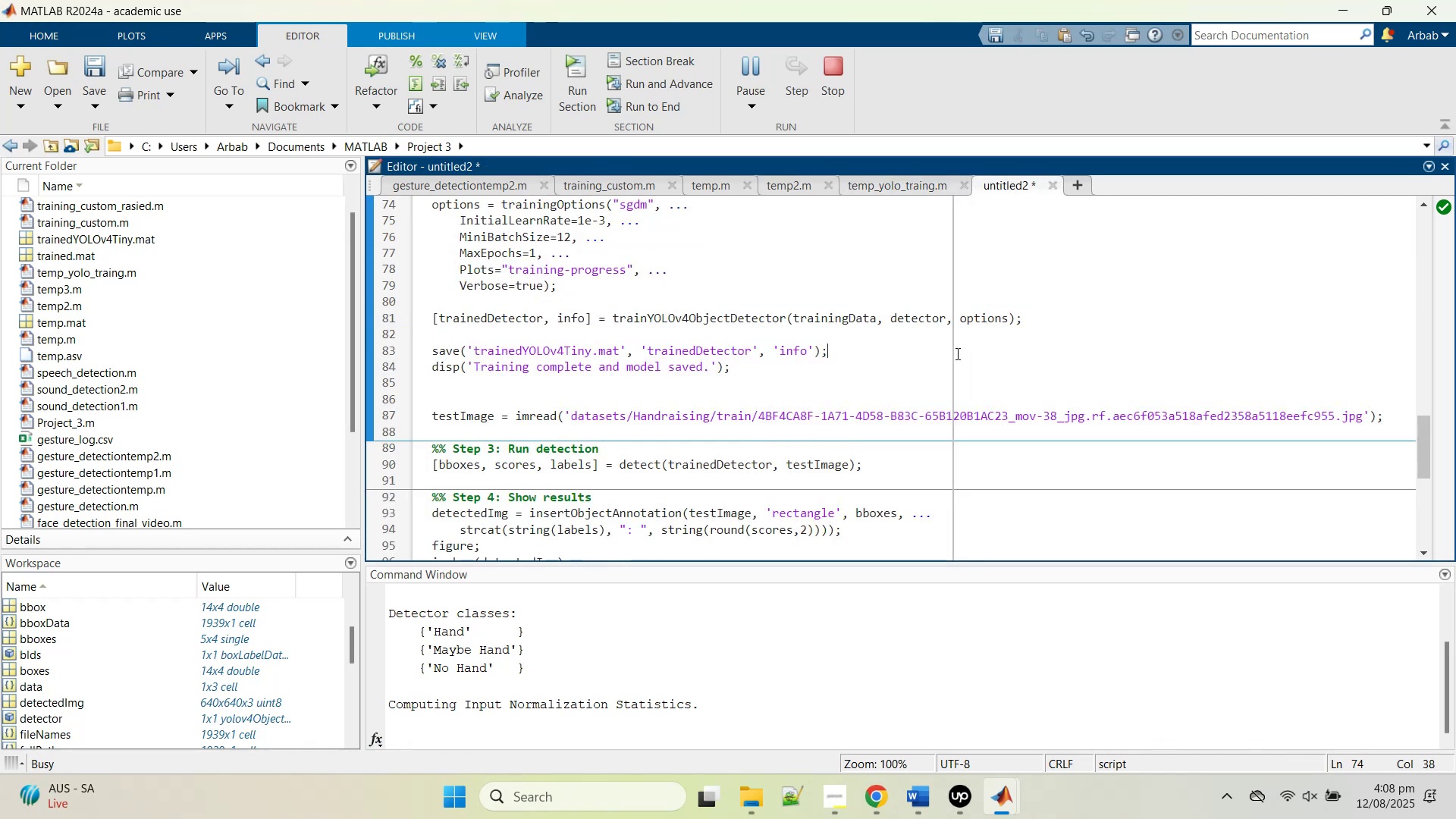 
key(Control+A)
 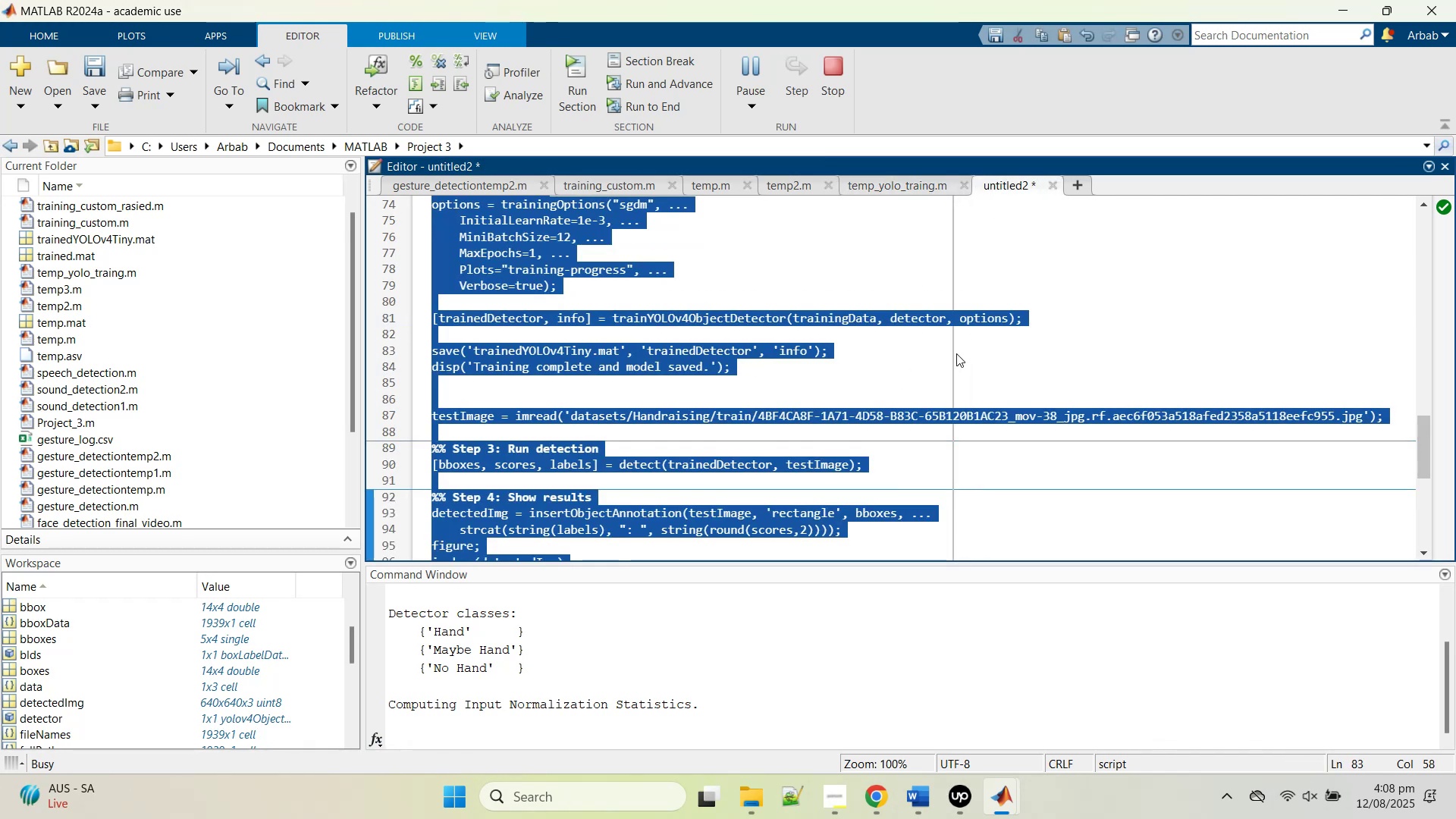 
key(Control+V)
 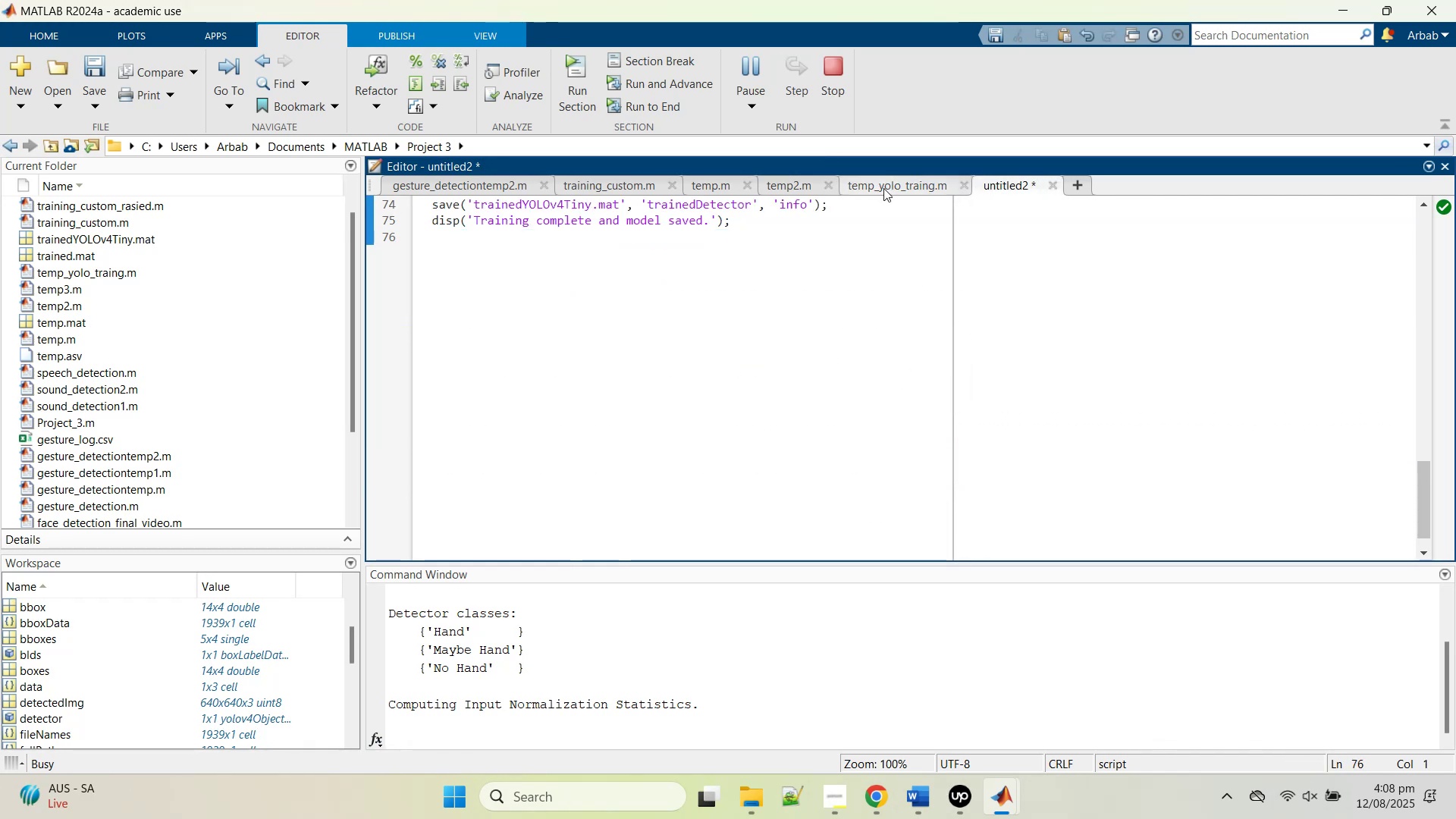 
left_click([883, 186])
 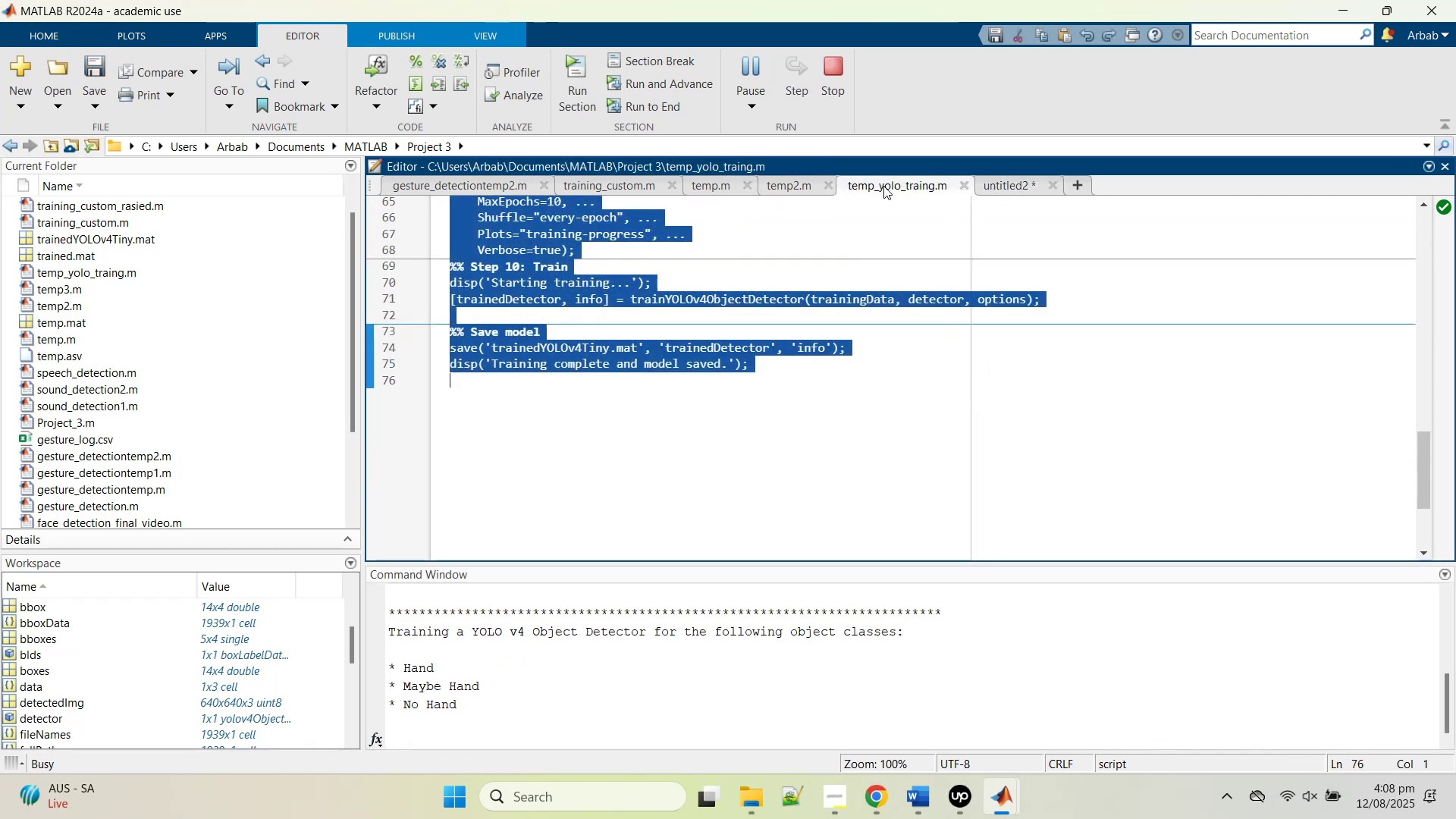 
key(Control+Z)
 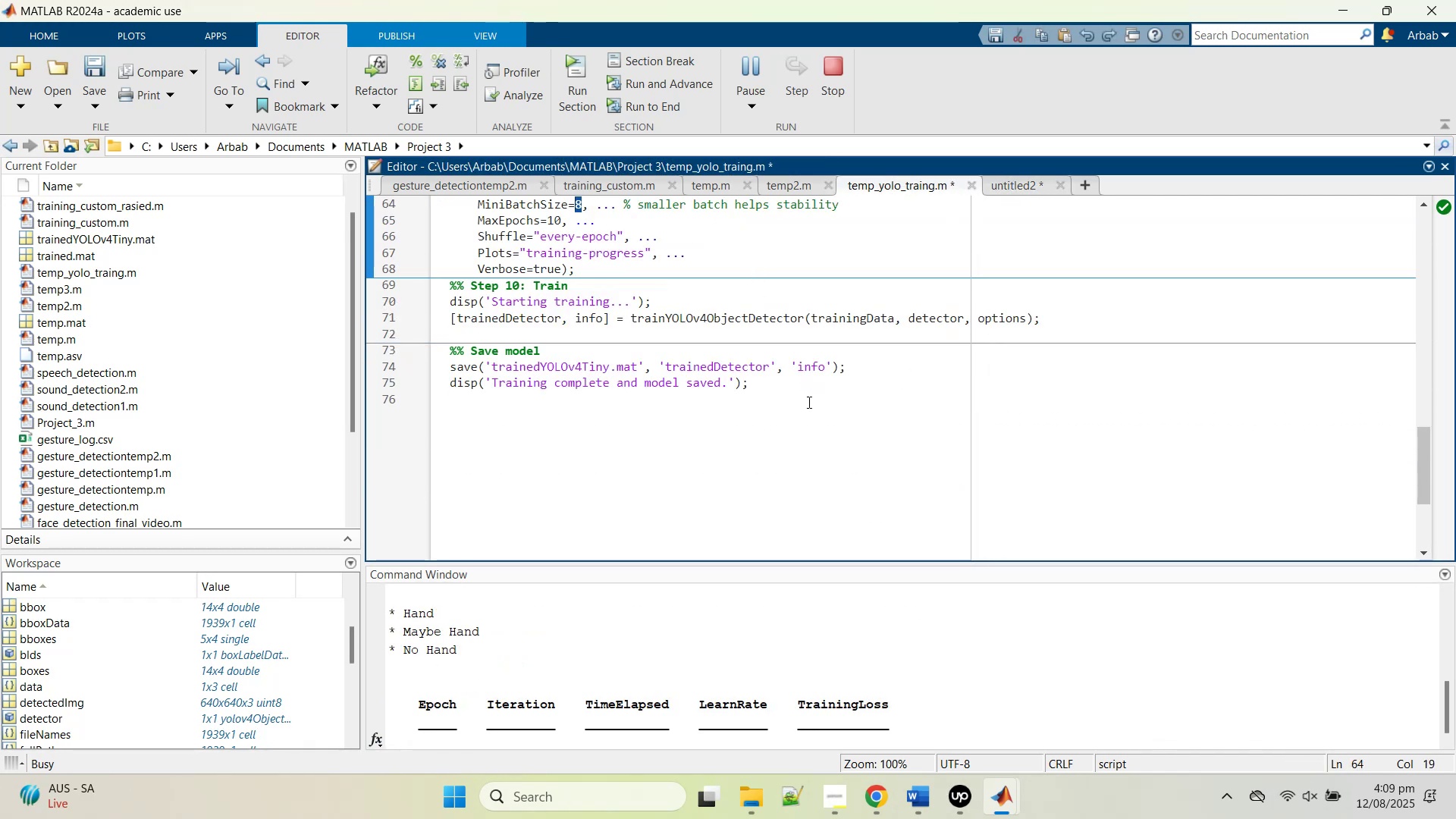 
left_click([807, 402])
 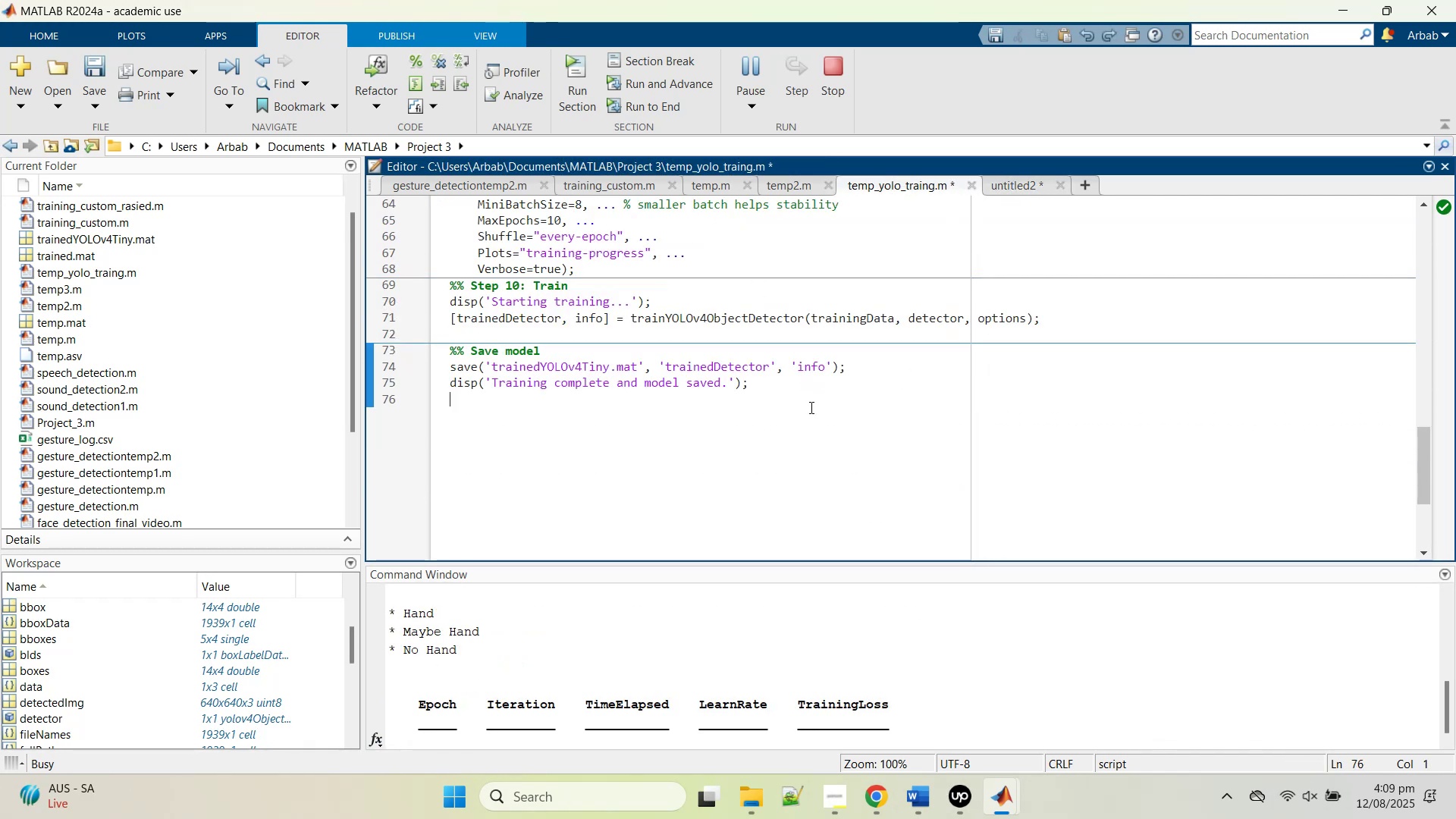 
scroll: coordinate [810, 407], scroll_direction: up, amount: 1.0
 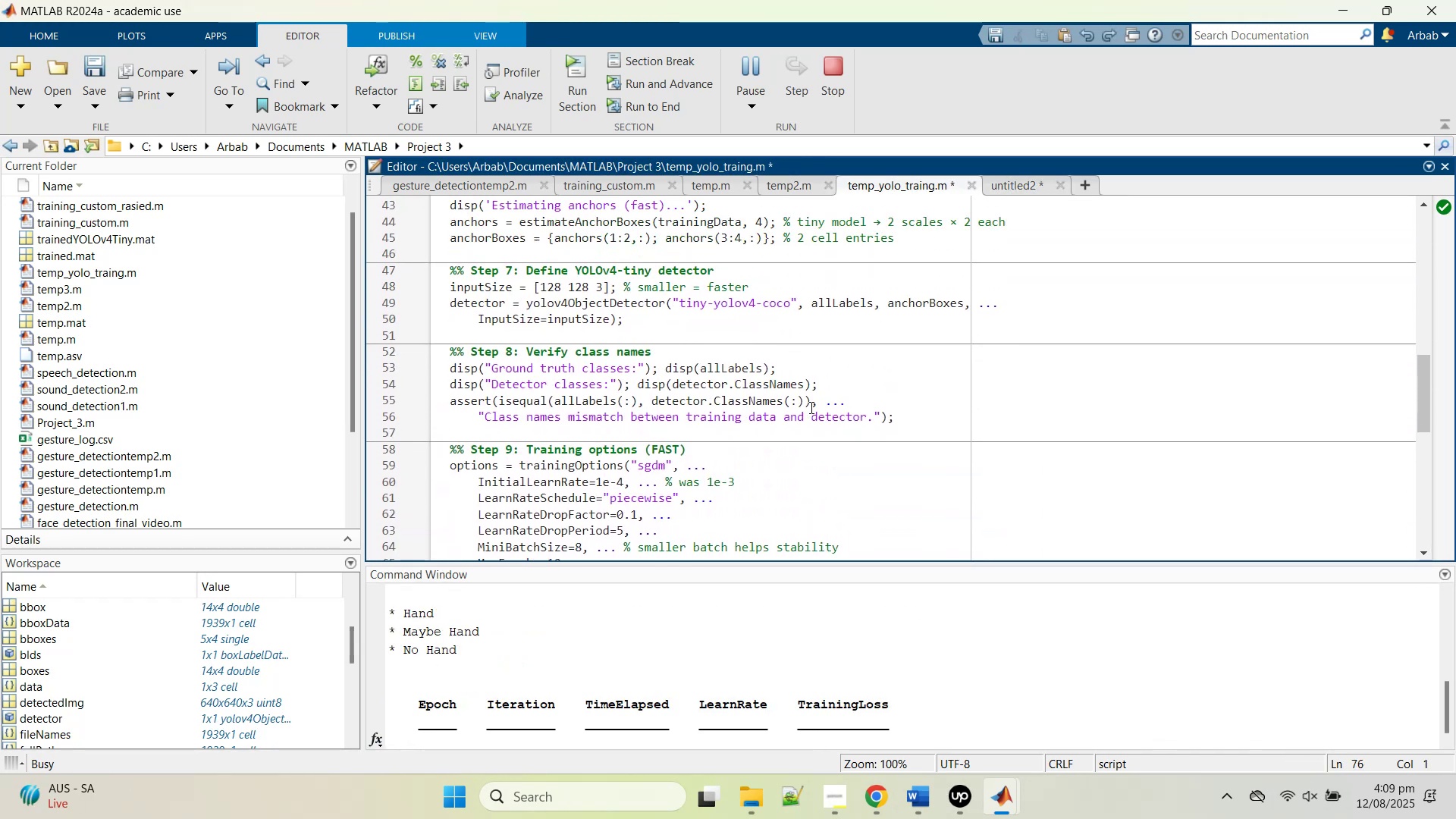 
key(Control+Y)
 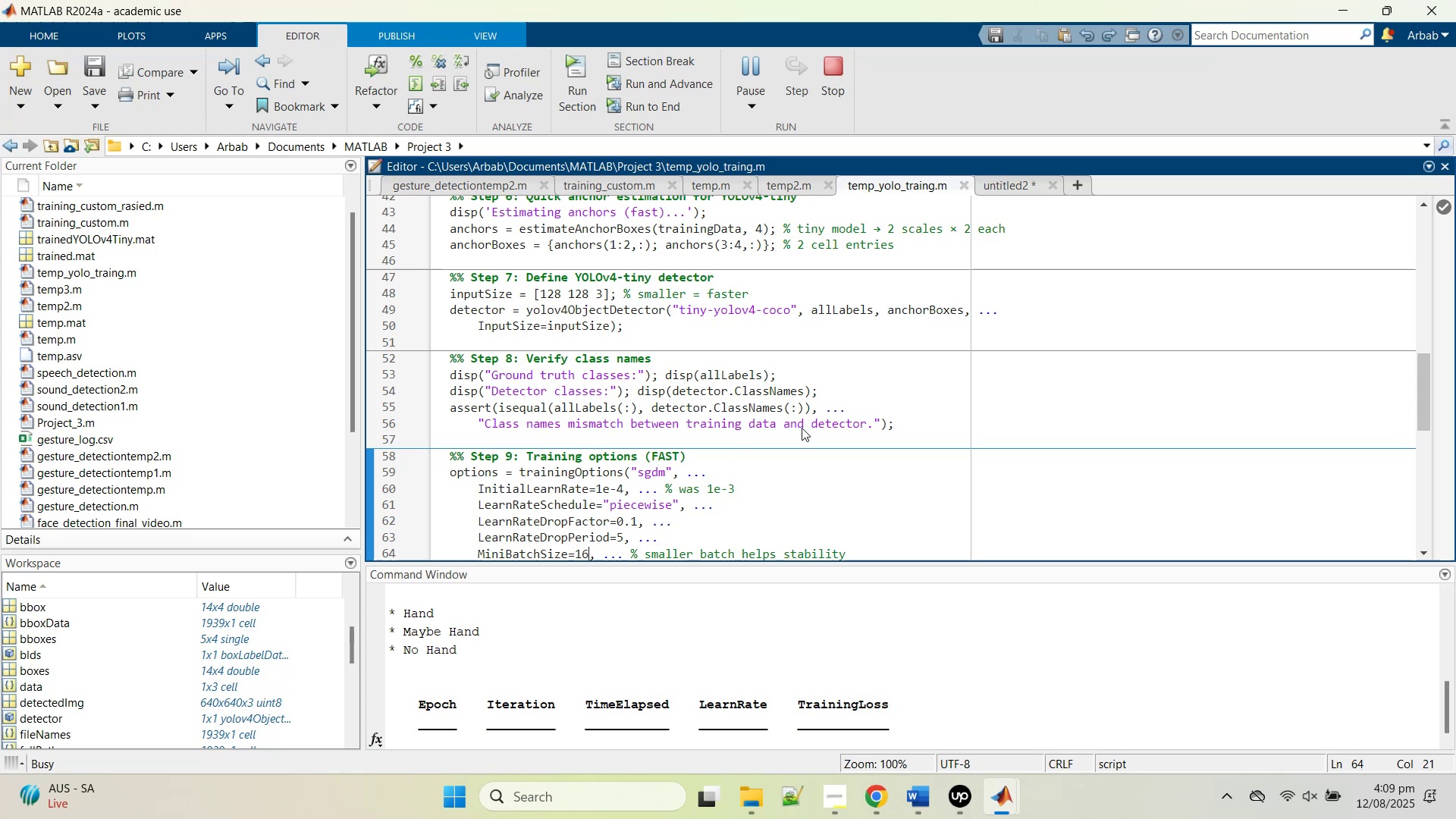 
key(Control+Y)
 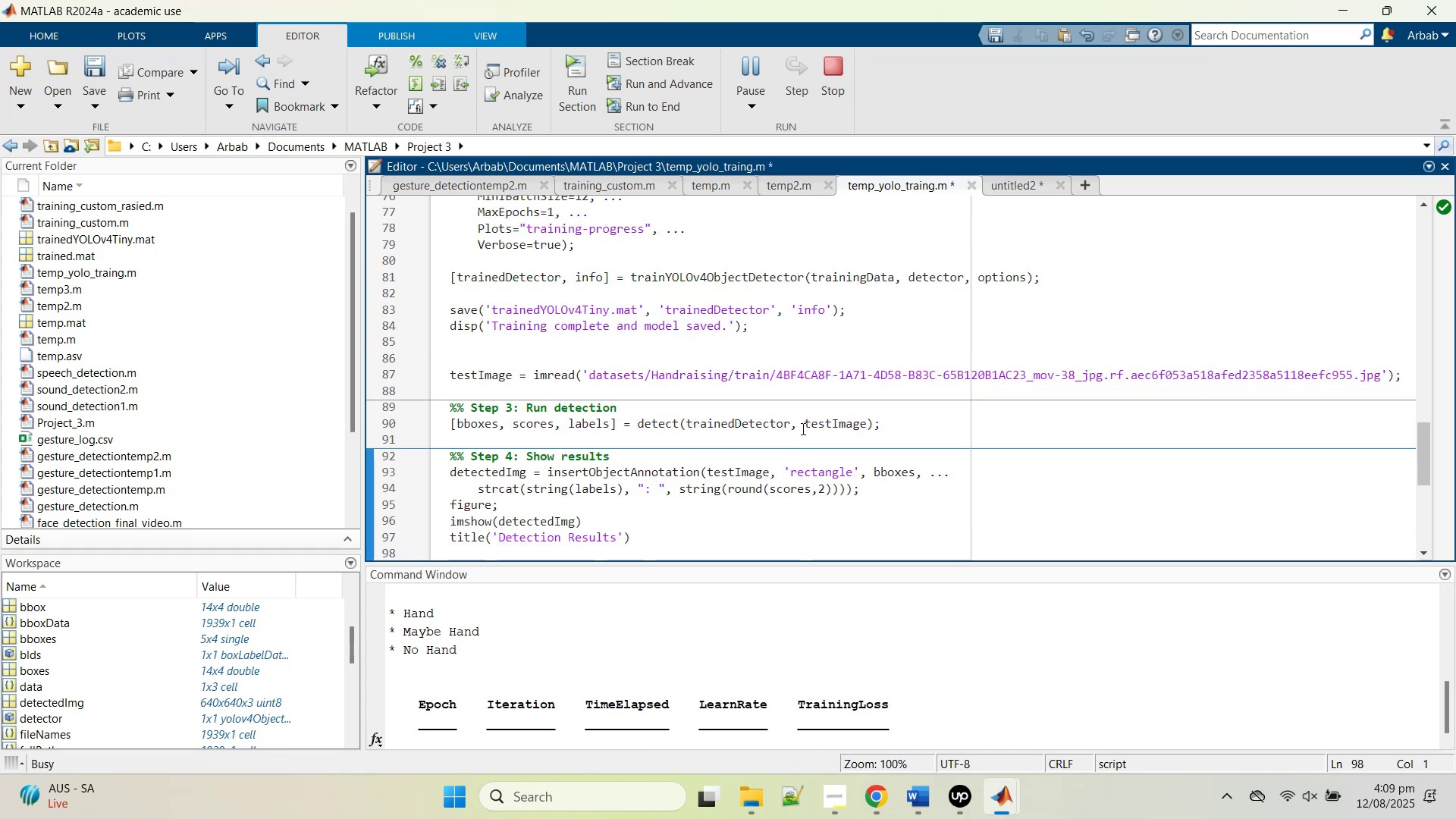 
scroll: coordinate [795, 434], scroll_direction: down, amount: 2.0
 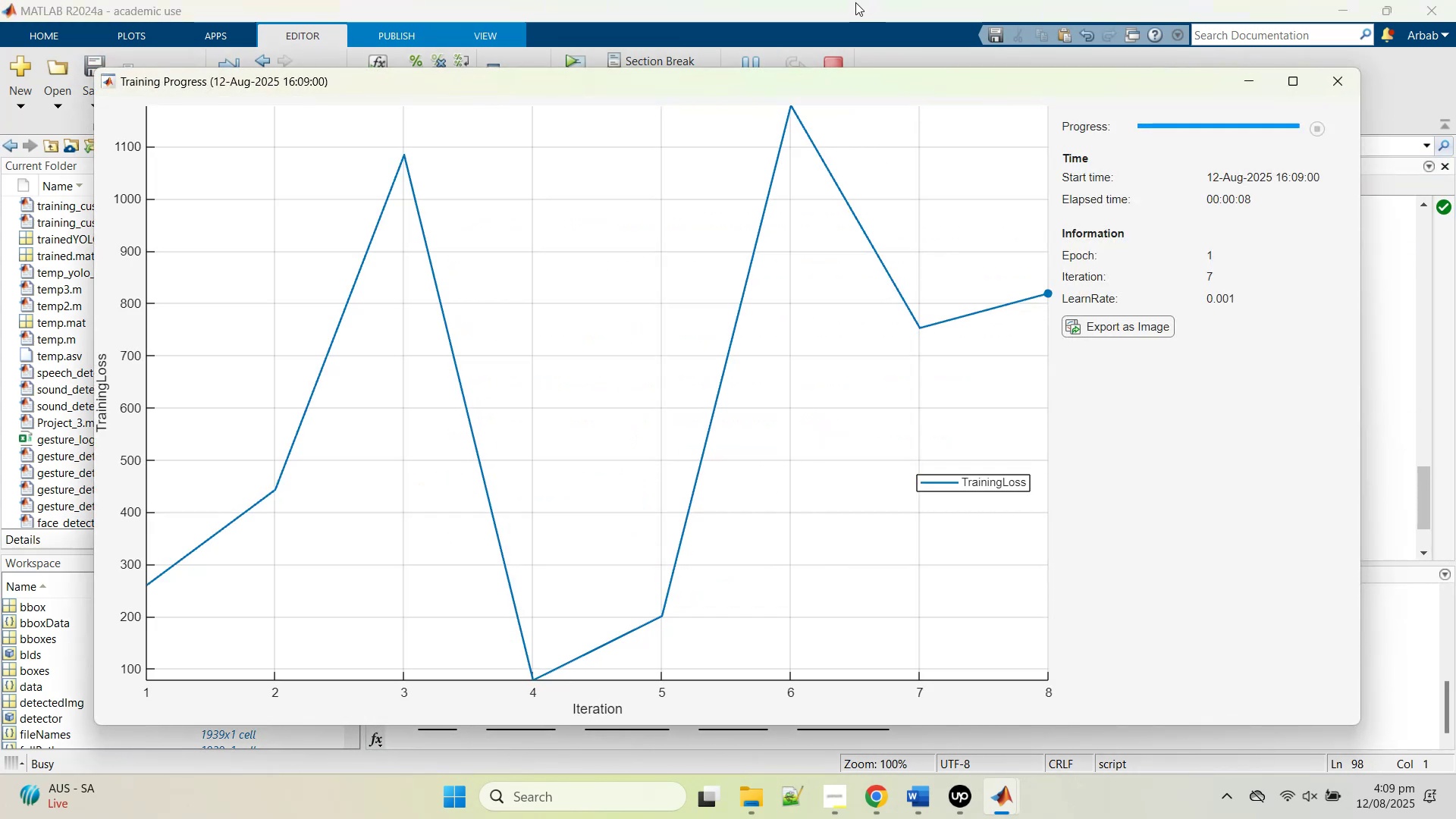 
left_click([855, 2])
 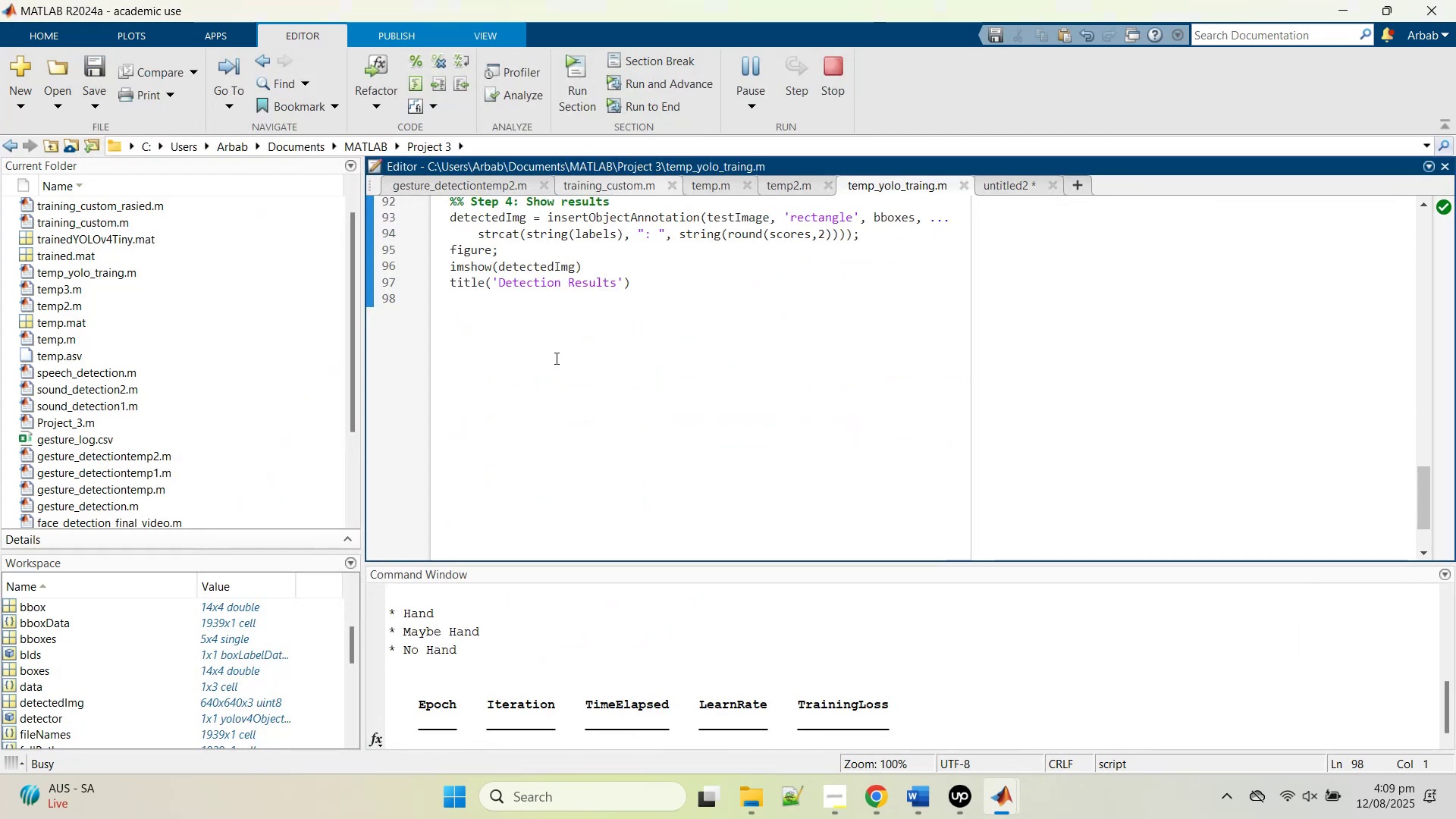 
scroll: coordinate [554, 381], scroll_direction: up, amount: 1.0
 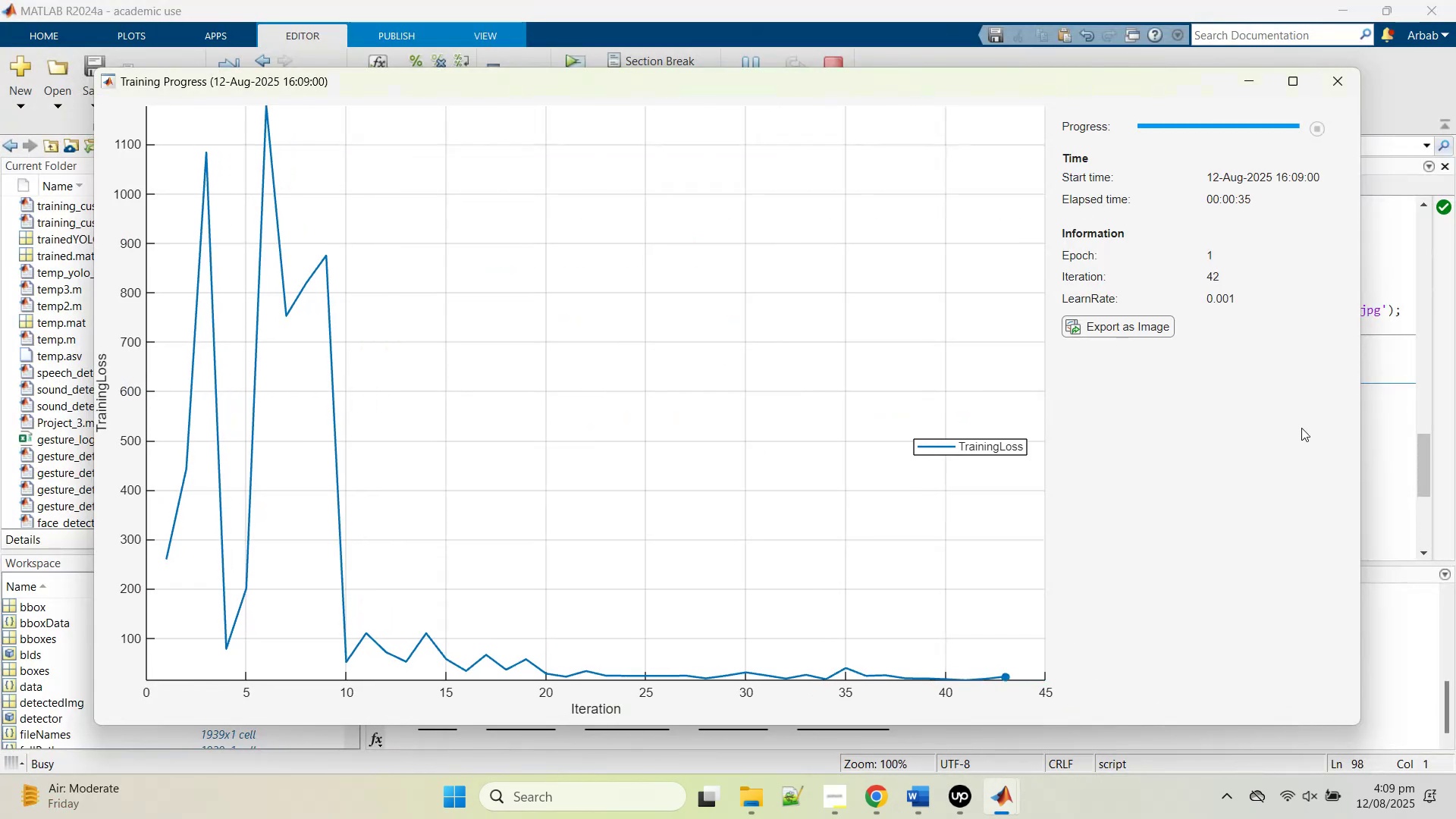 
wait(29.28)
 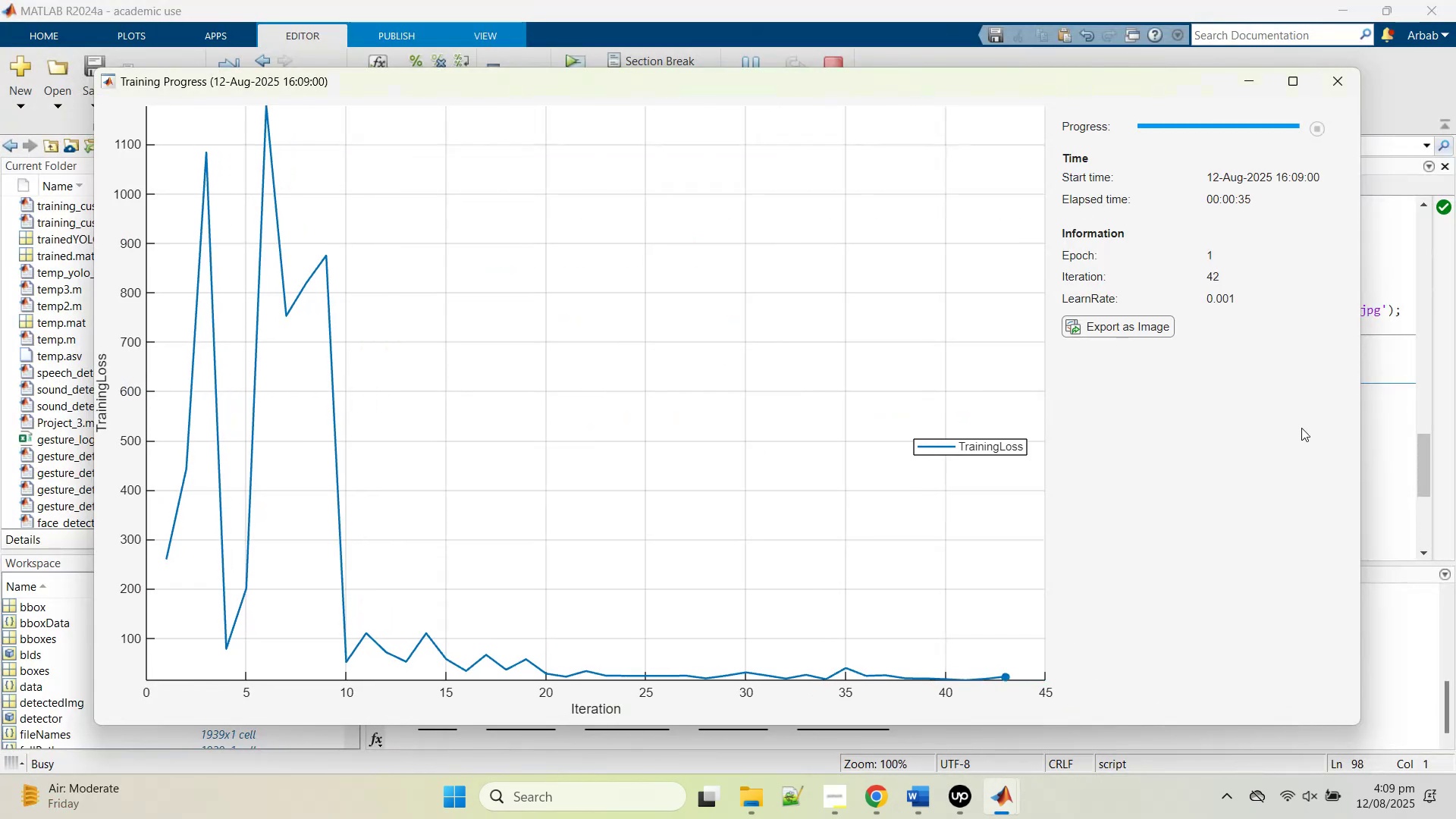 
left_click([1392, 396])
 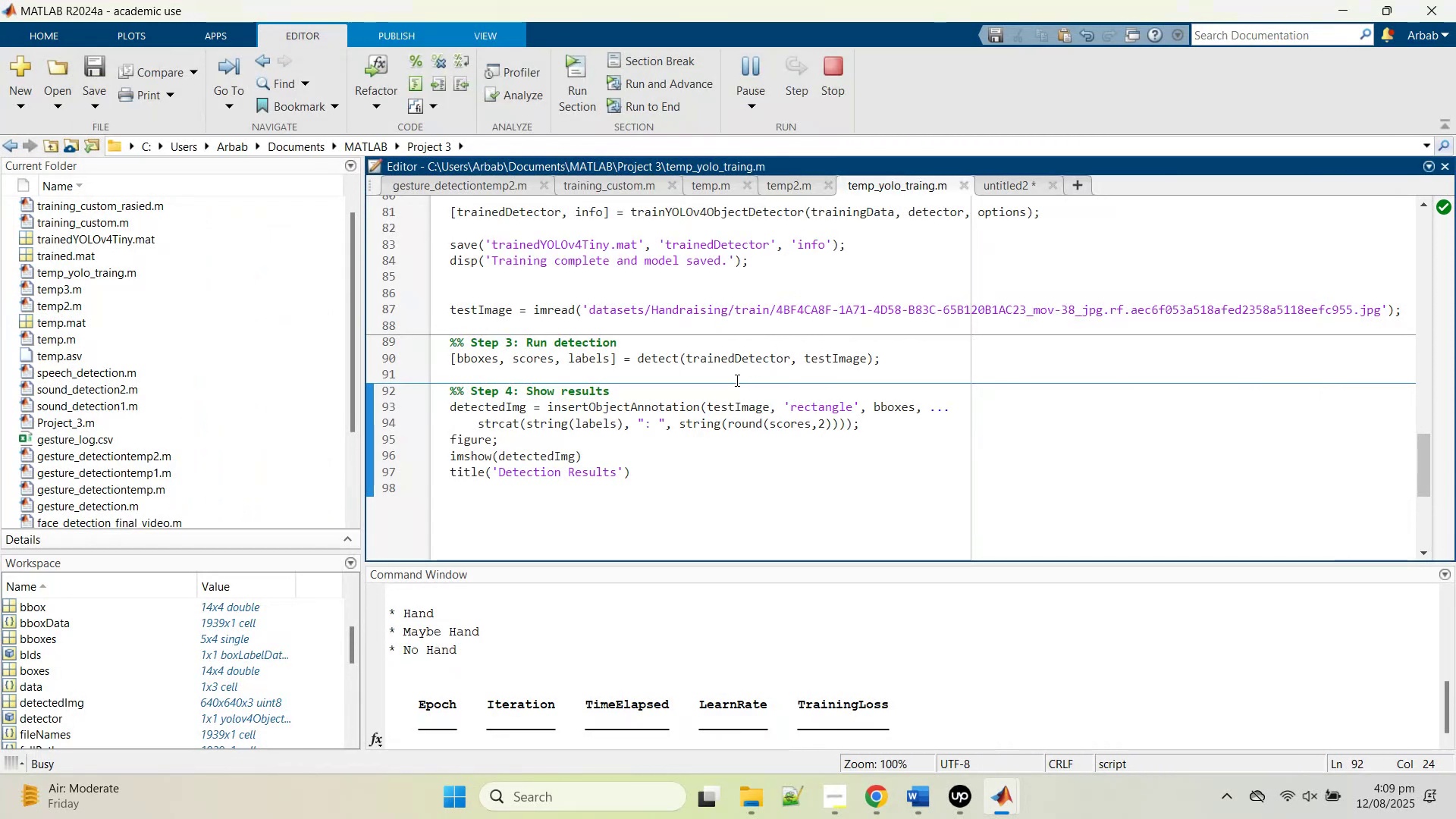 
scroll: coordinate [736, 380], scroll_direction: up, amount: 2.0
 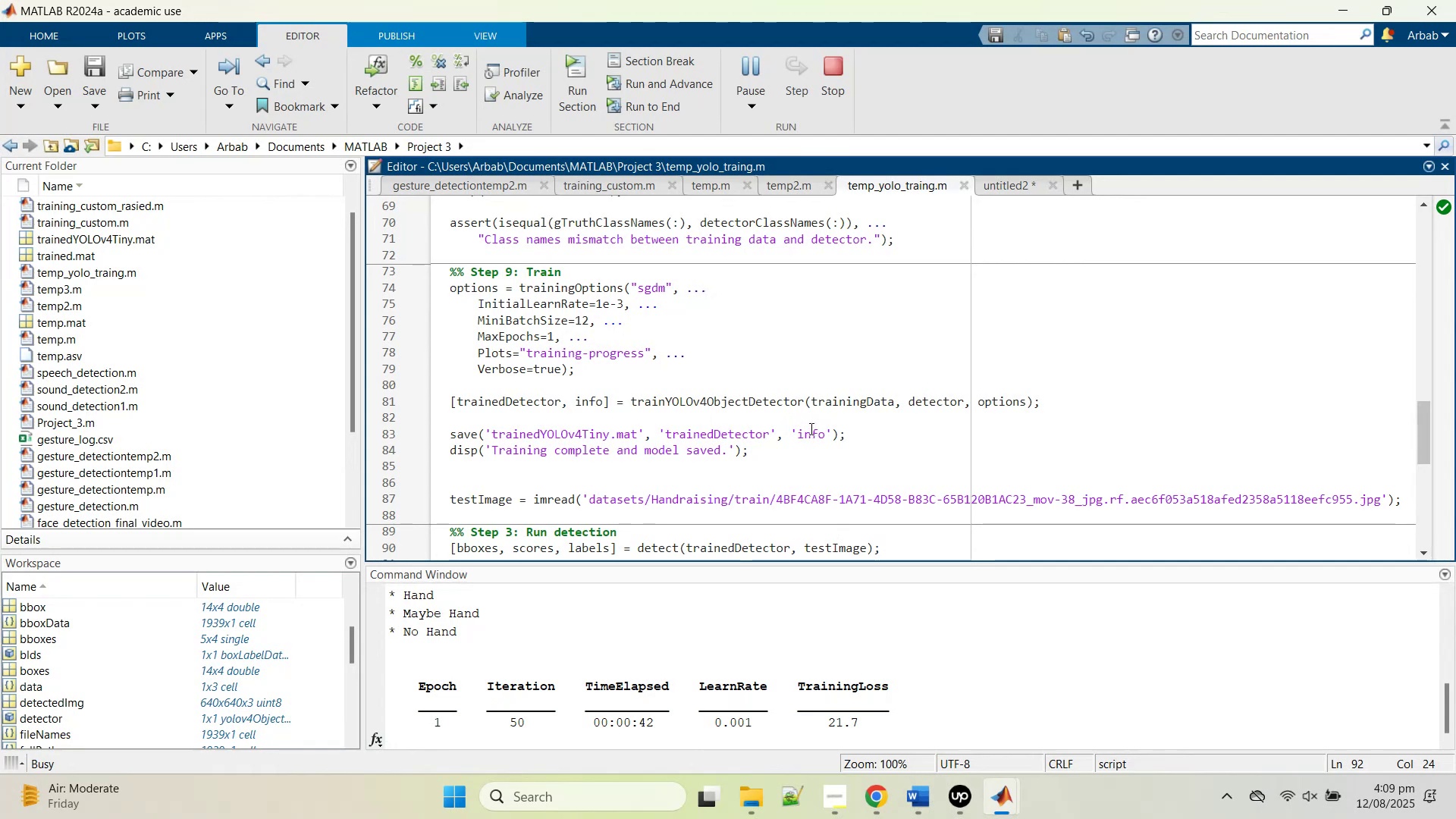 
wait(9.69)
 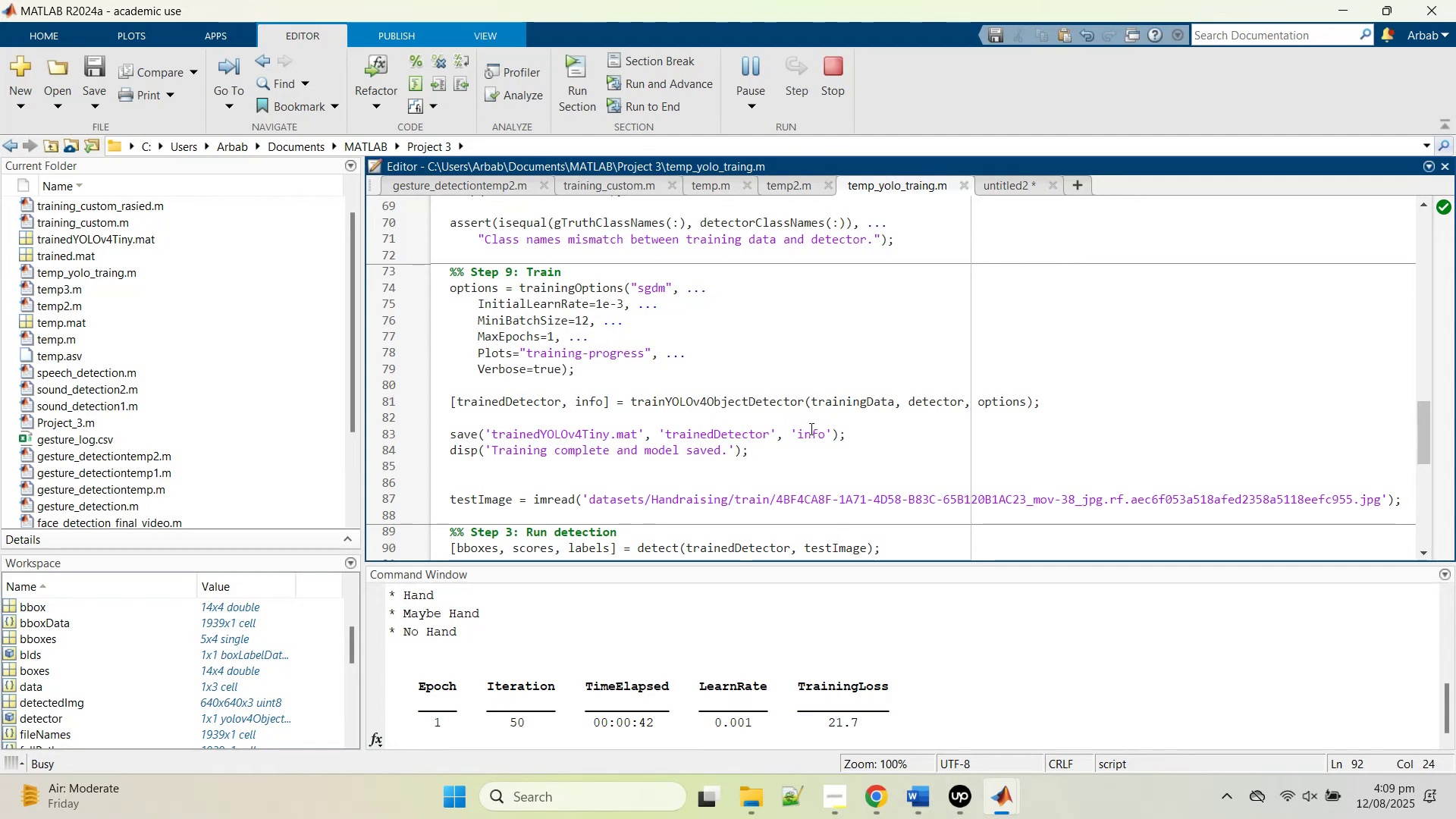 
left_click([1165, 698])
 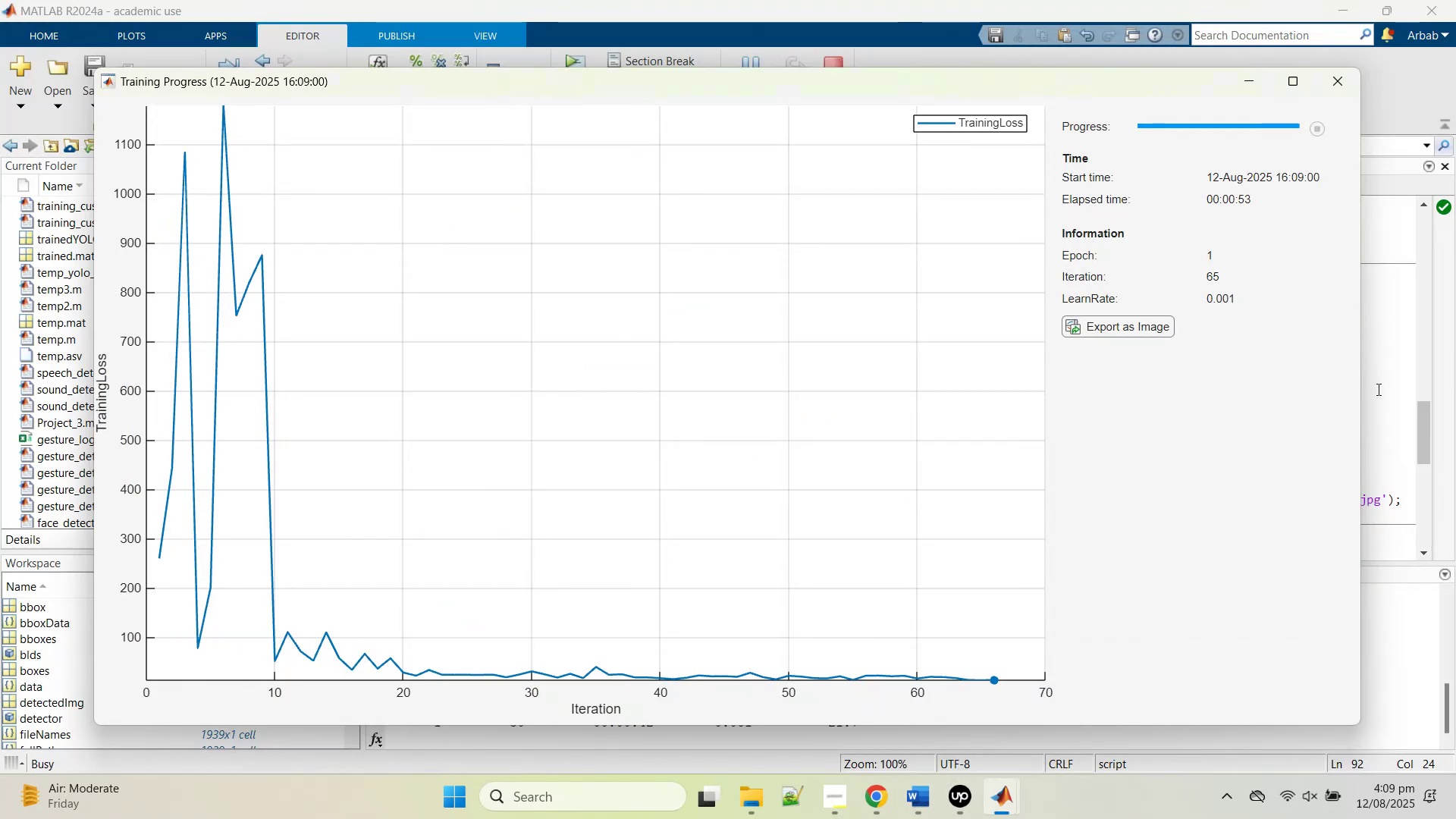 
left_click([1383, 379])
 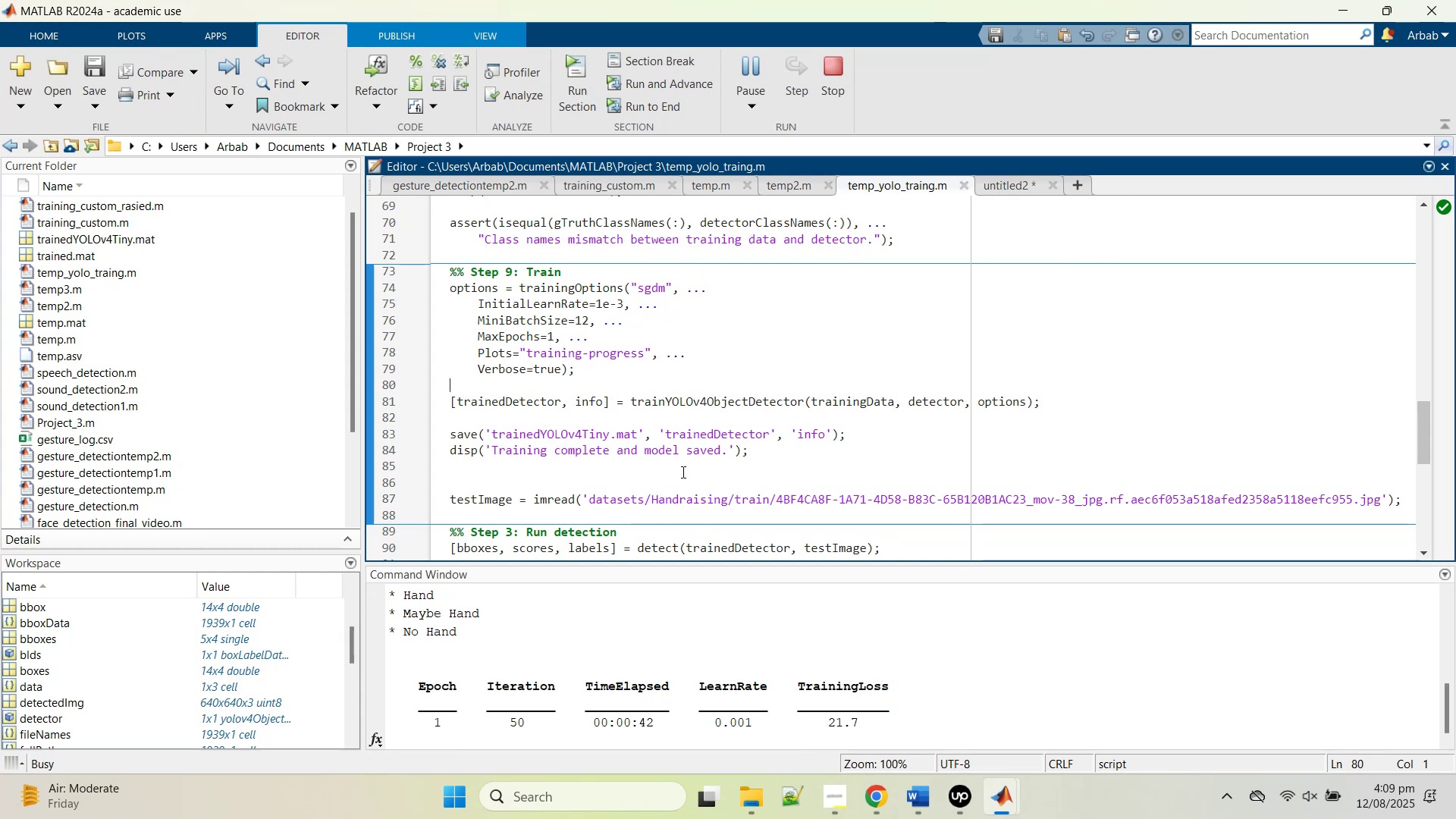 
wait(6.71)
 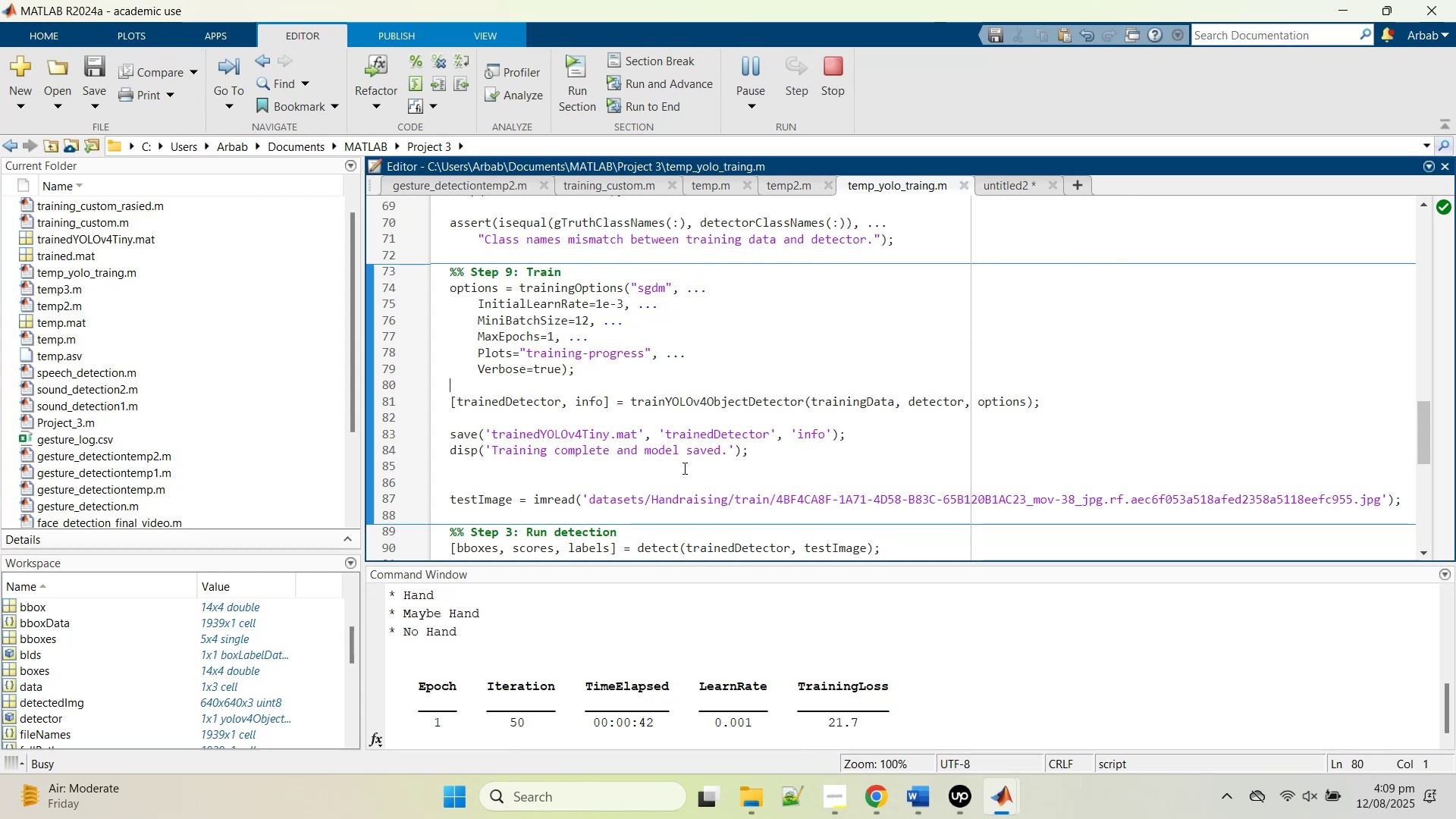 
left_click([1172, 695])
 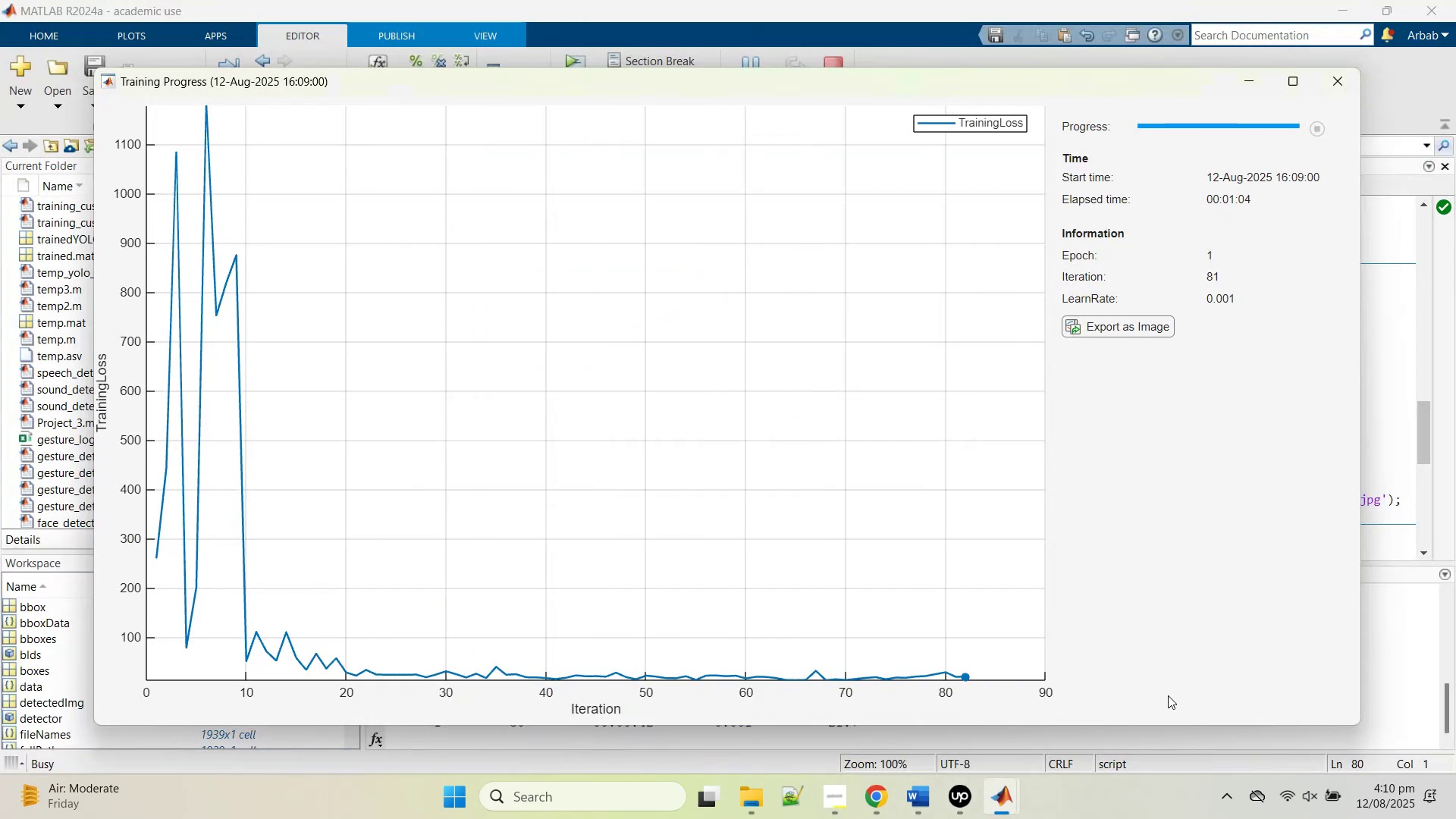 
wait(8.36)
 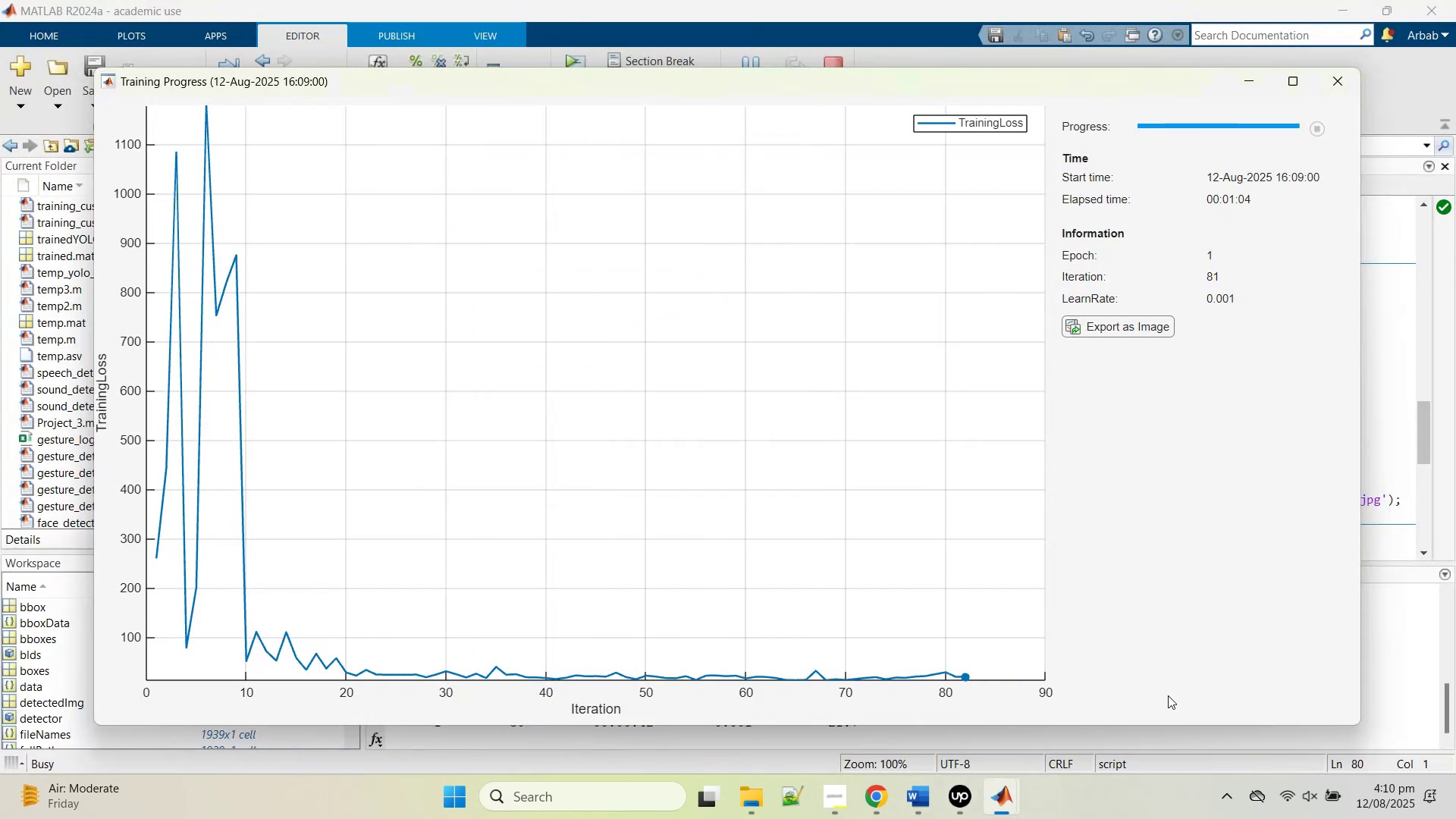 
left_click([866, 217])
 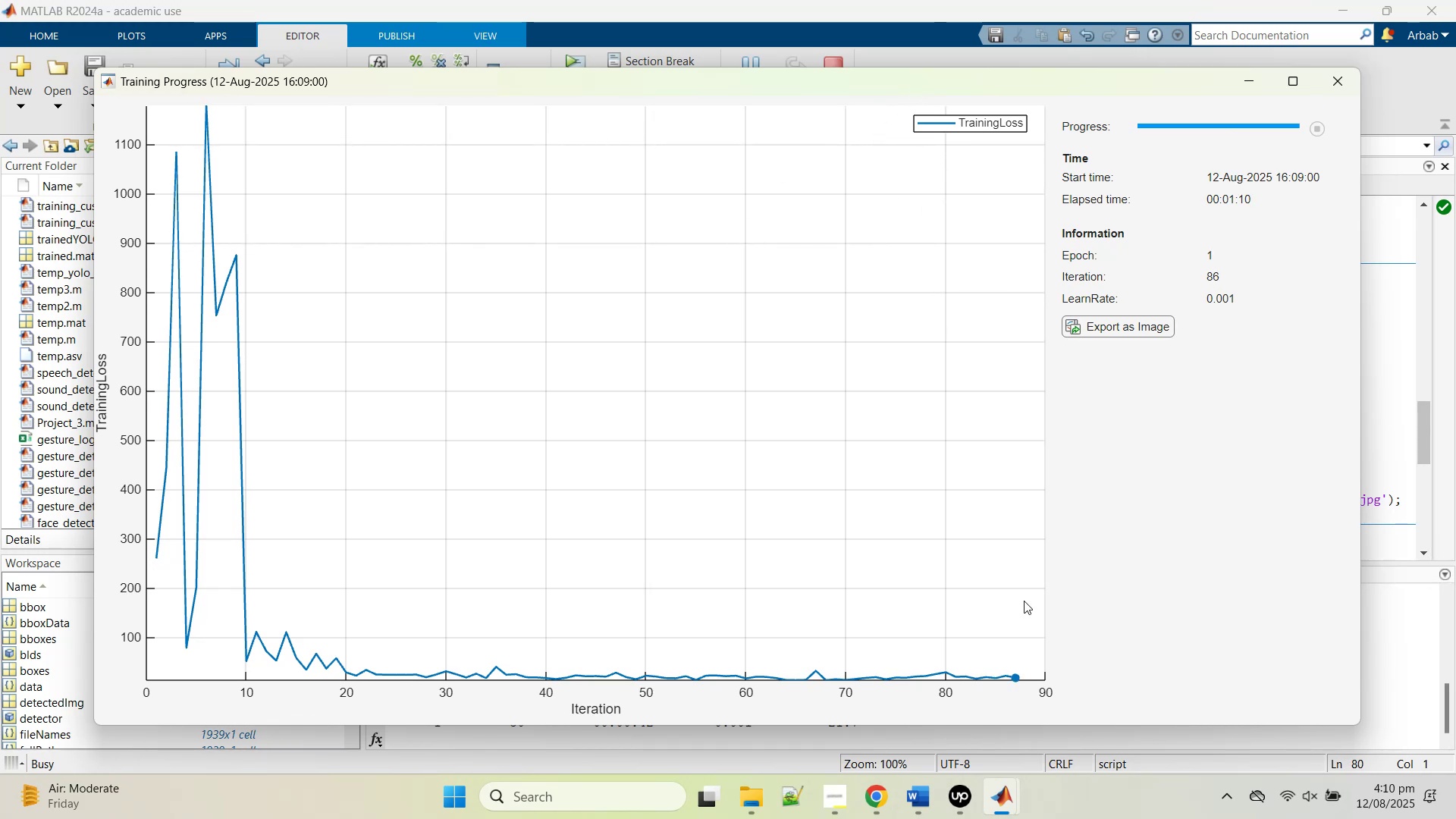 
left_click_drag(start_coordinate=[1029, 619], to_coordinate=[874, 686])
 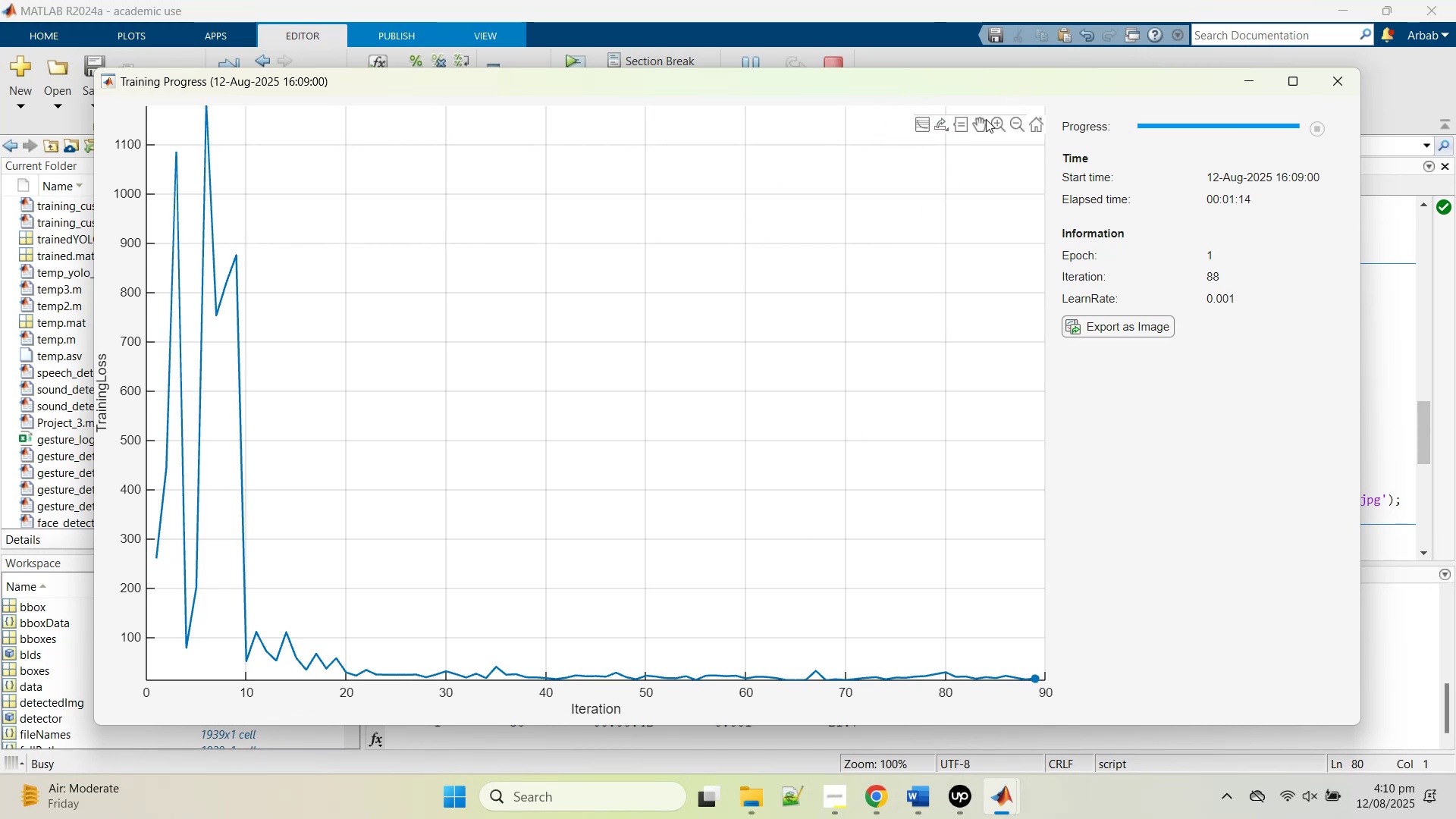 
left_click([997, 124])
 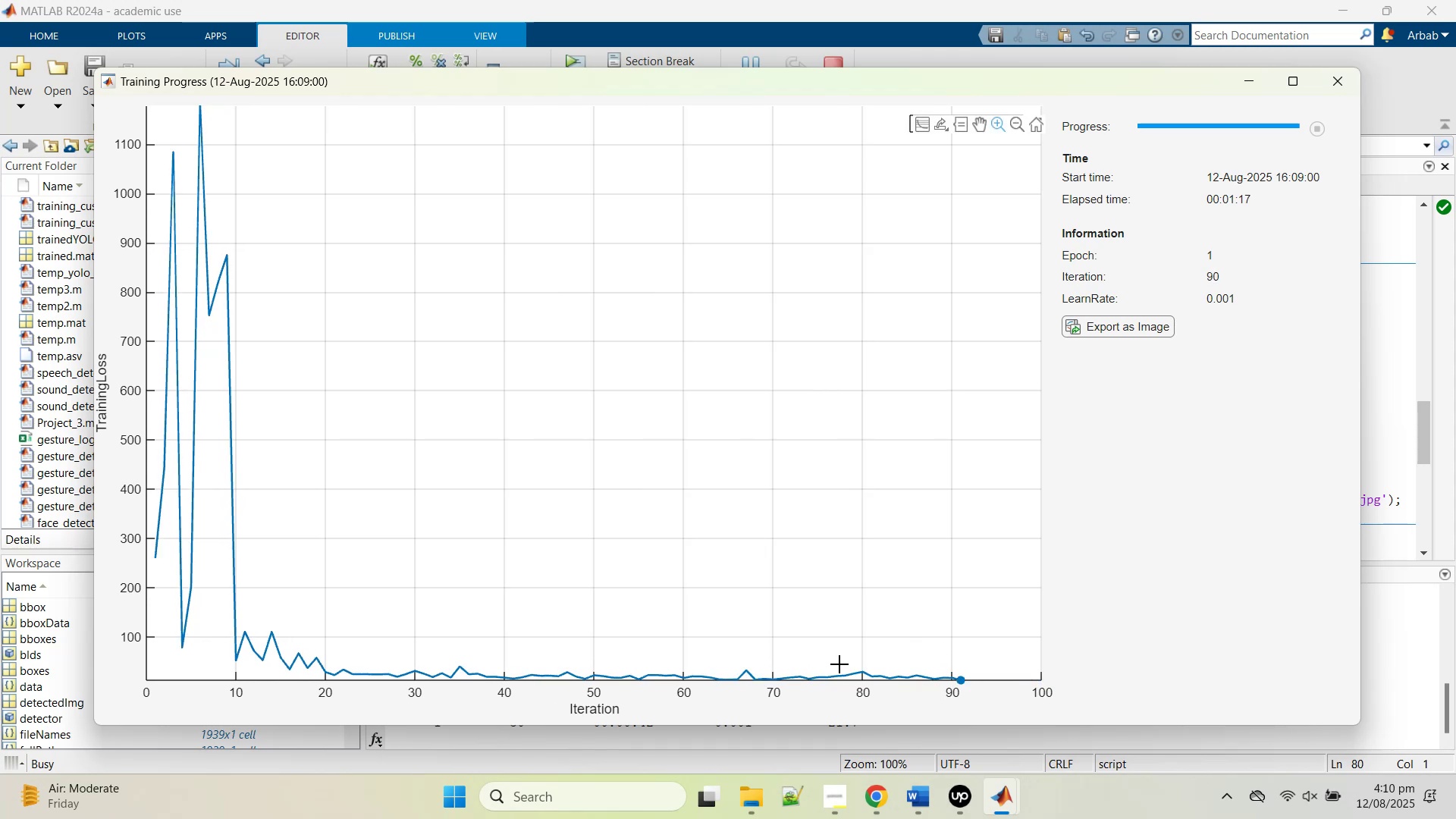 
left_click_drag(start_coordinate=[812, 656], to_coordinate=[1078, 701])
 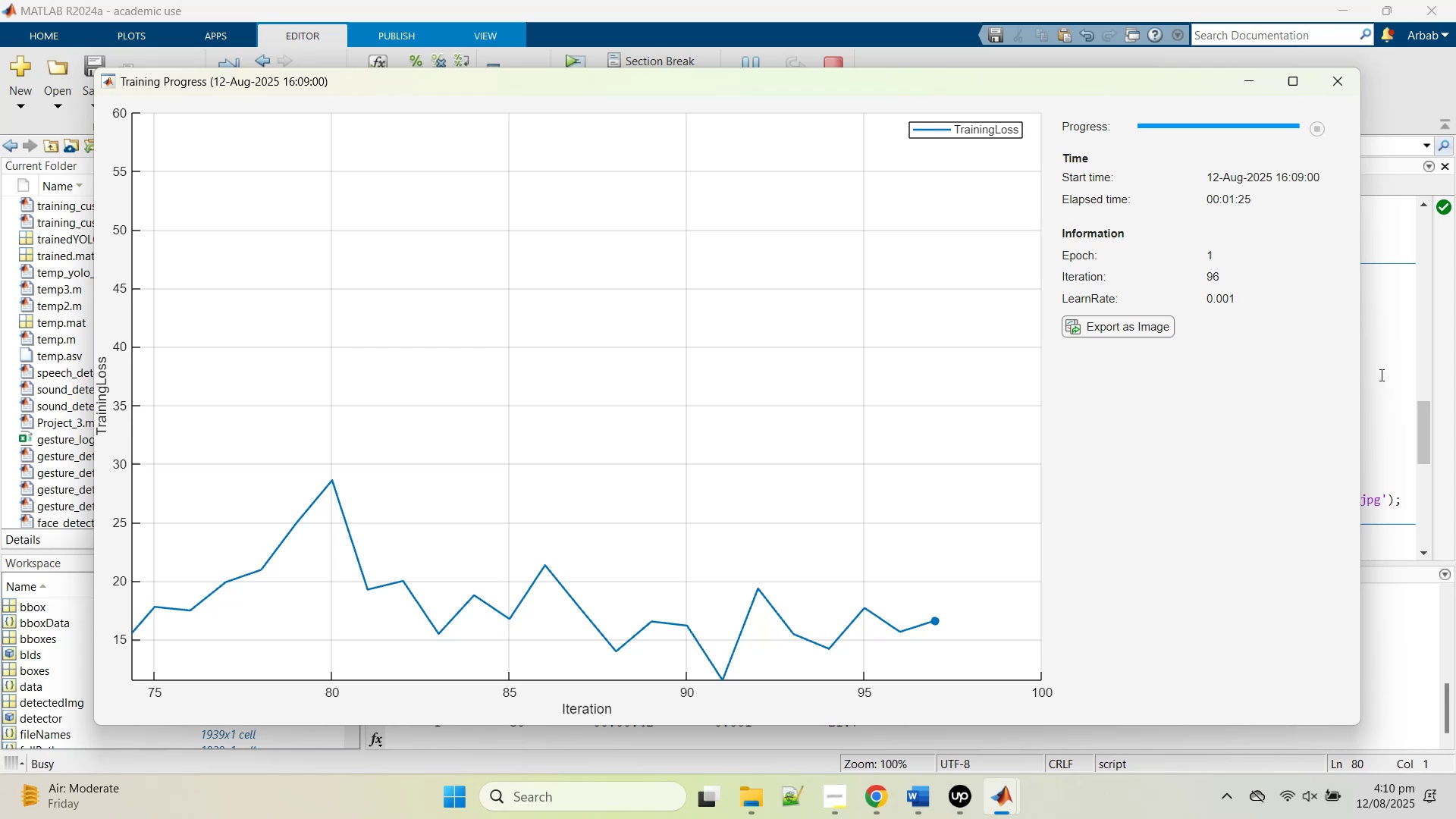 
wait(11.83)
 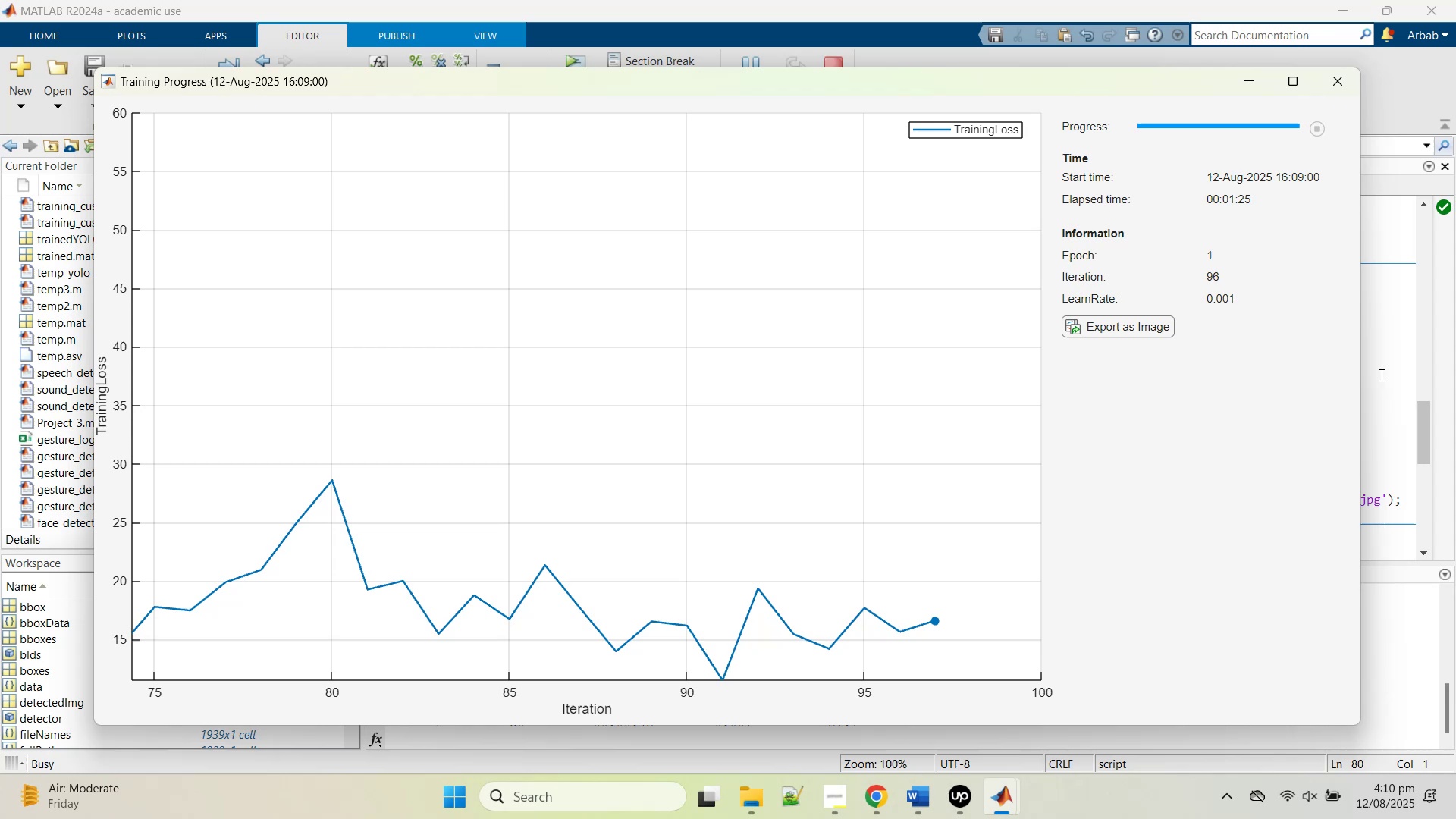 
left_click([1383, 406])
 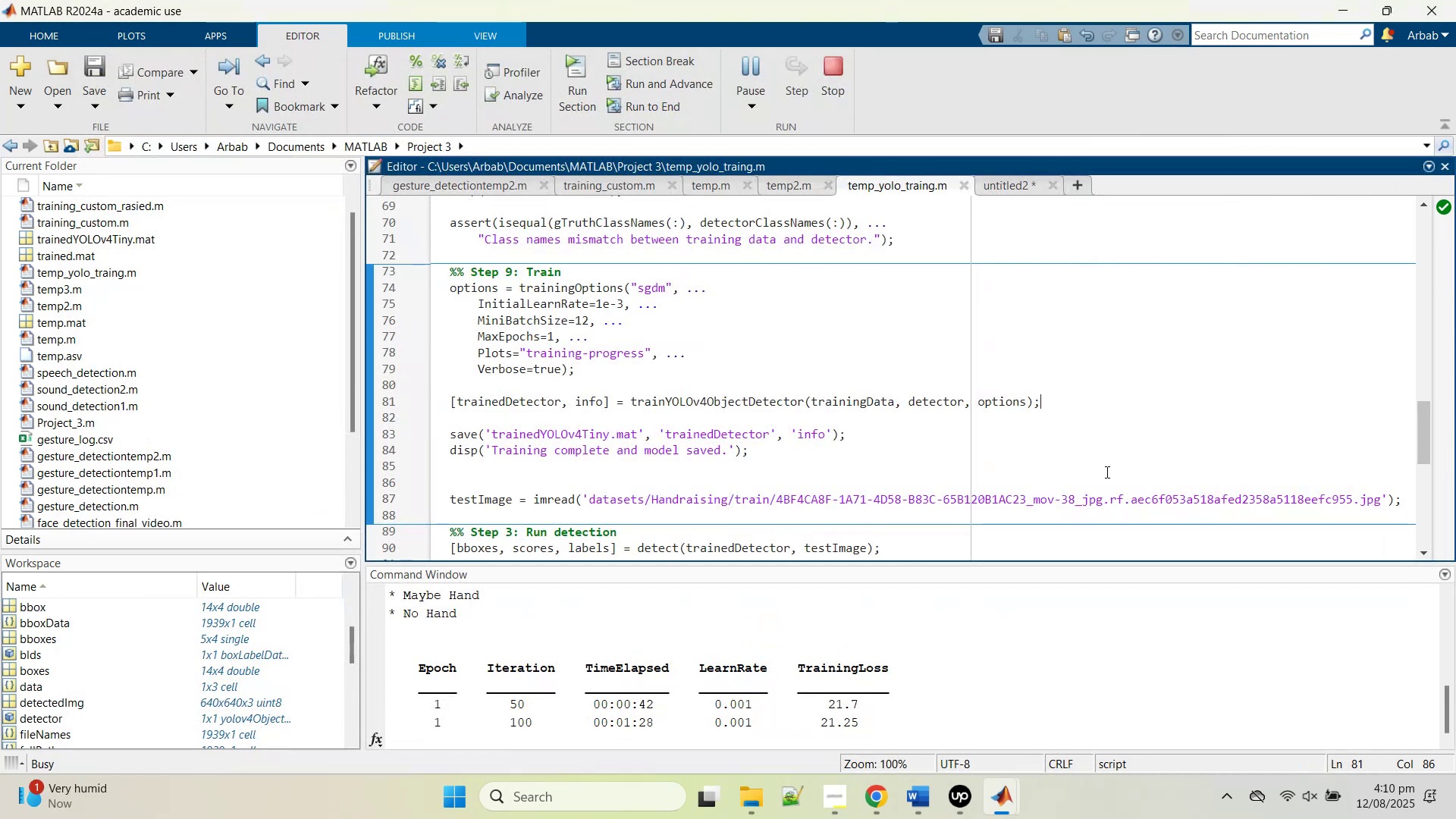 
left_click([1106, 472])
 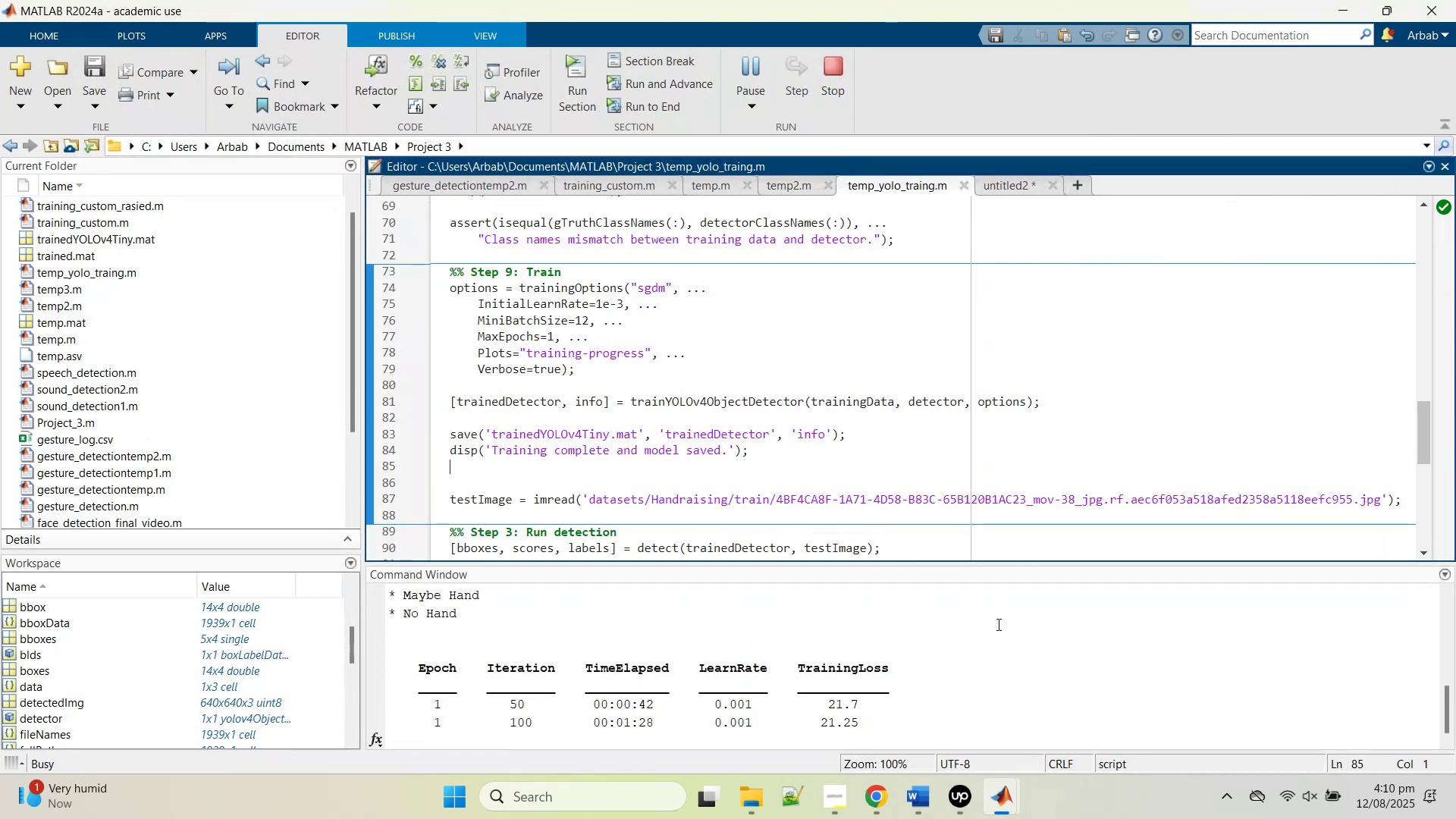 
left_click([997, 624])
 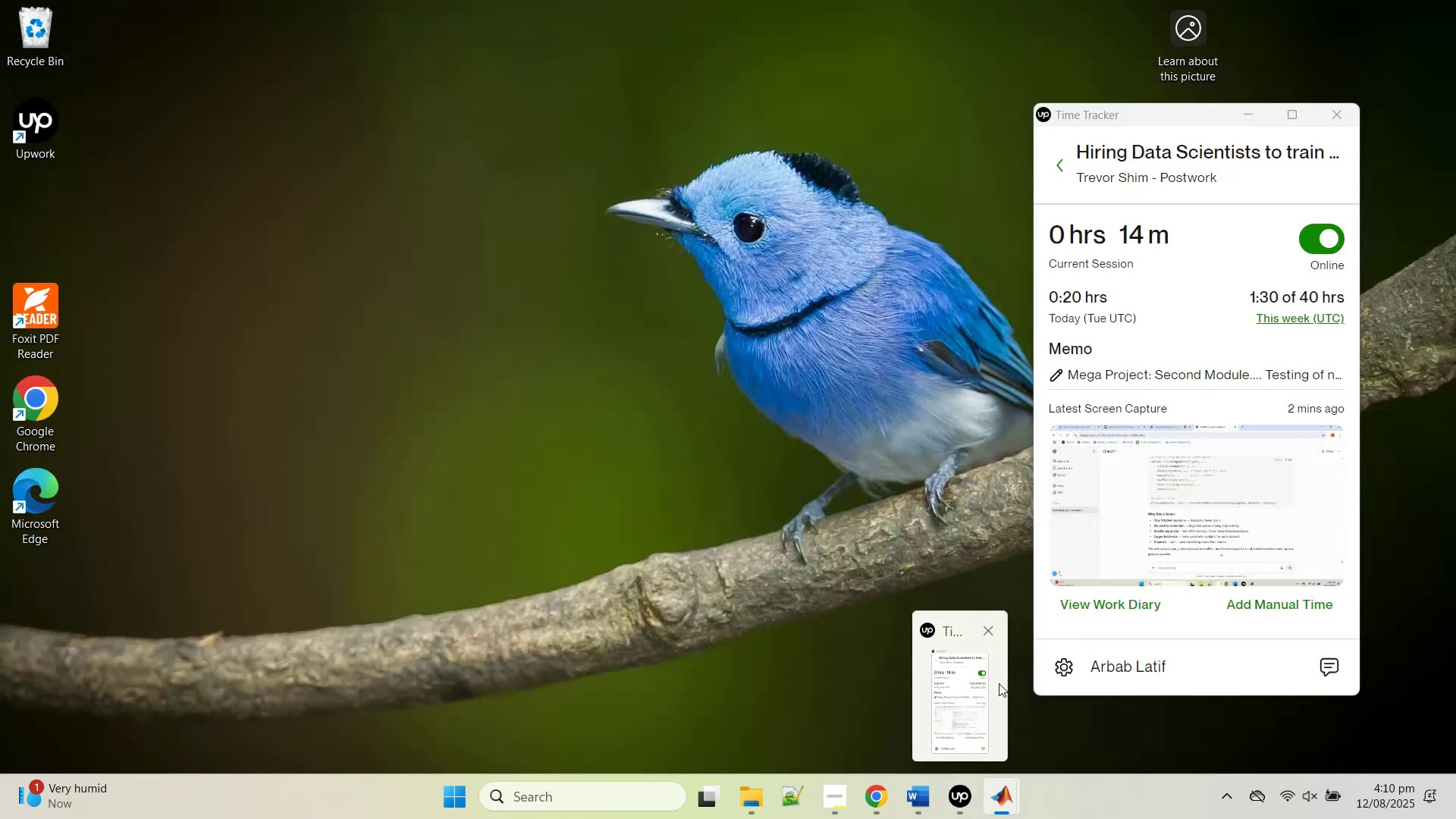 
wait(5.0)
 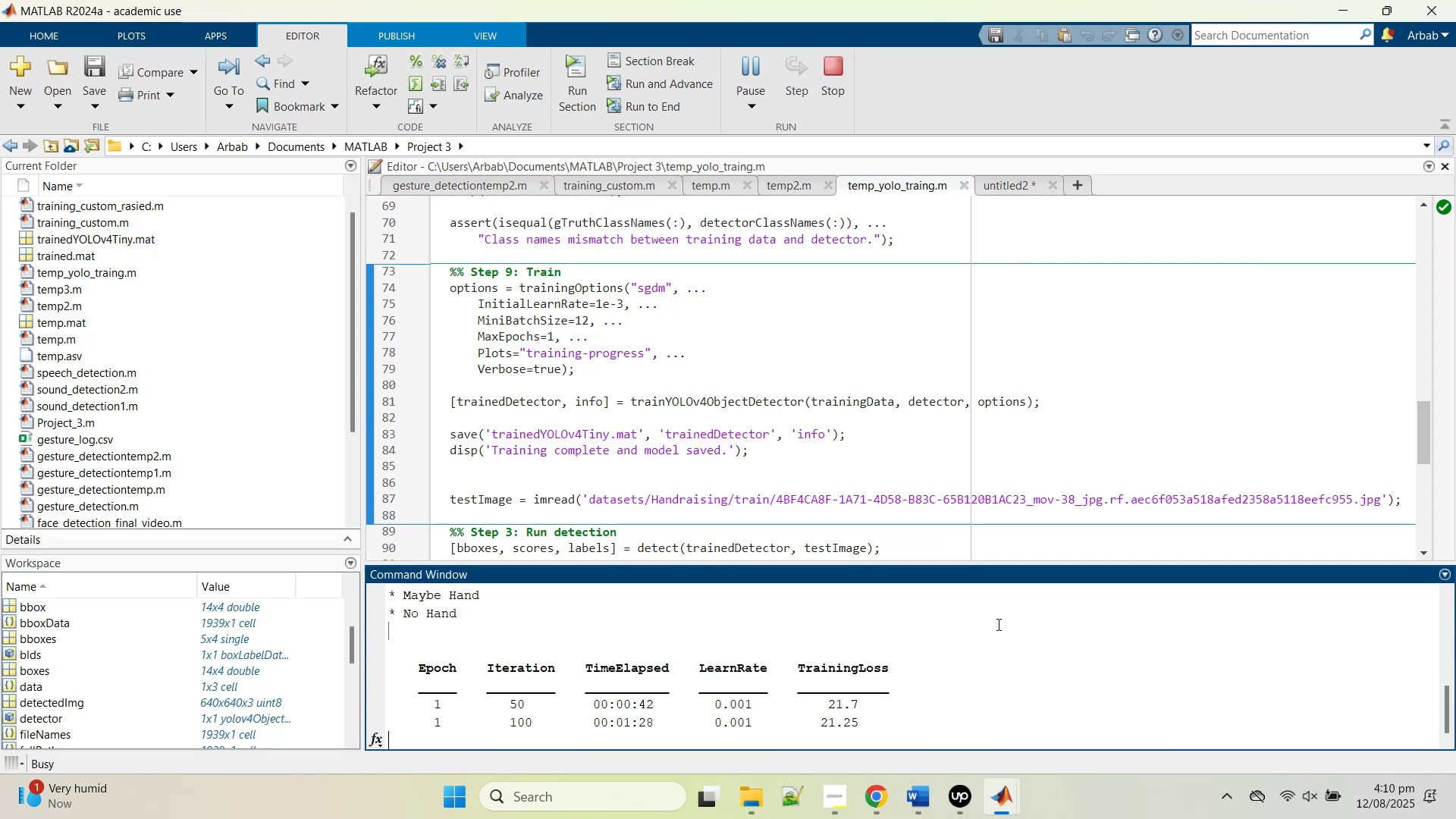 
left_click([1037, 440])
 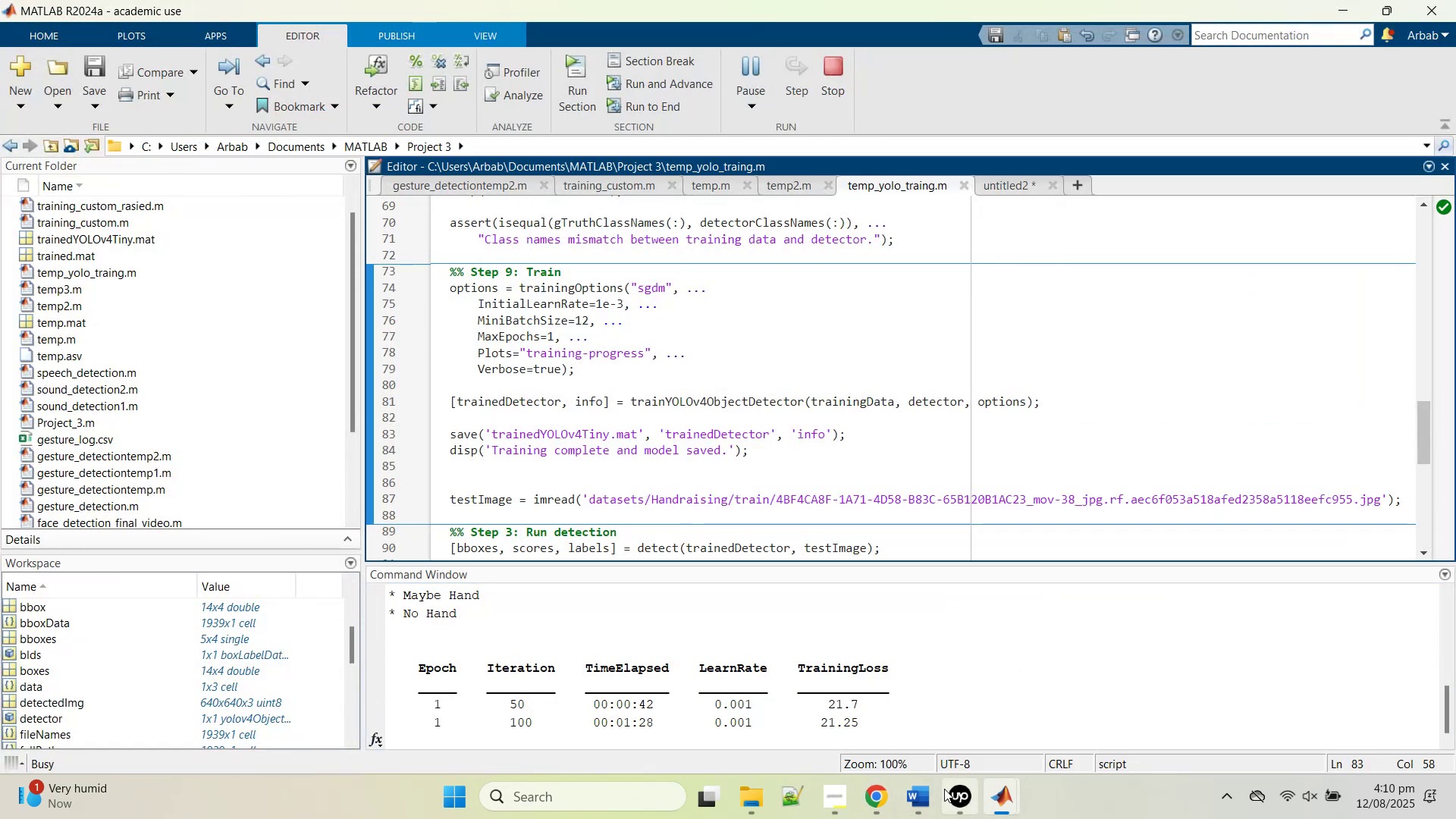 
left_click([964, 786])
 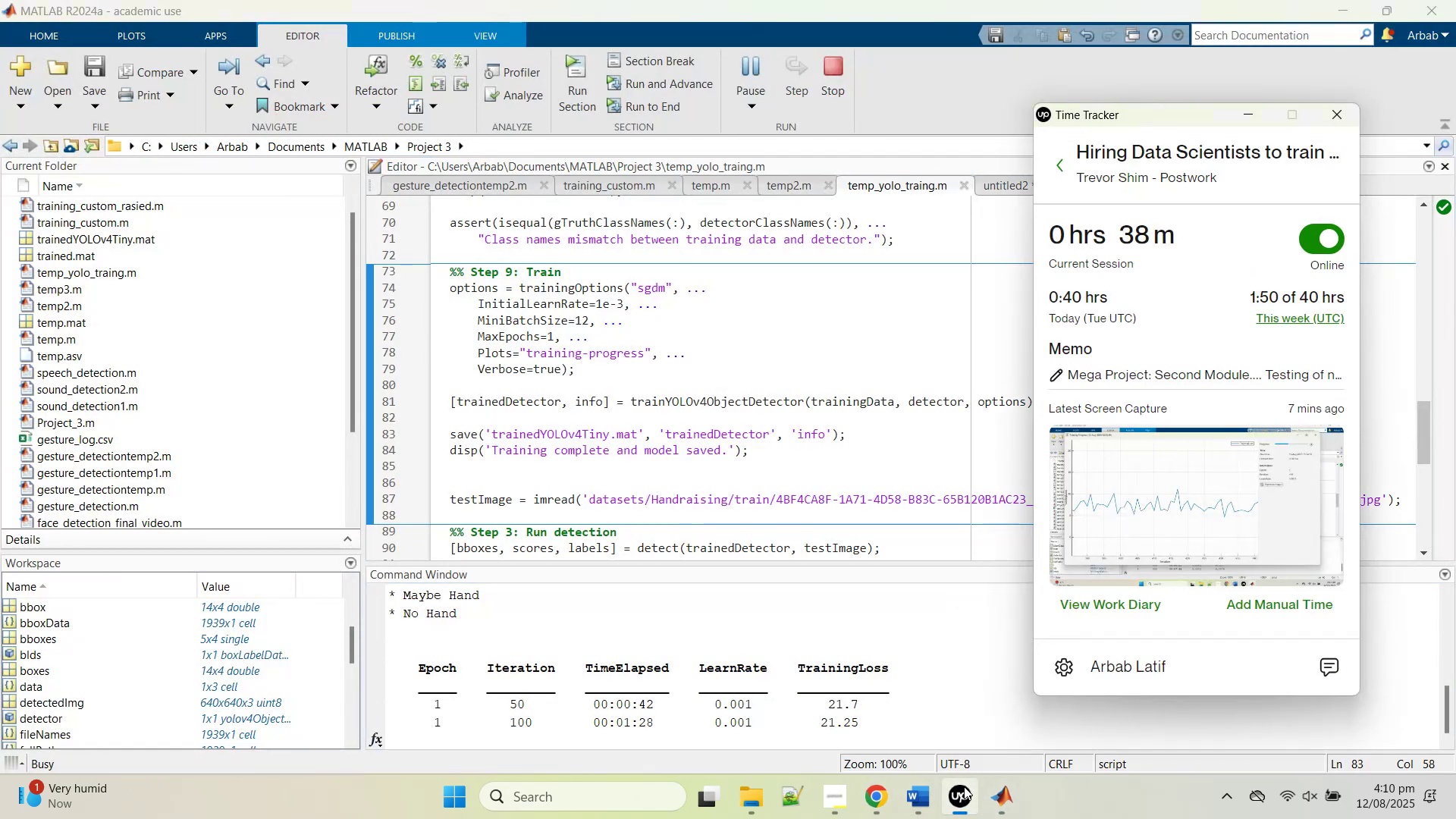 
left_click([964, 786])
 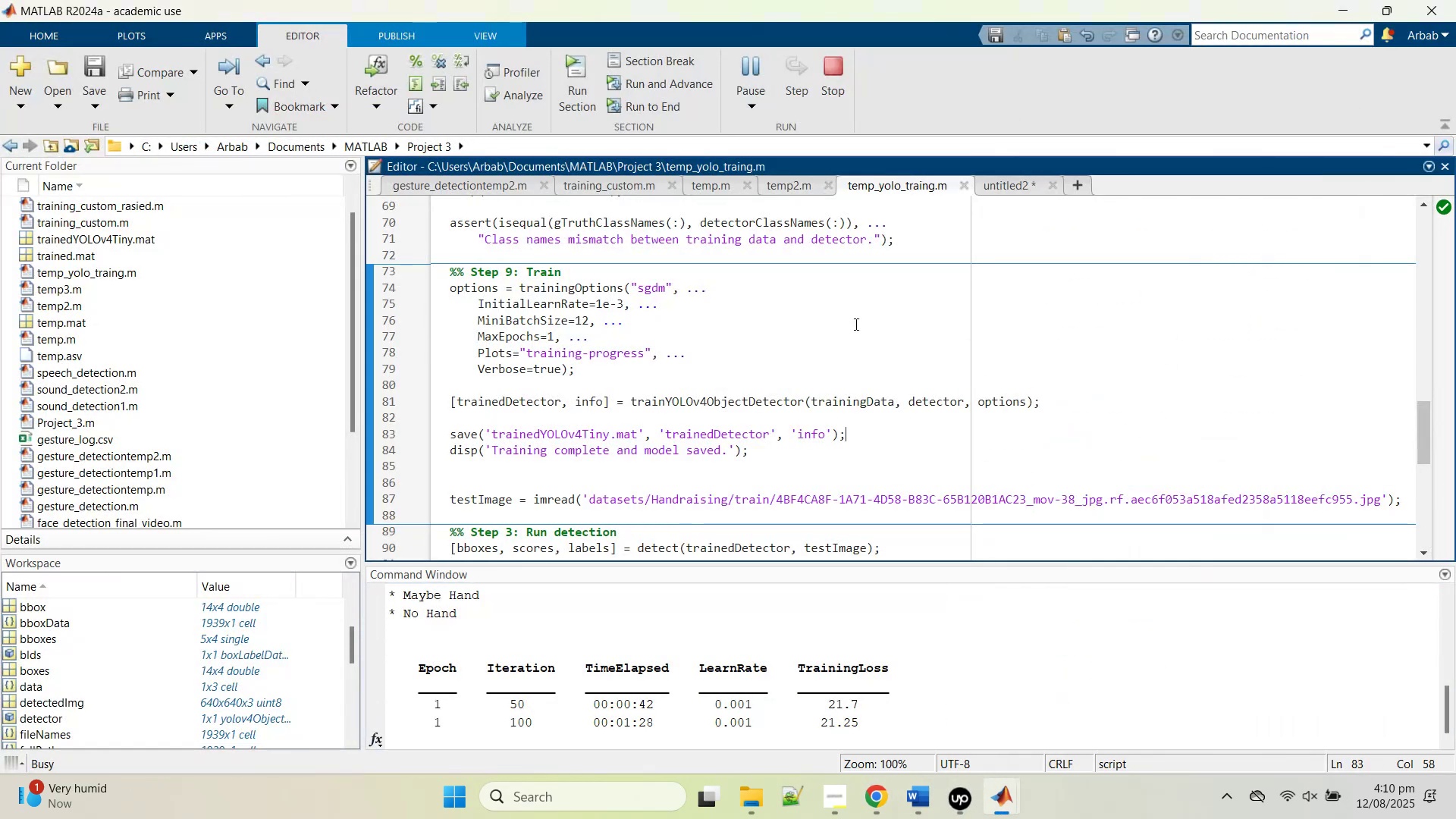 
left_click([855, 324])
 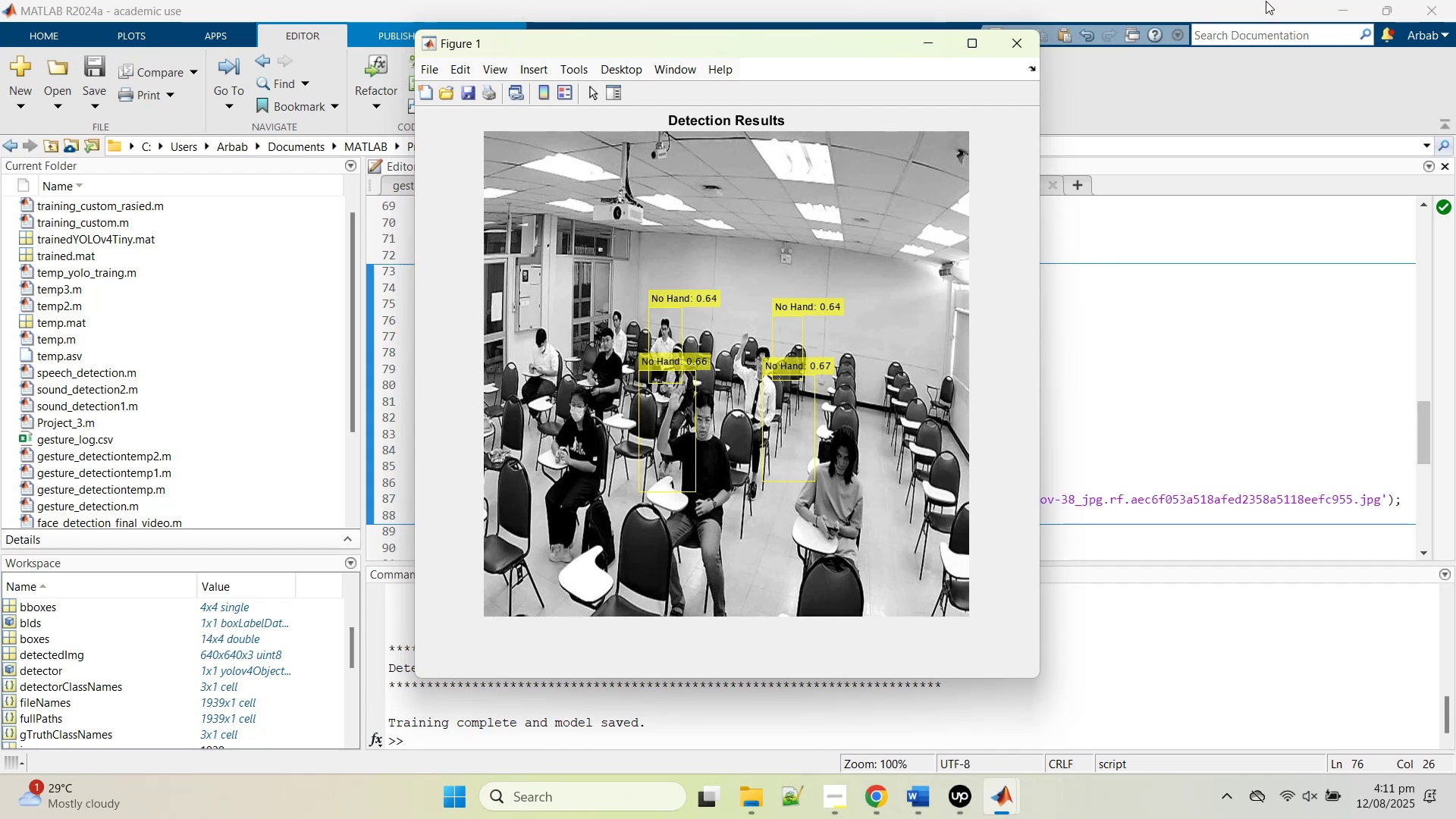 
wait(63.65)
 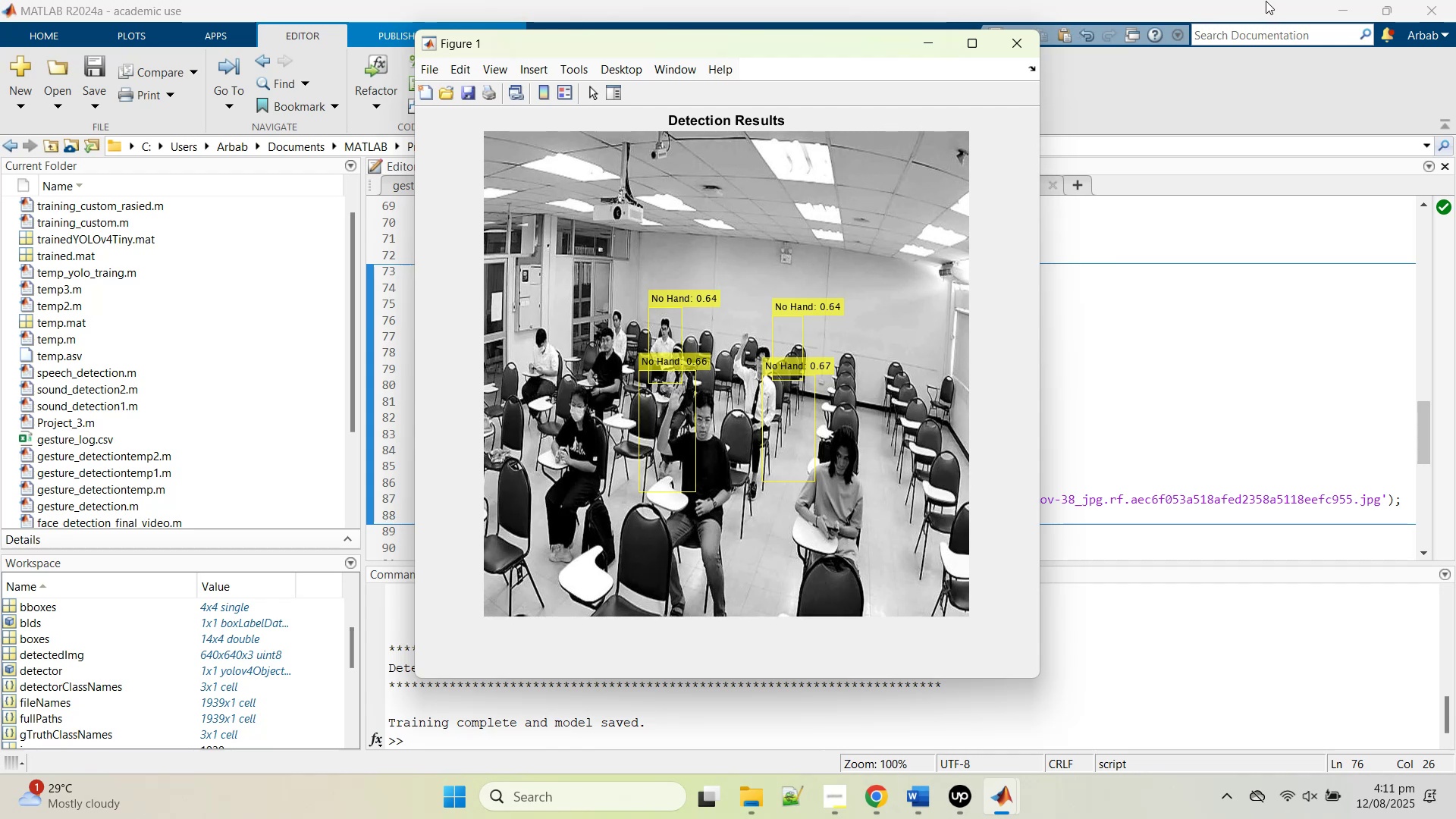 
left_click([1020, 36])
 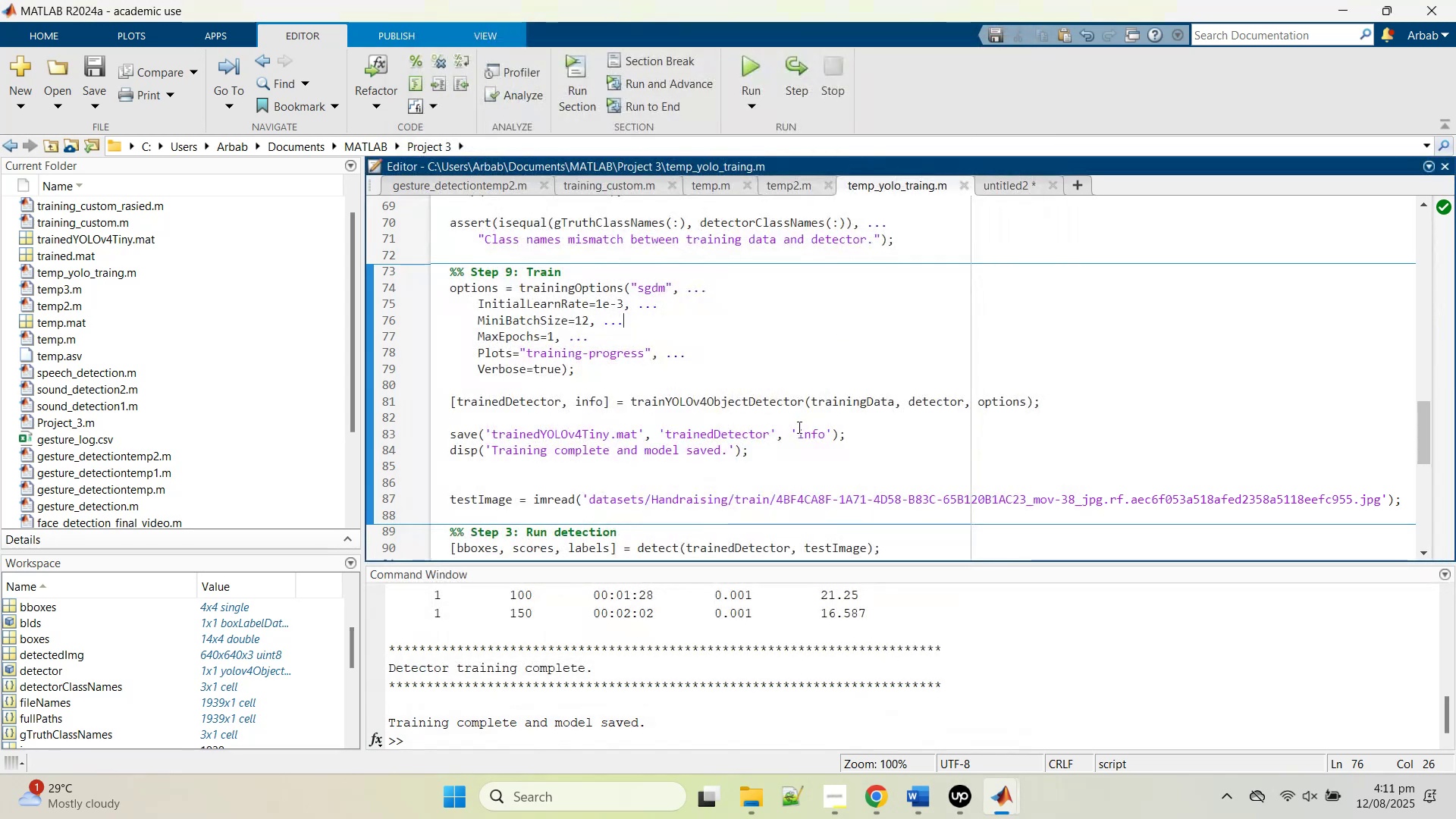 
left_click_drag(start_coordinate=[805, 455], to_coordinate=[808, 461])
 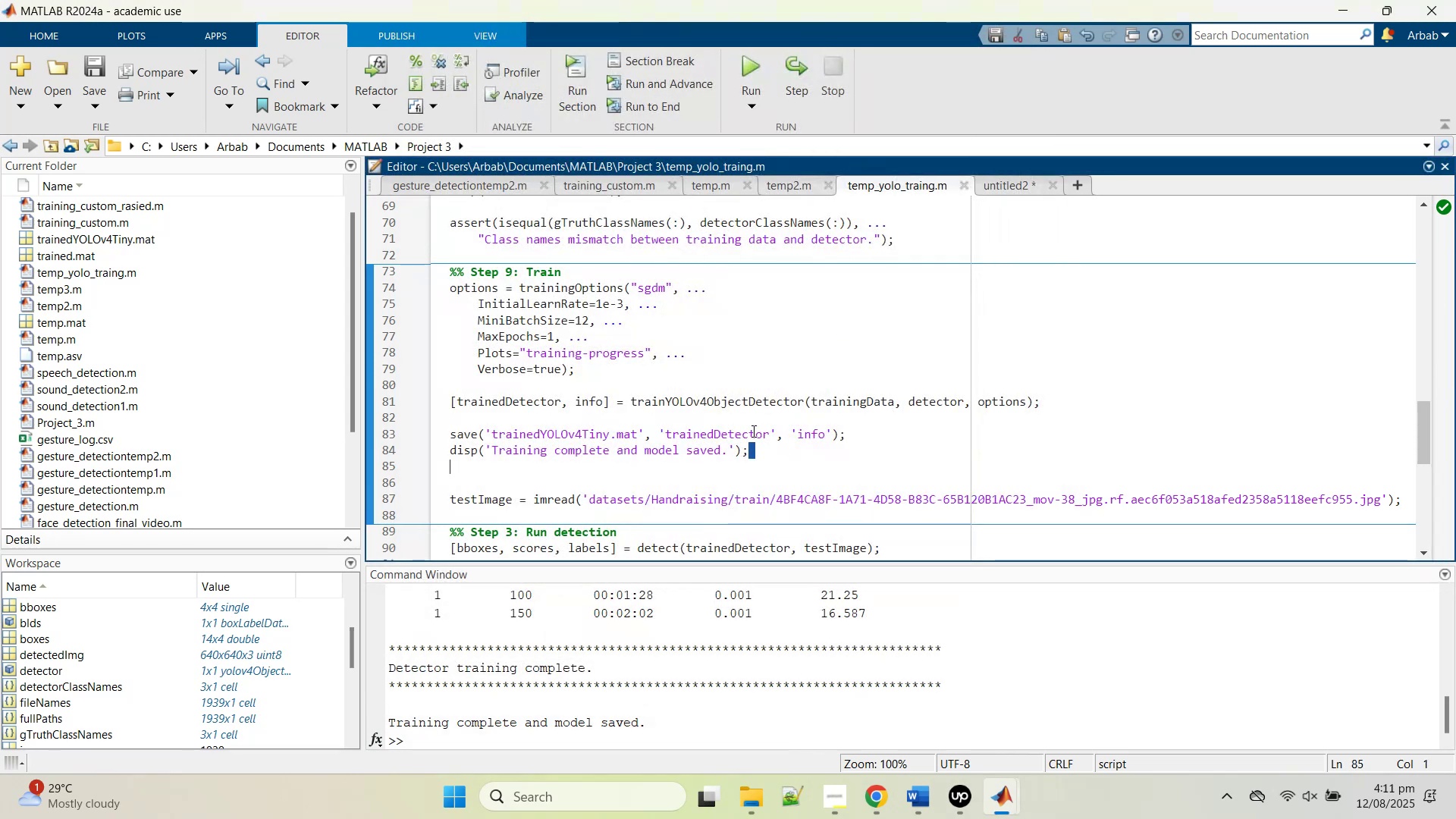 
scroll: coordinate [722, 454], scroll_direction: down, amount: 1.0
 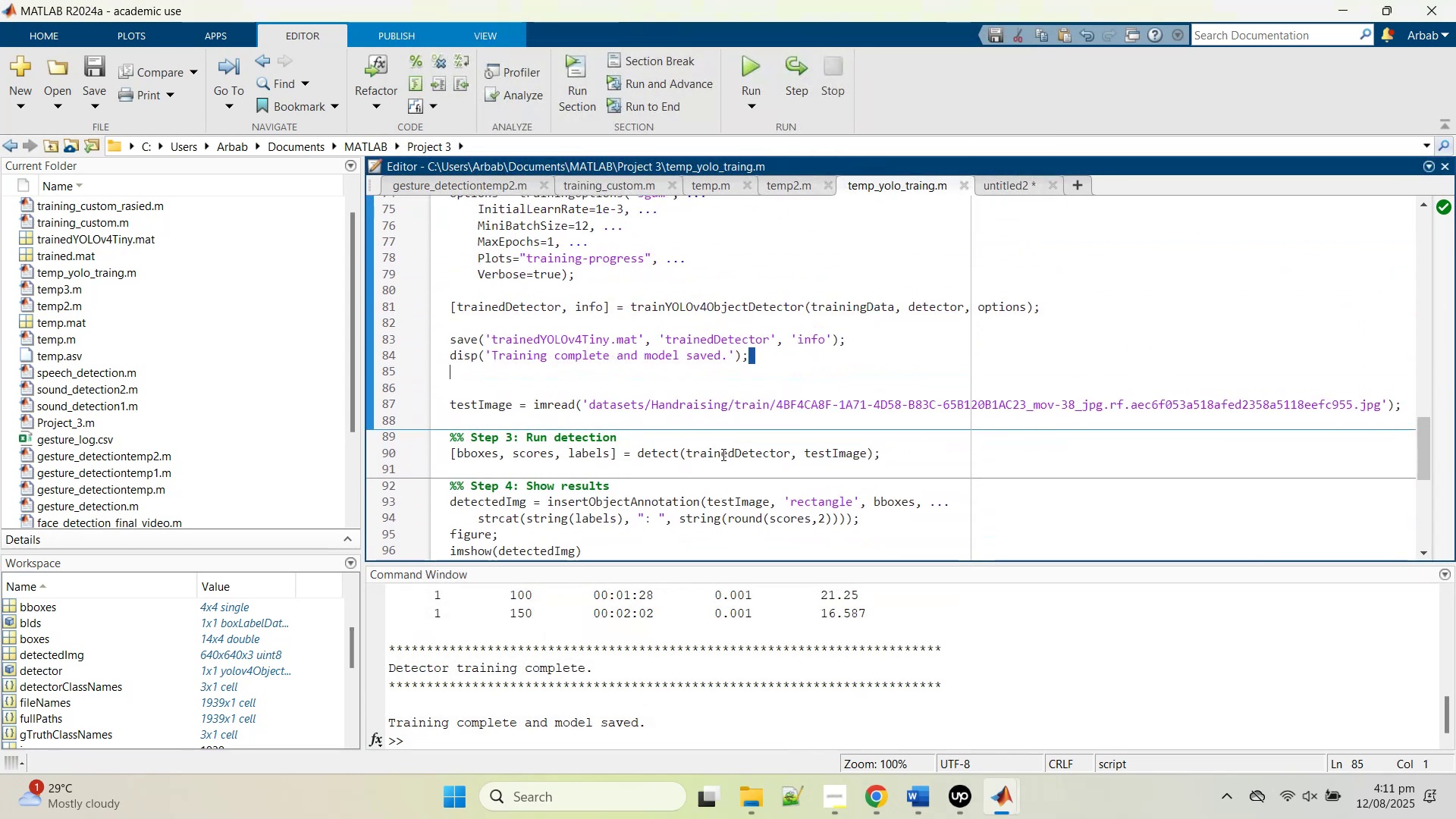 
scroll: coordinate [722, 454], scroll_direction: up, amount: 2.0
 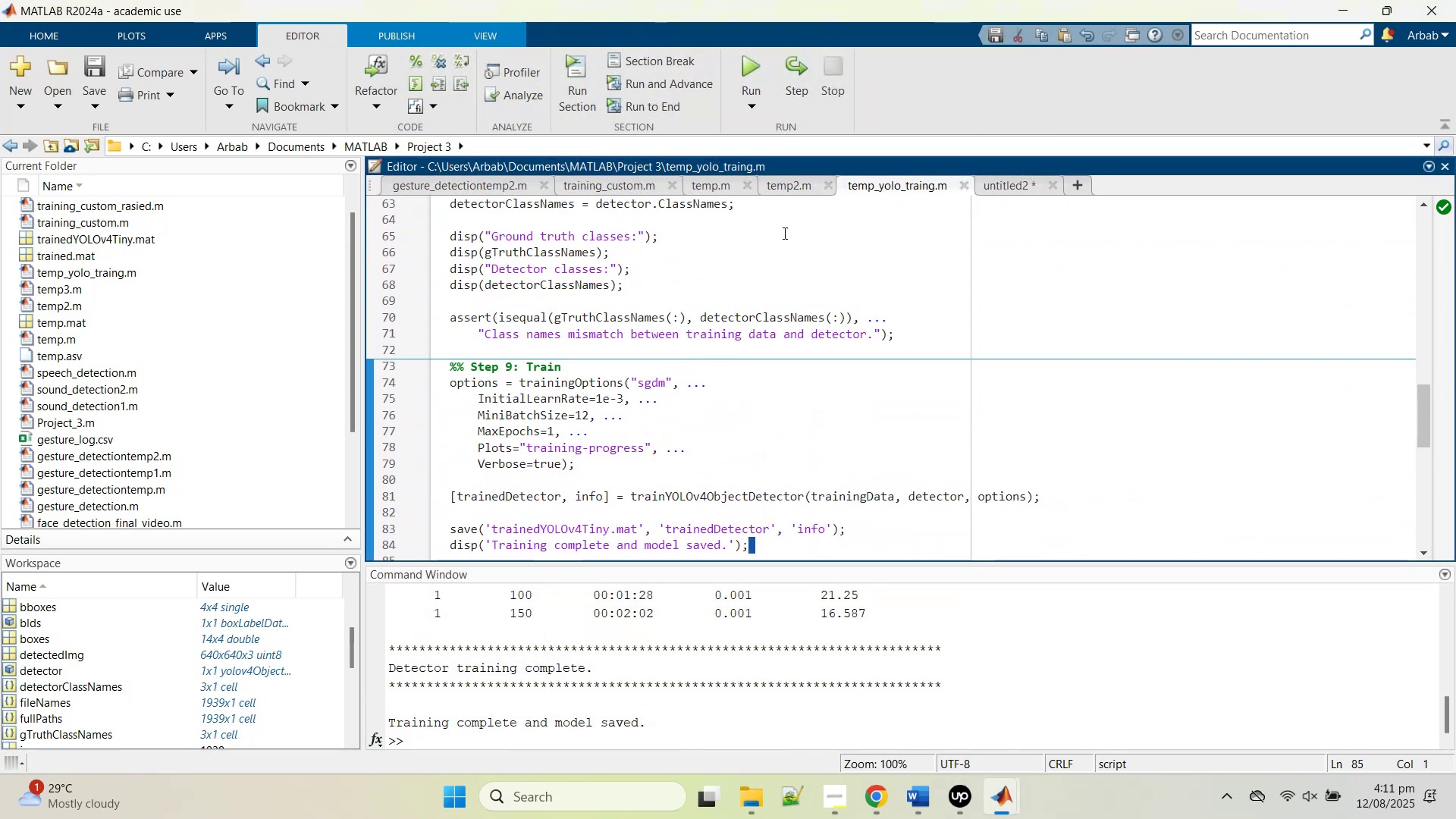 
scroll: coordinate [635, 424], scroll_direction: down, amount: 1.0
 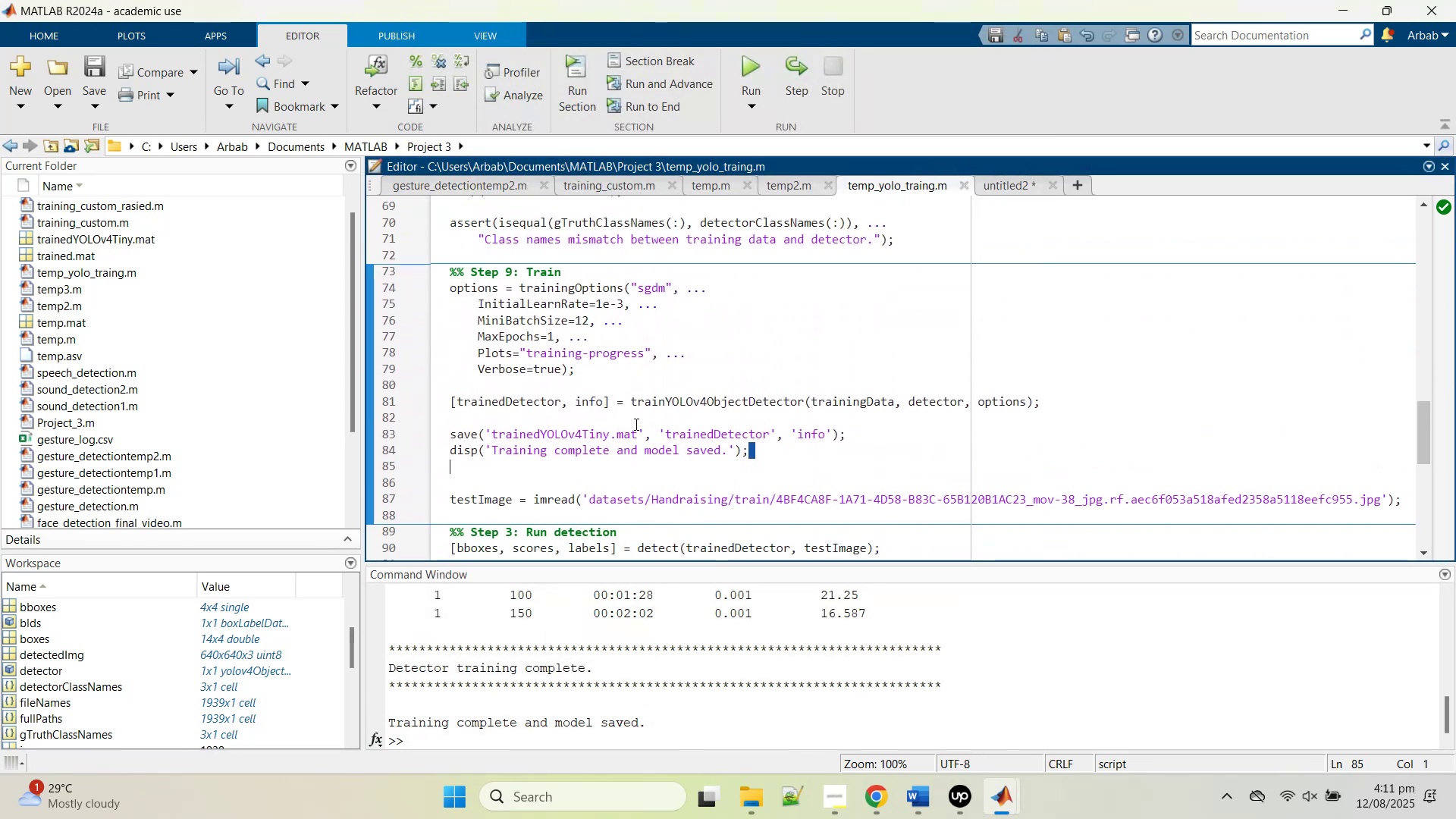 
scroll: coordinate [635, 424], scroll_direction: up, amount: 1.0
 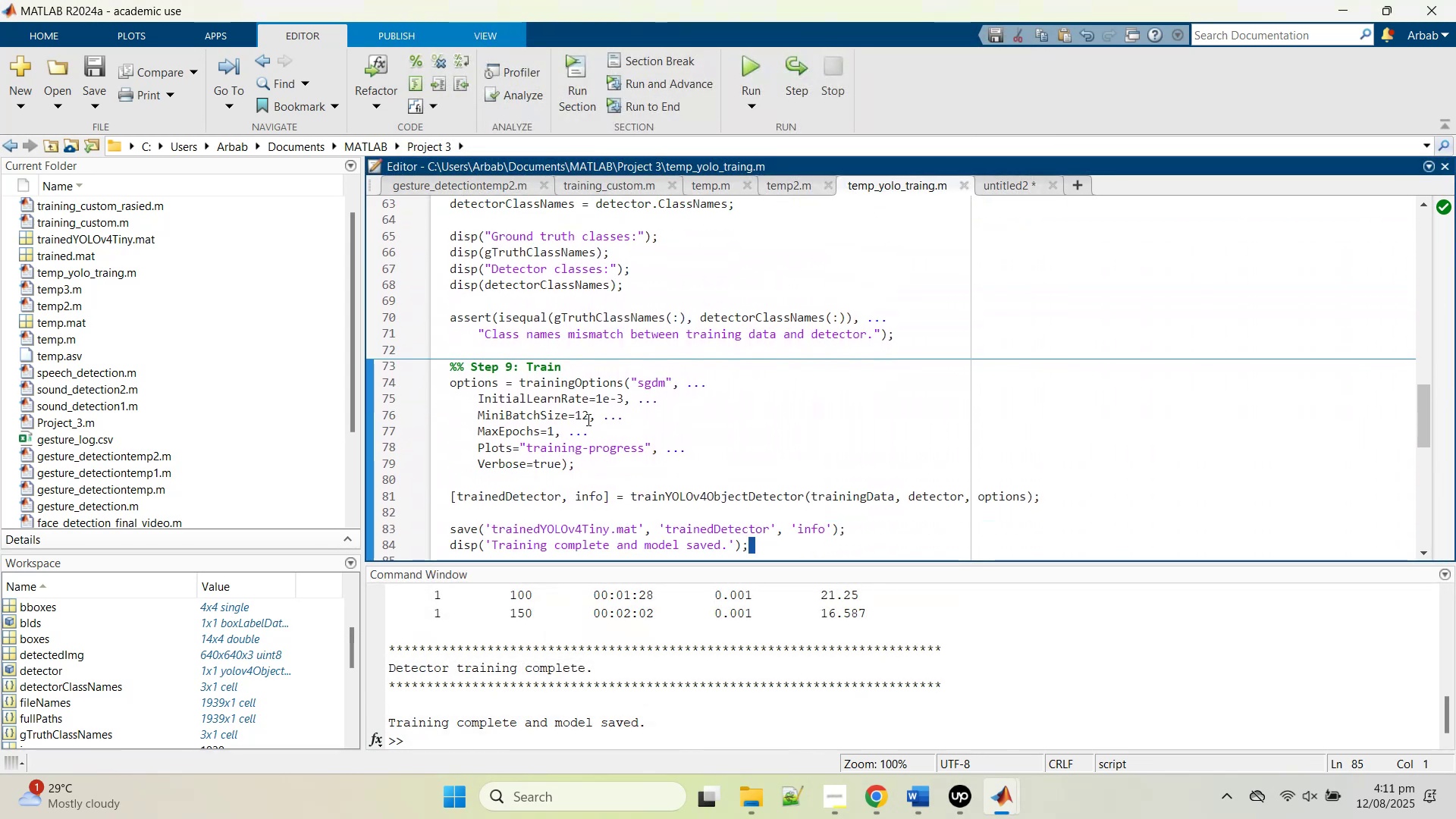 
left_click_drag(start_coordinate=[586, 417], to_coordinate=[581, 420])
 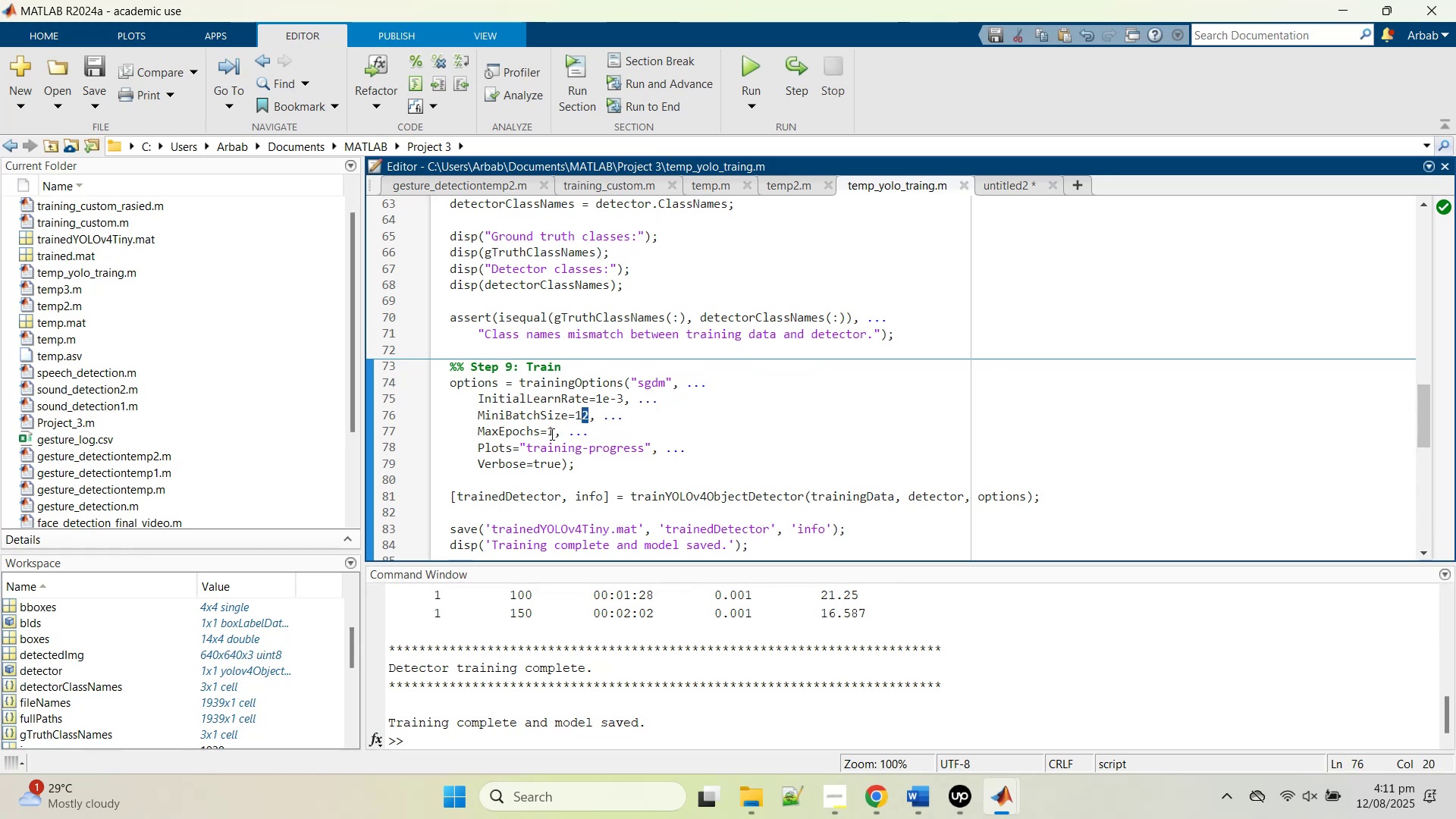 
left_click_drag(start_coordinate=[554, 434], to_coordinate=[548, 434])
 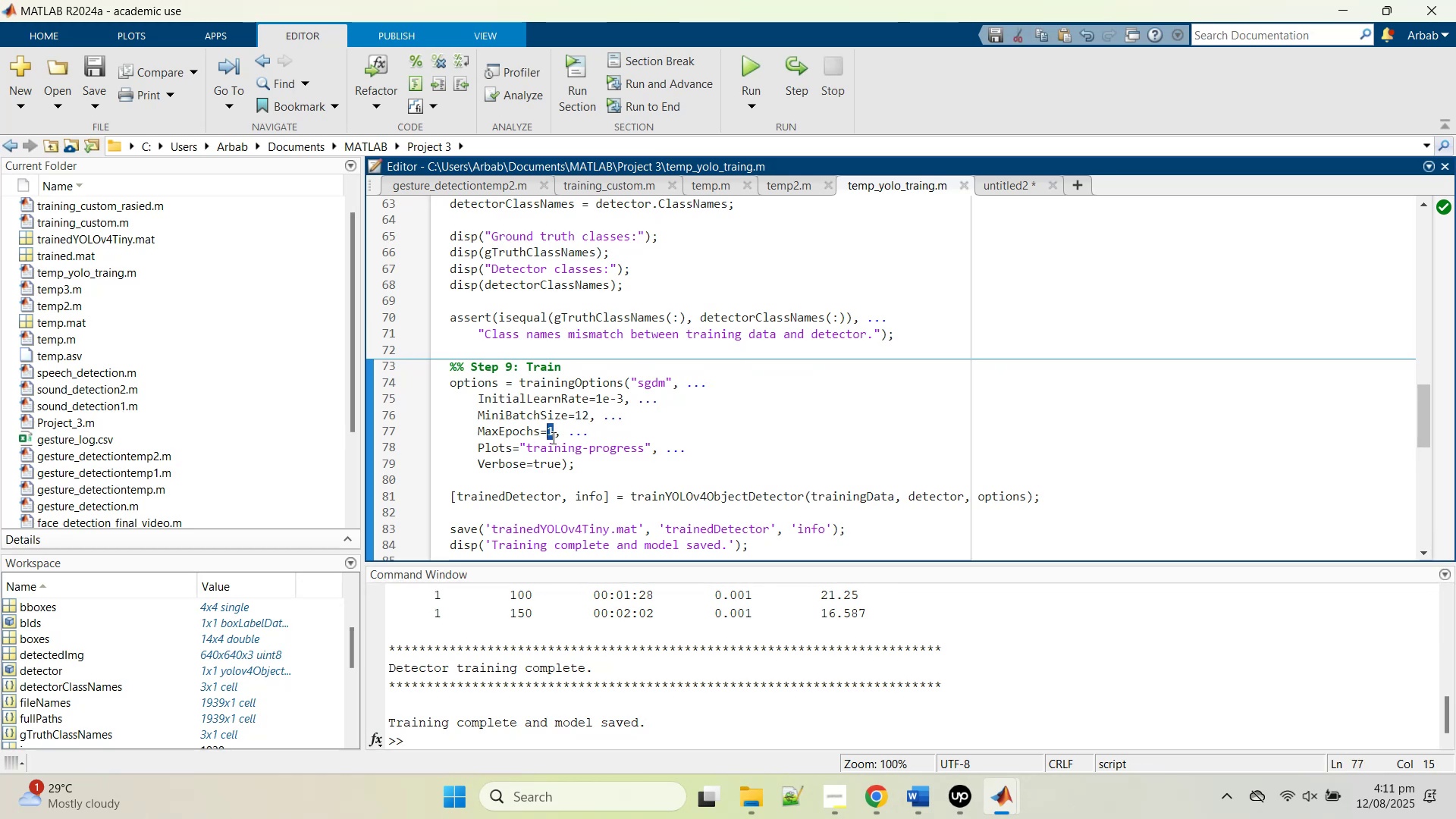 
key(5)
 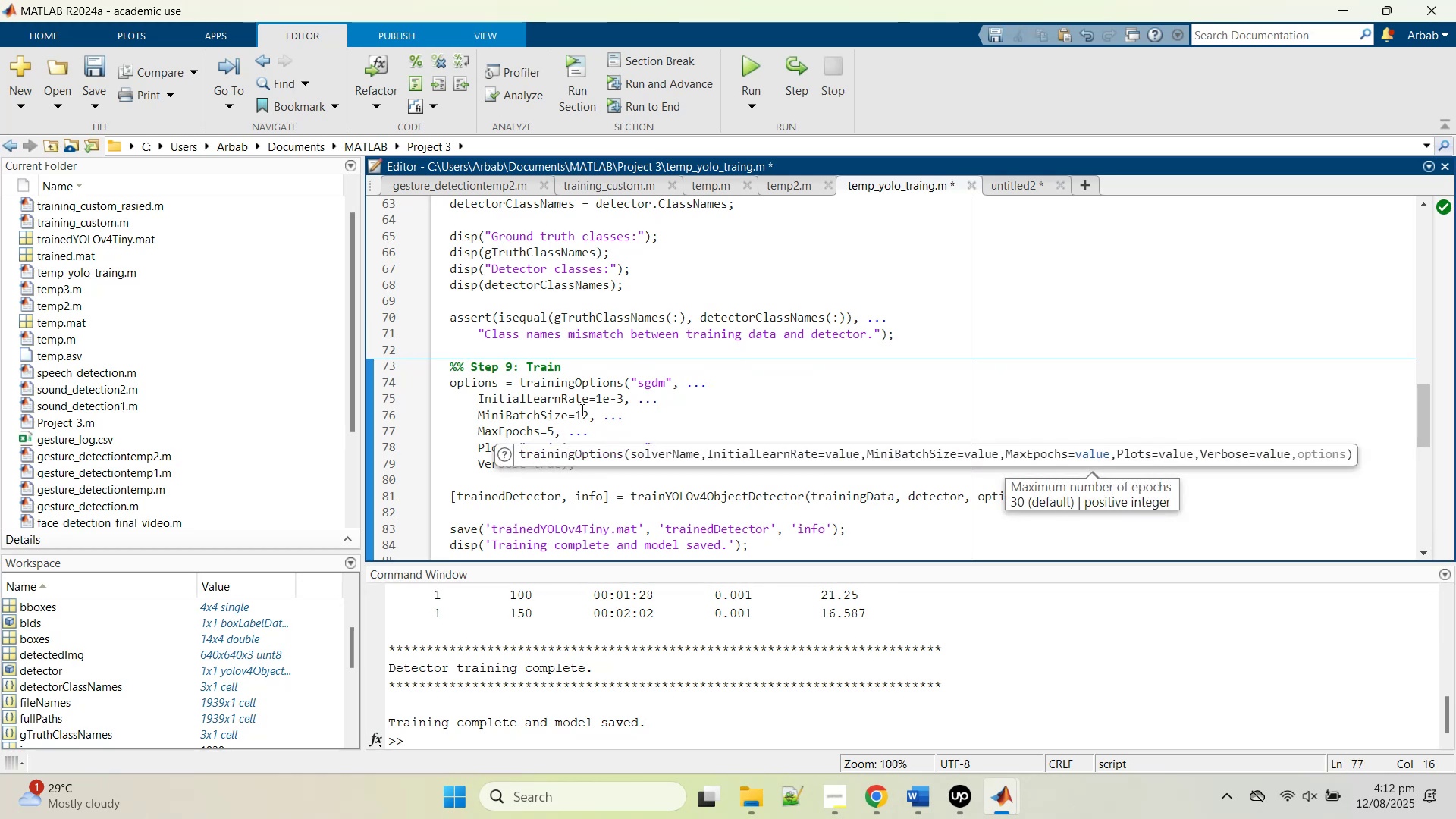 
double_click([583, 410])
 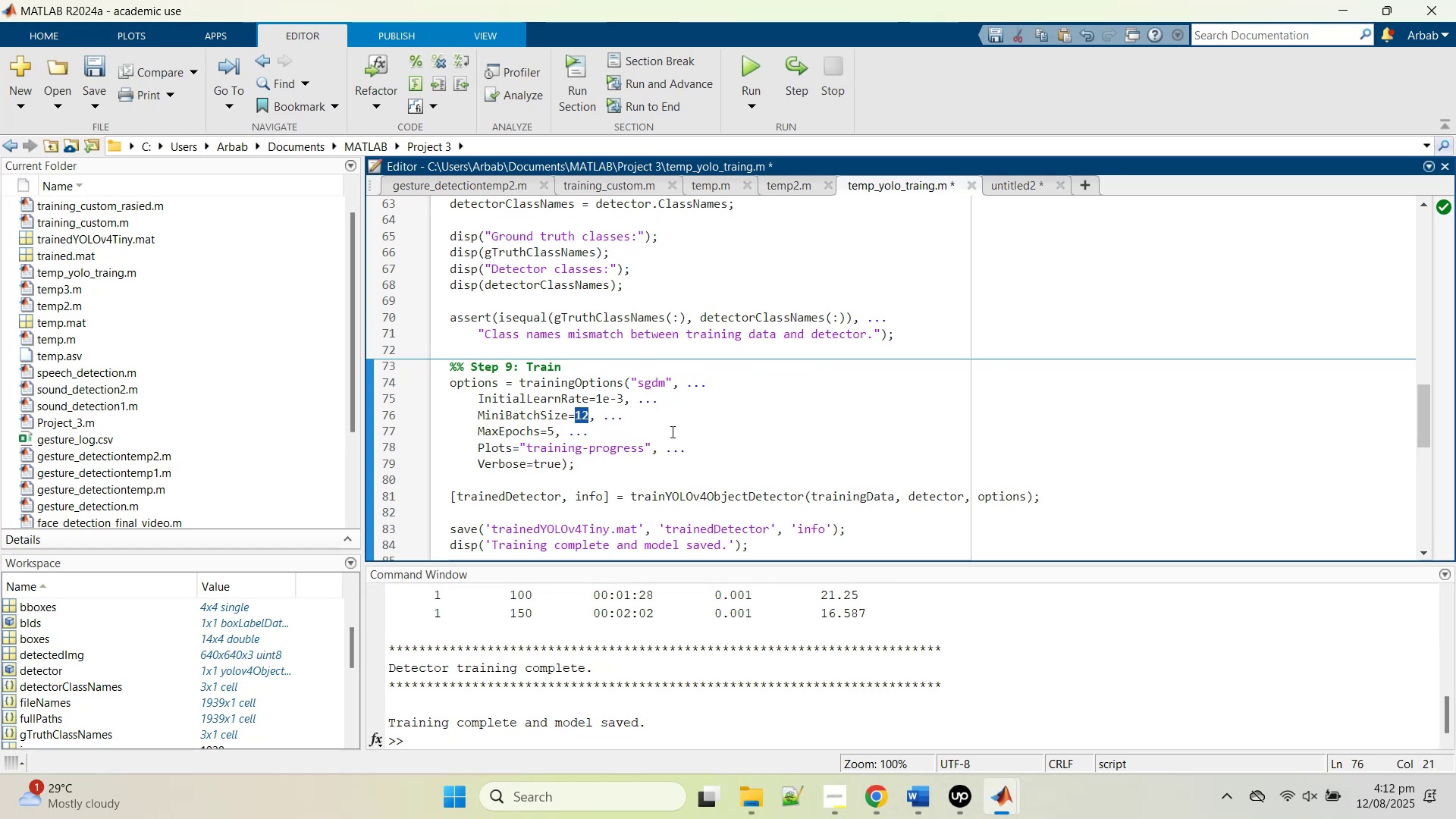 
type(32)
 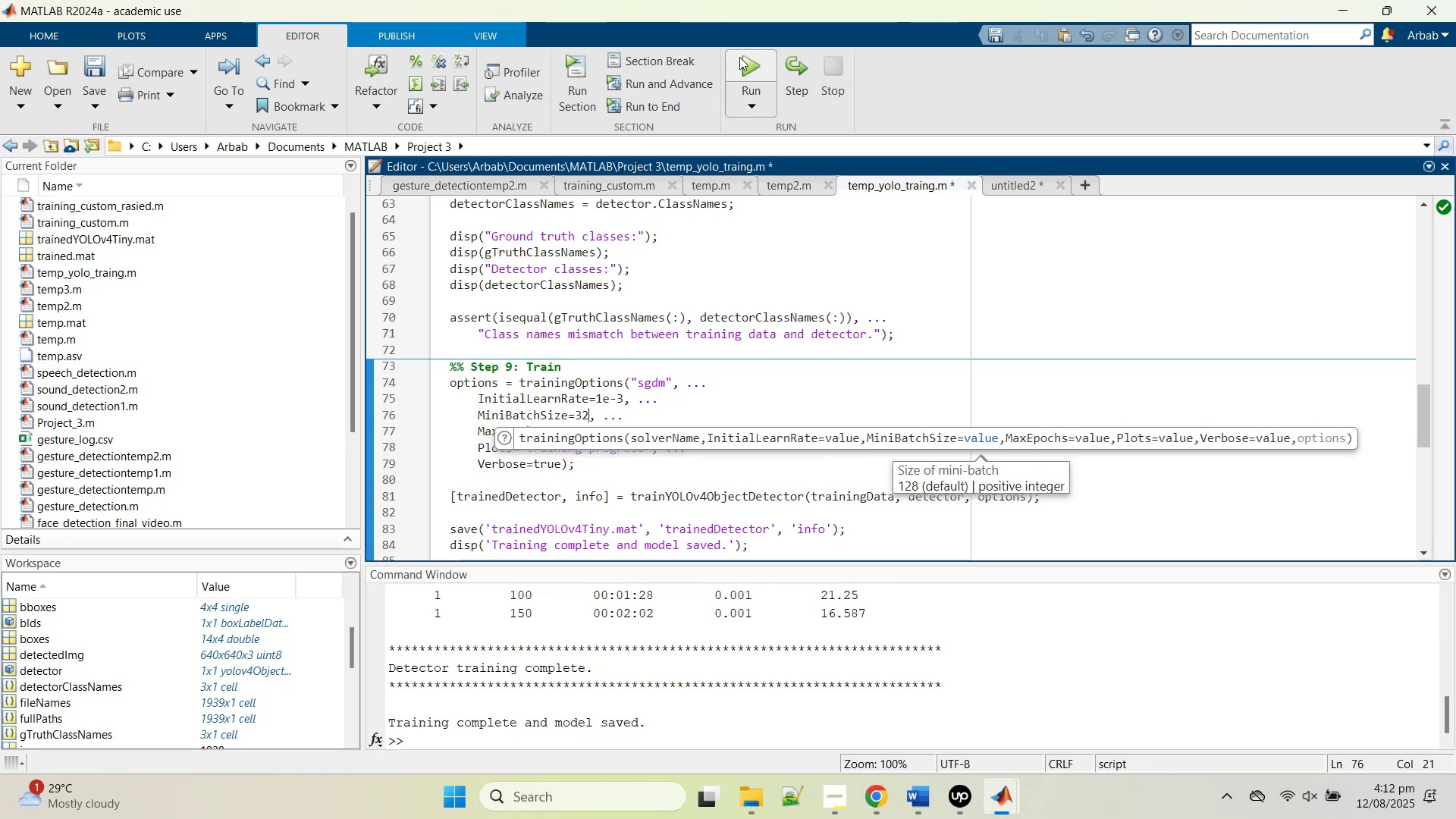 
left_click([739, 57])
 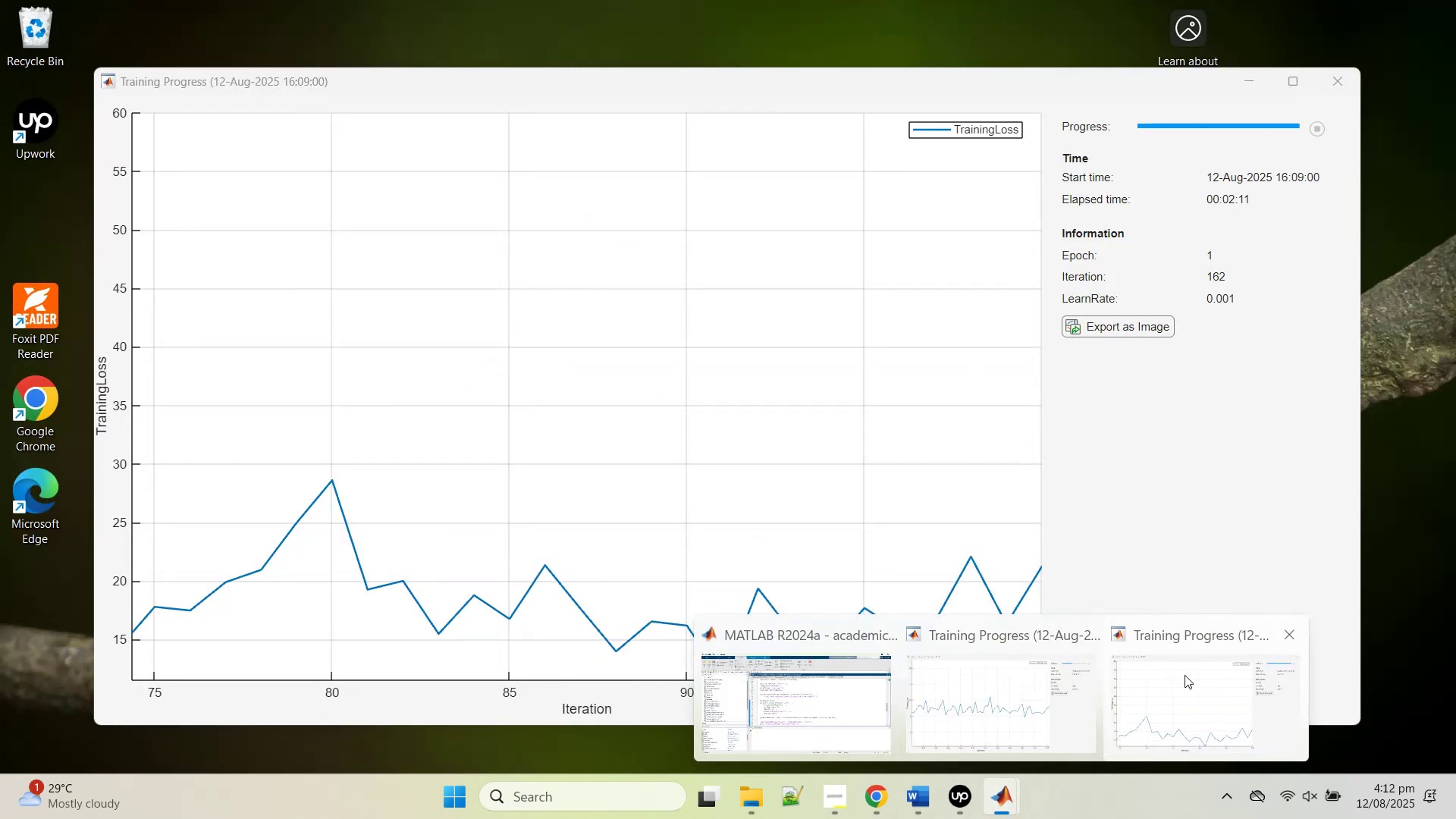 
wait(5.64)
 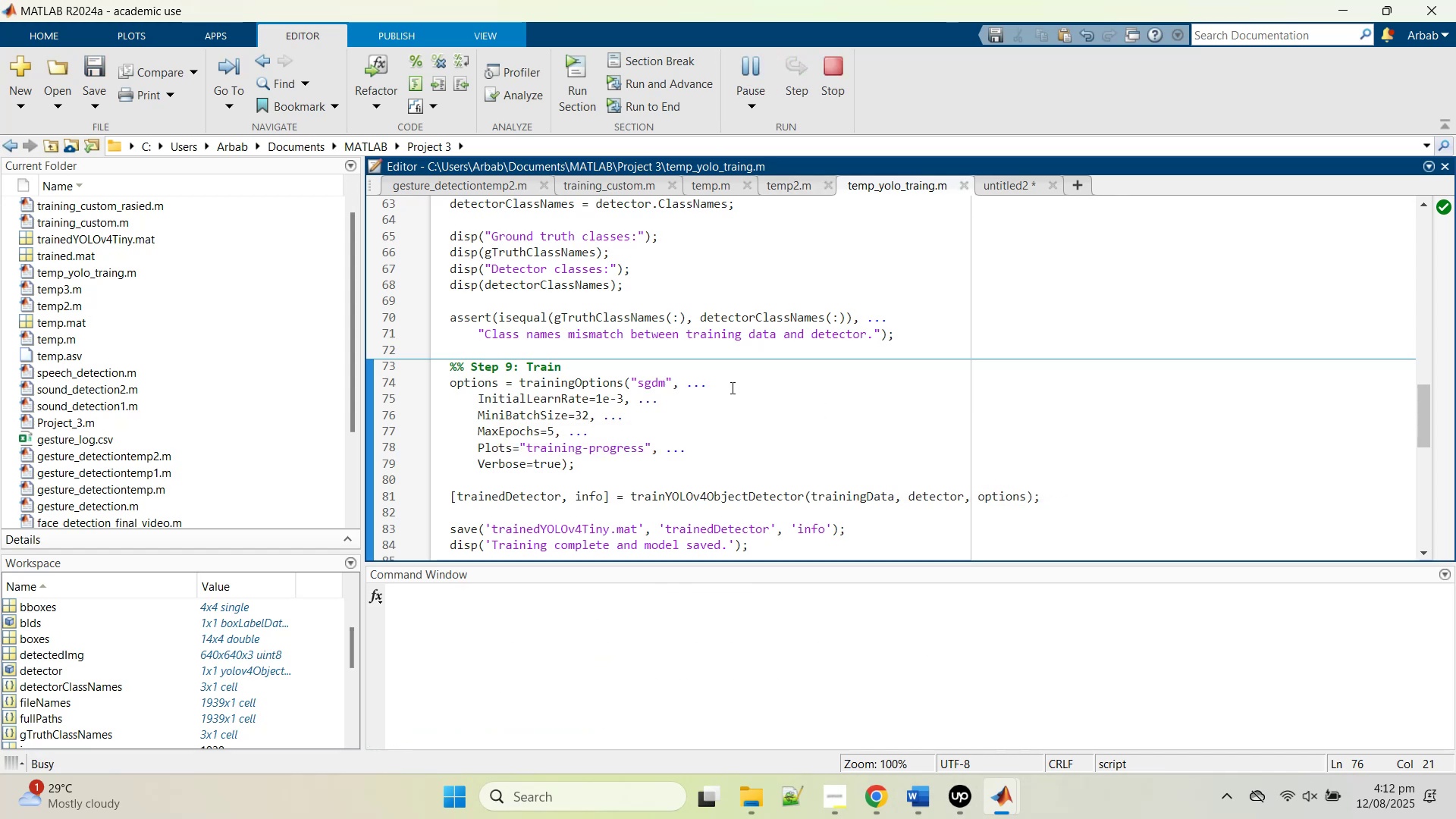 
middle_click([1025, 683])
 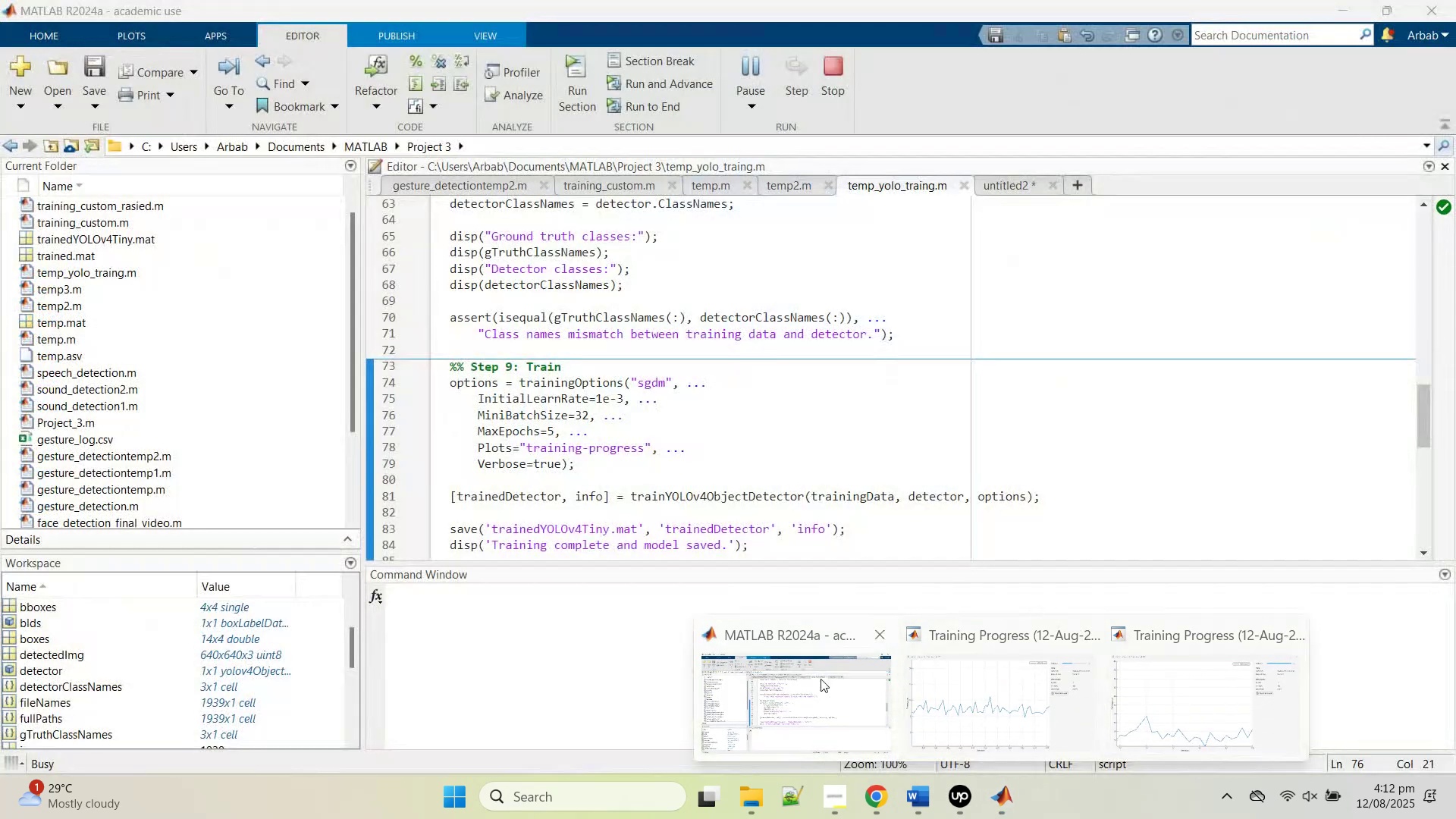 
left_click([829, 679])
 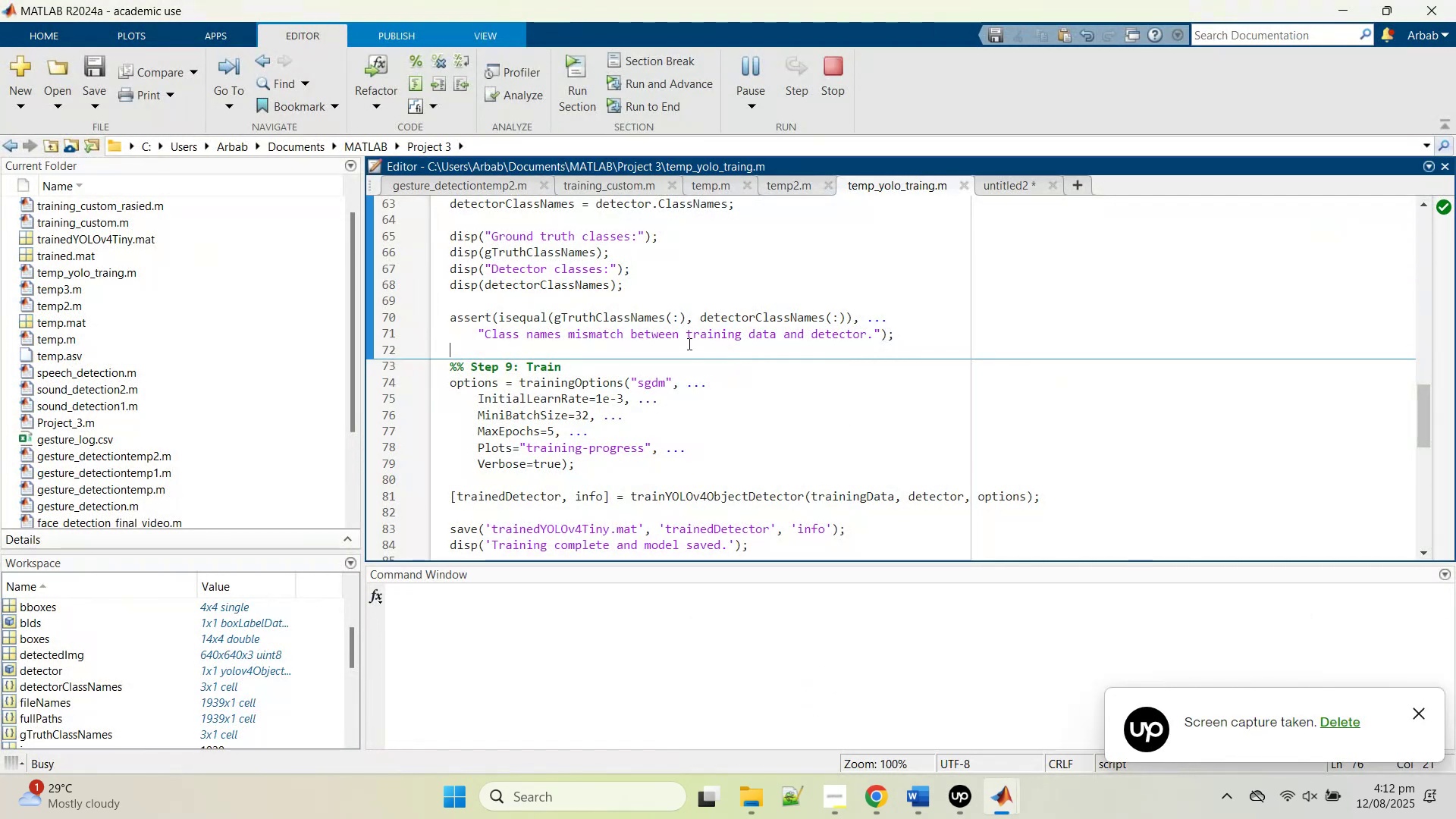 
left_click([630, 458])
 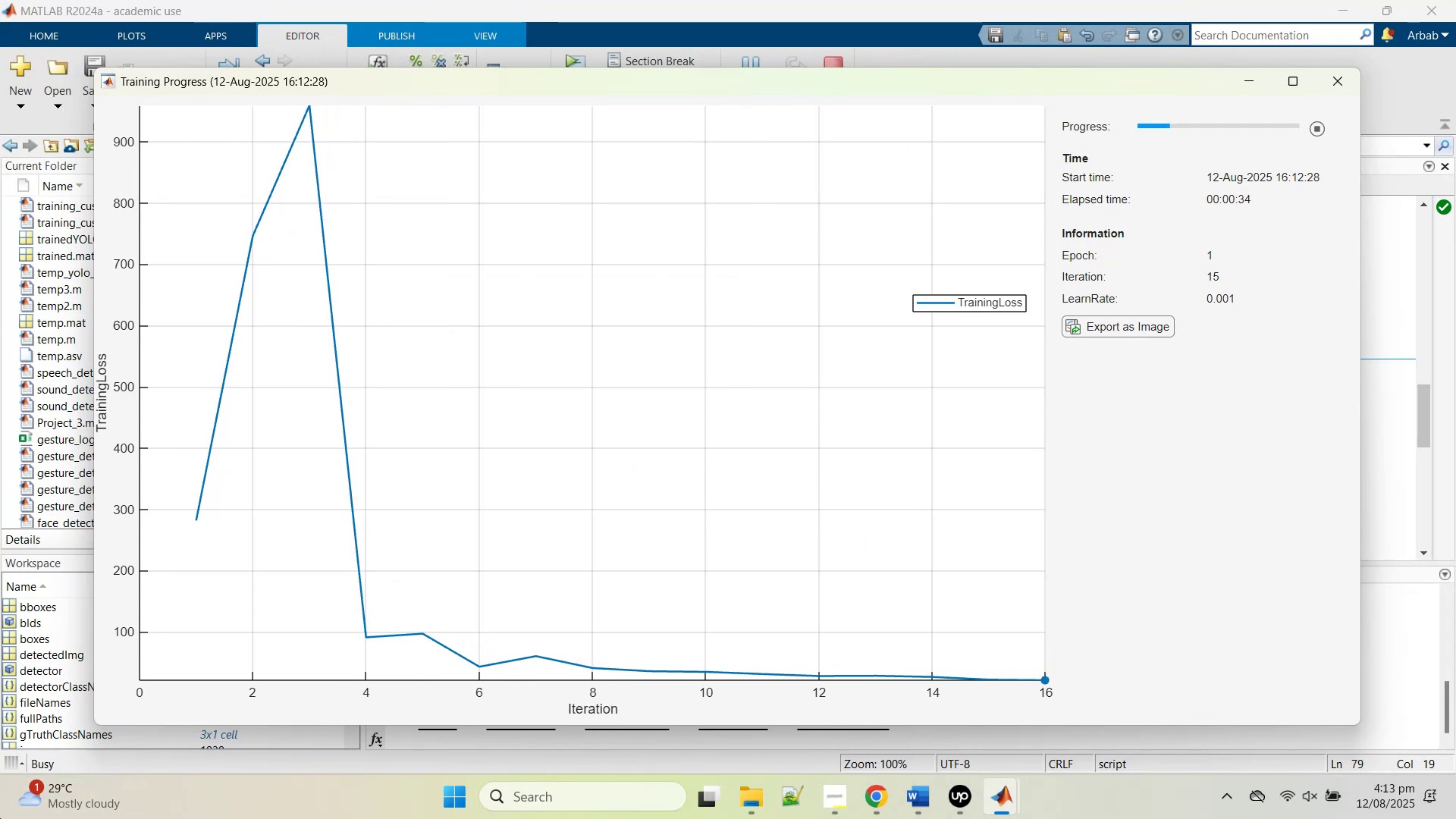 
wait(55.14)
 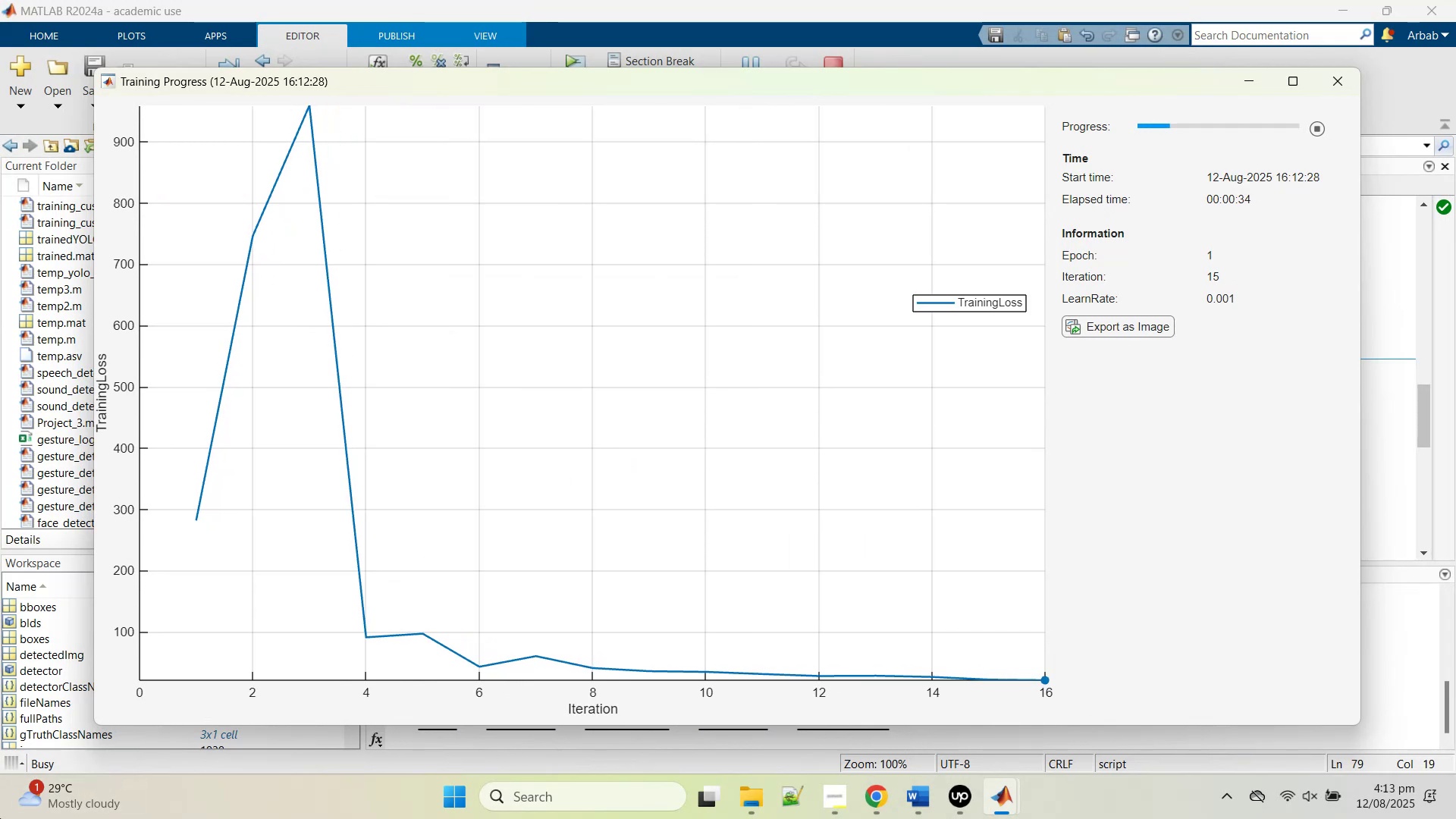 
left_click([898, 620])
 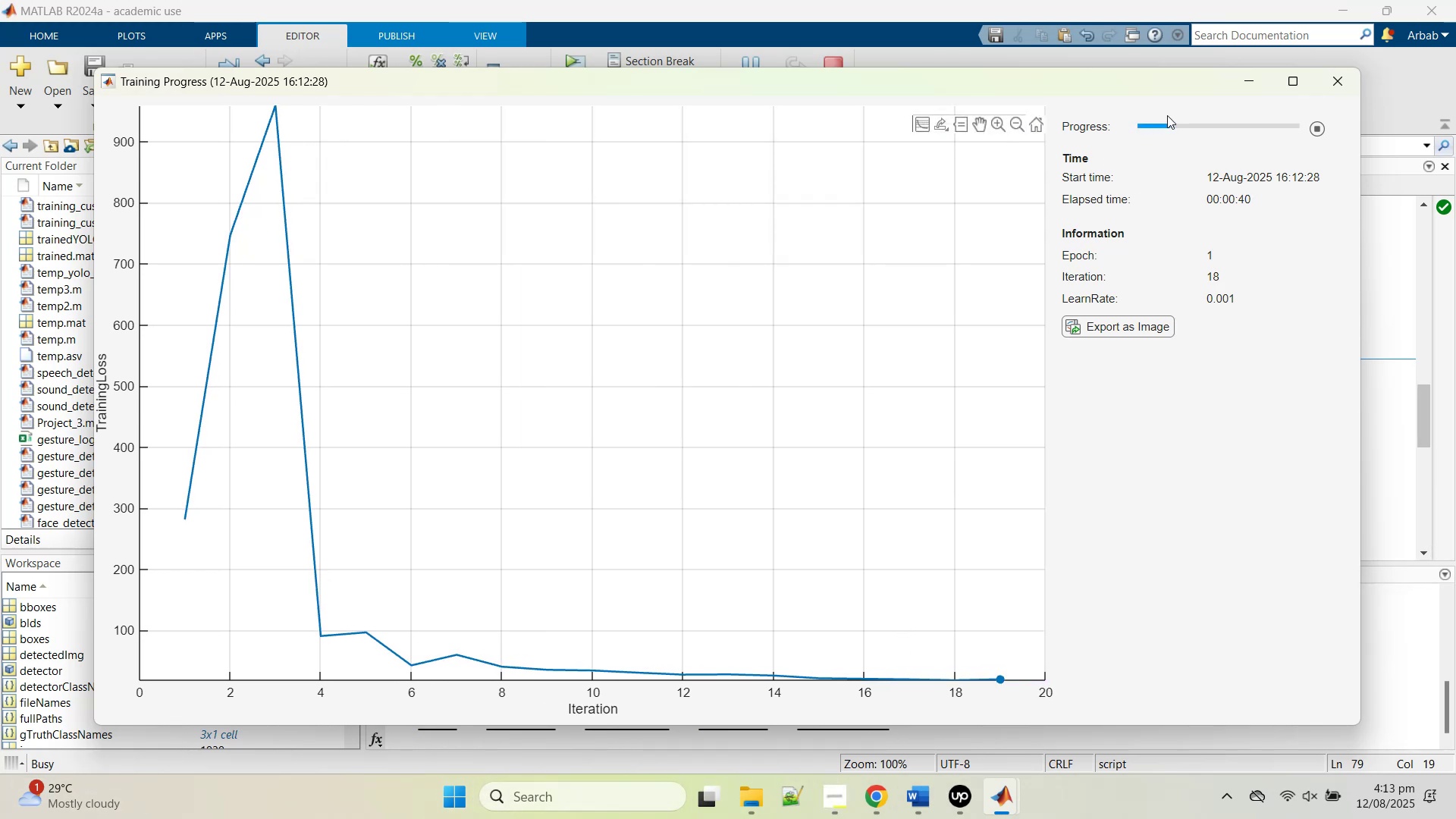 
mouse_move([990, 142])
 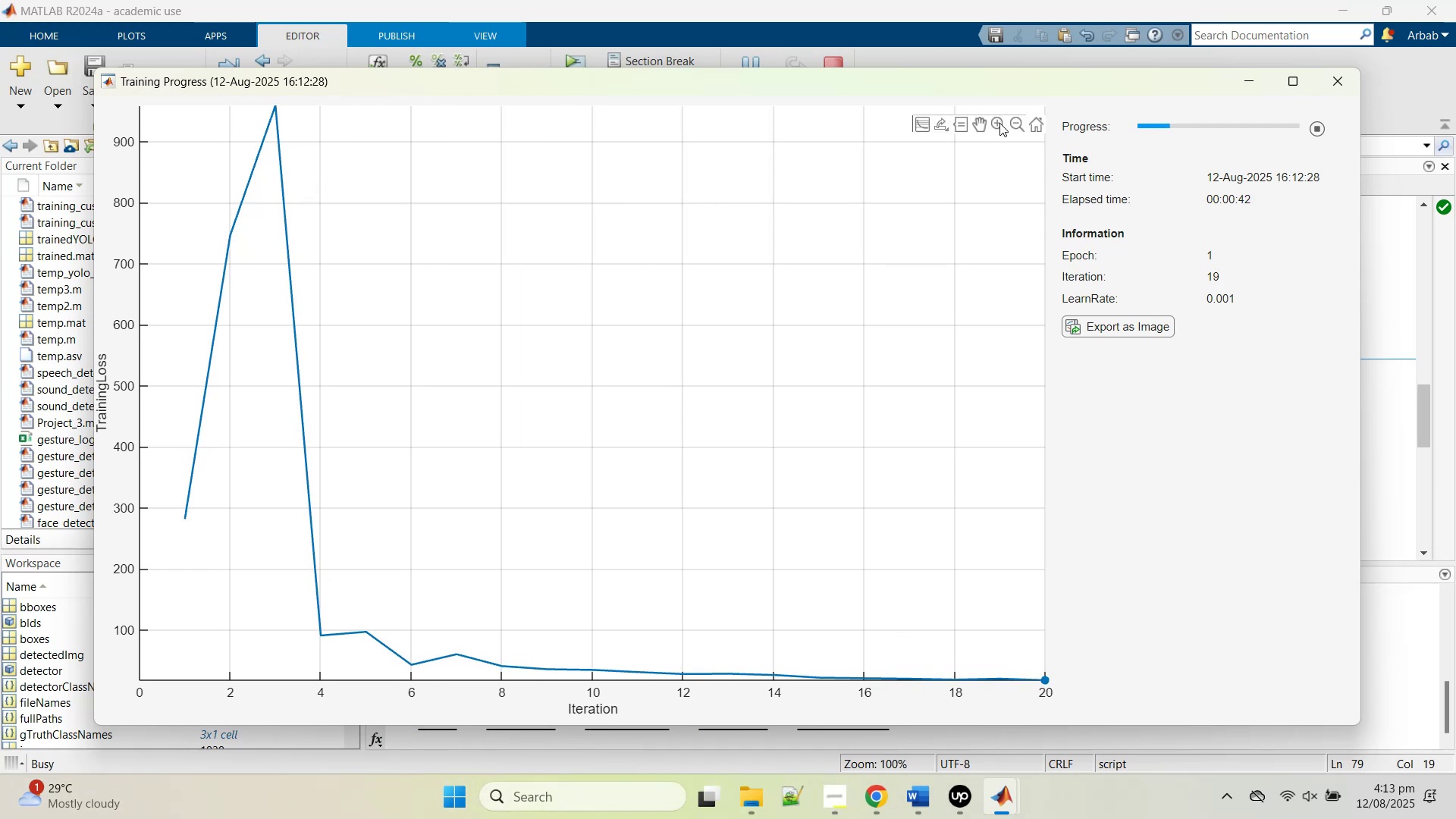 
left_click([999, 123])
 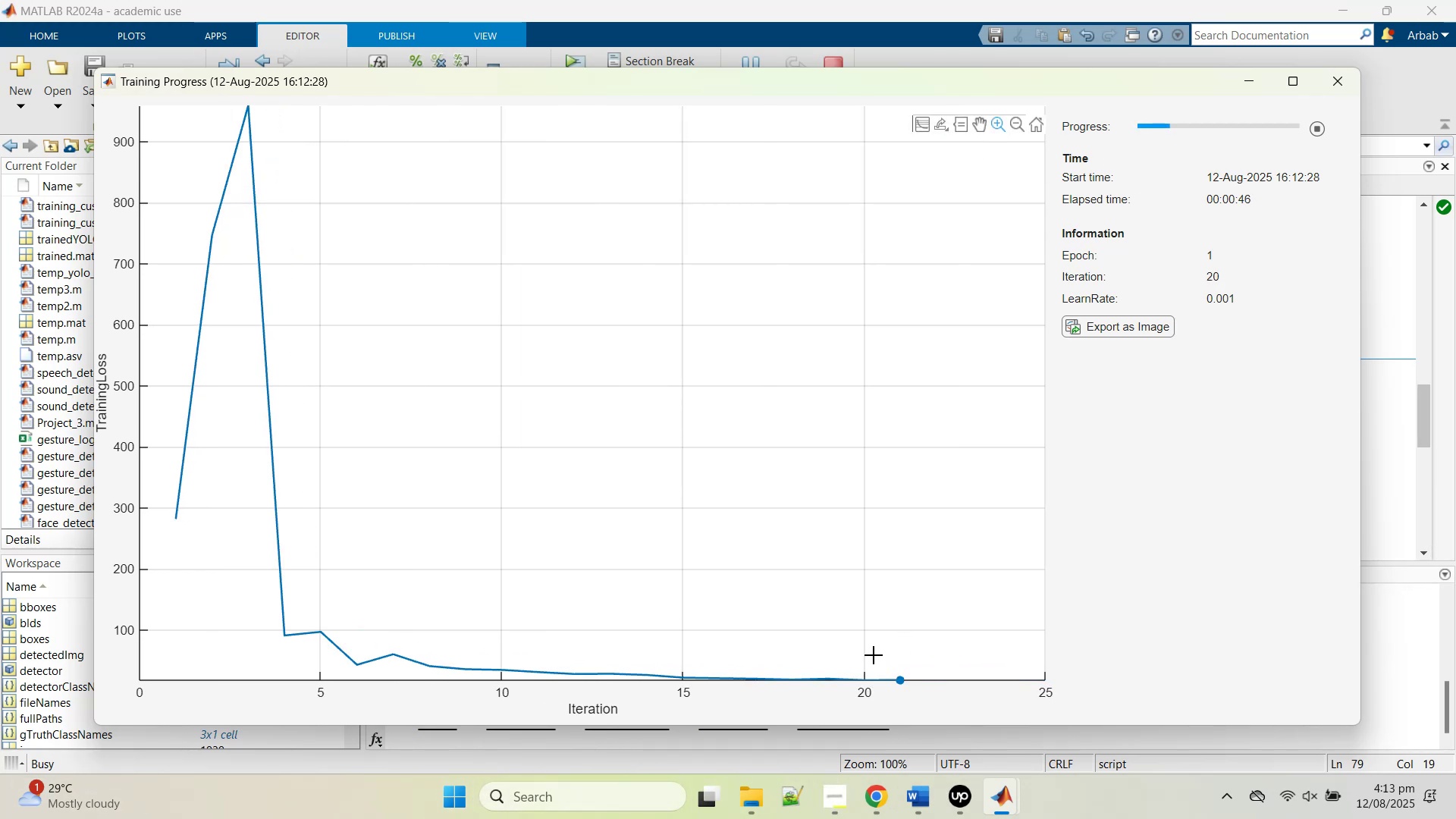 
left_click_drag(start_coordinate=[821, 649], to_coordinate=[1111, 714])
 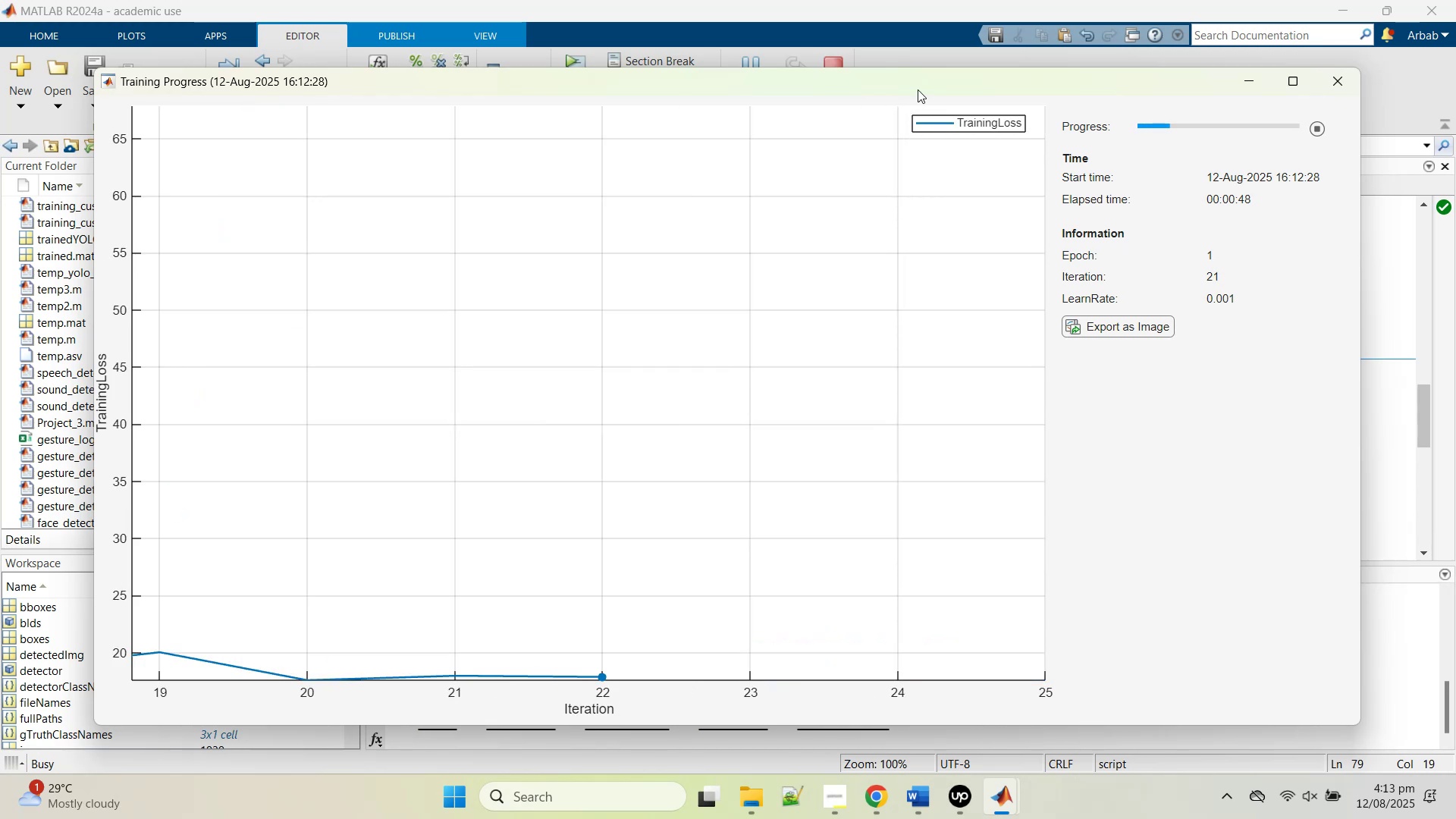 
left_click_drag(start_coordinate=[887, 93], to_coordinate=[866, 0])
 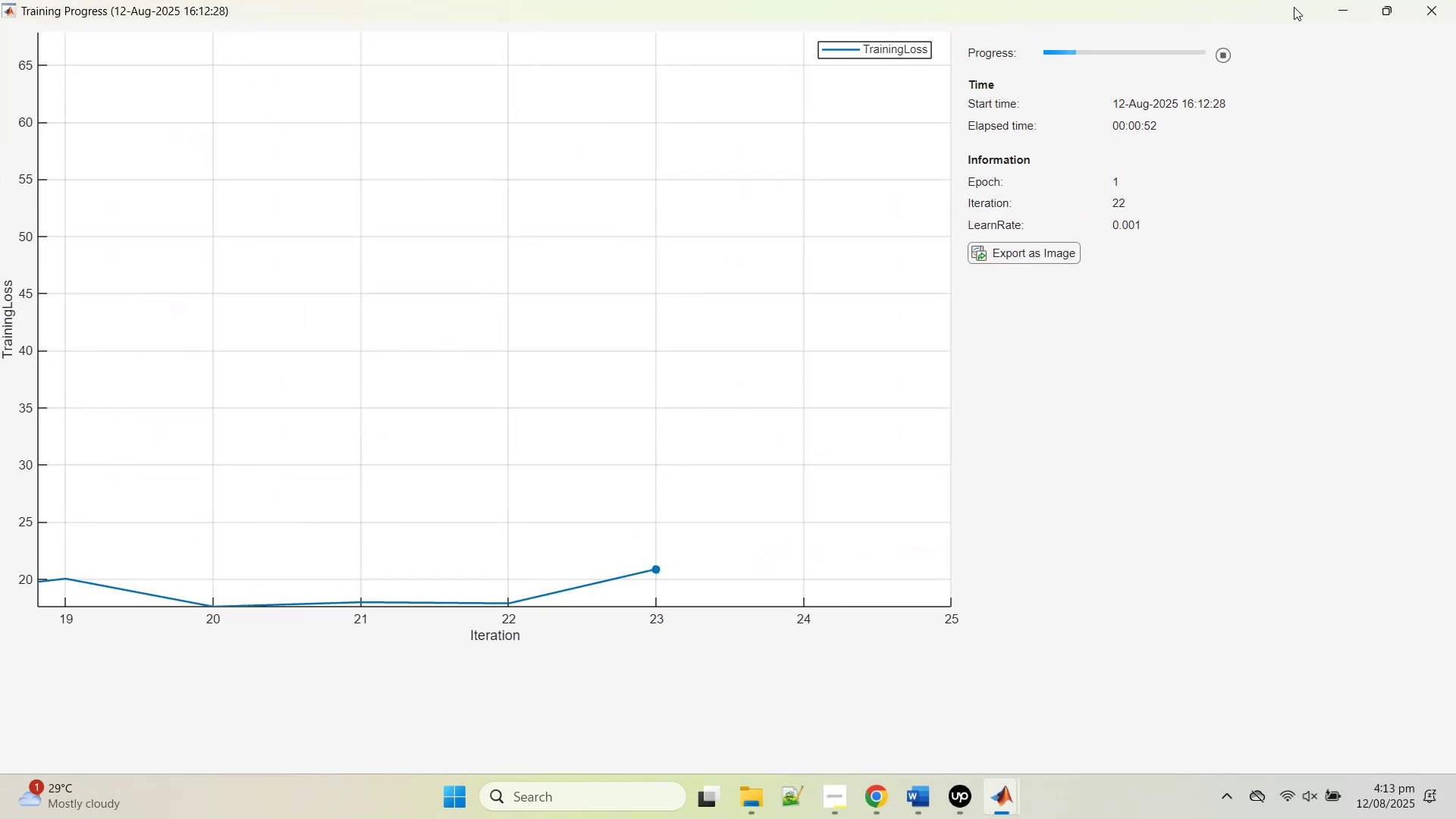 
left_click([1388, 6])
 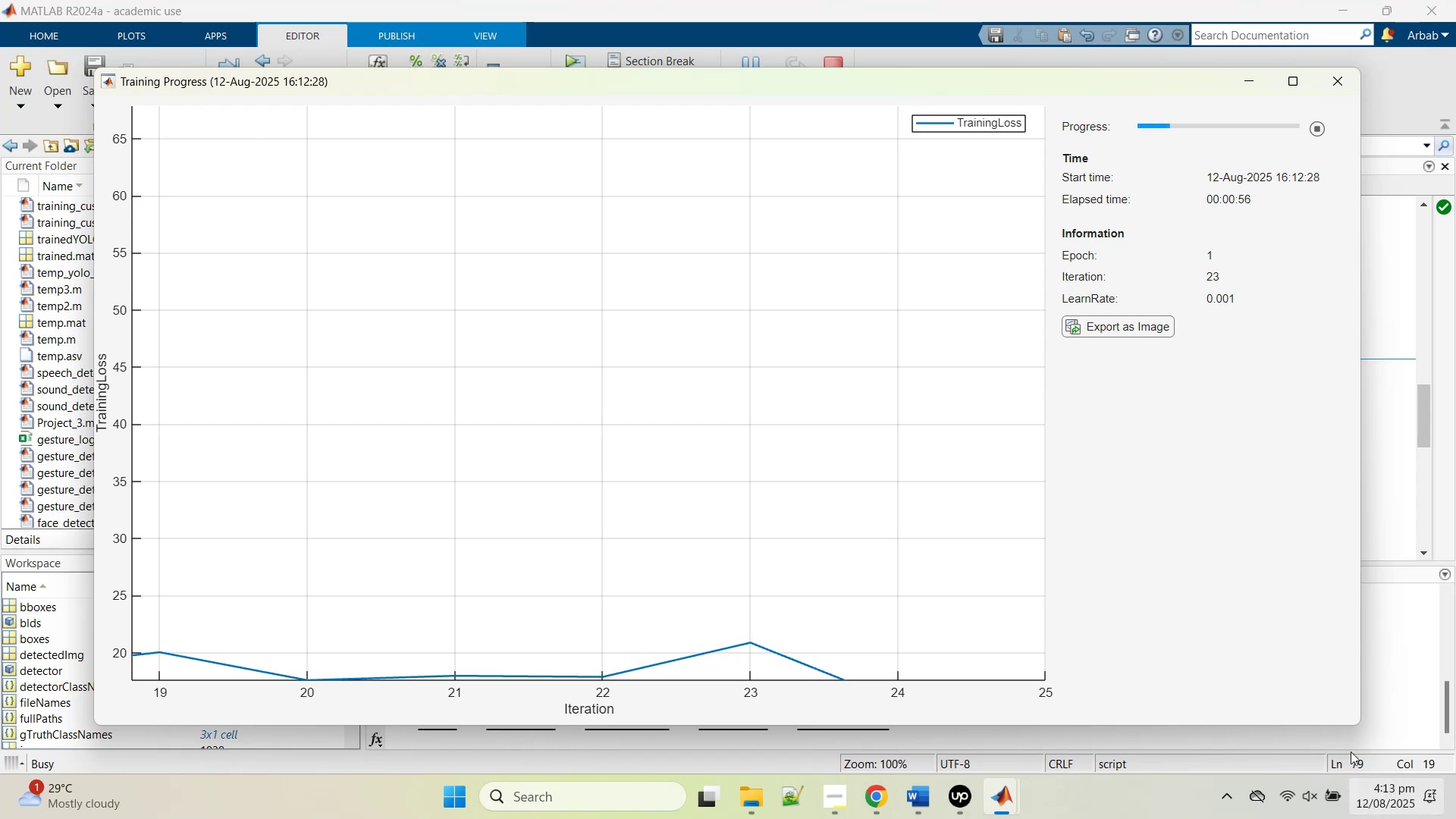 
left_click([1357, 723])
 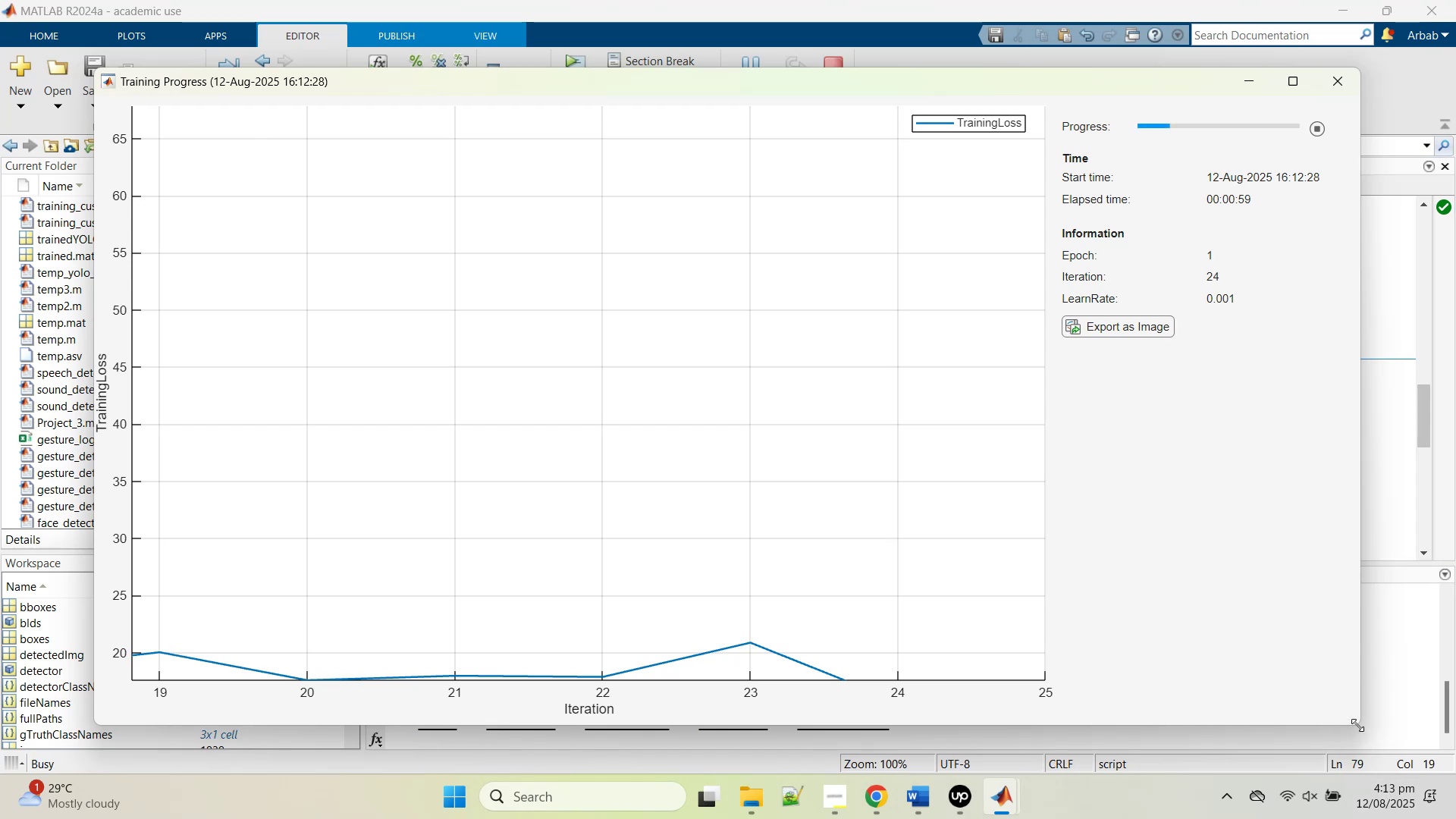 
left_click_drag(start_coordinate=[1358, 725], to_coordinate=[839, 529])
 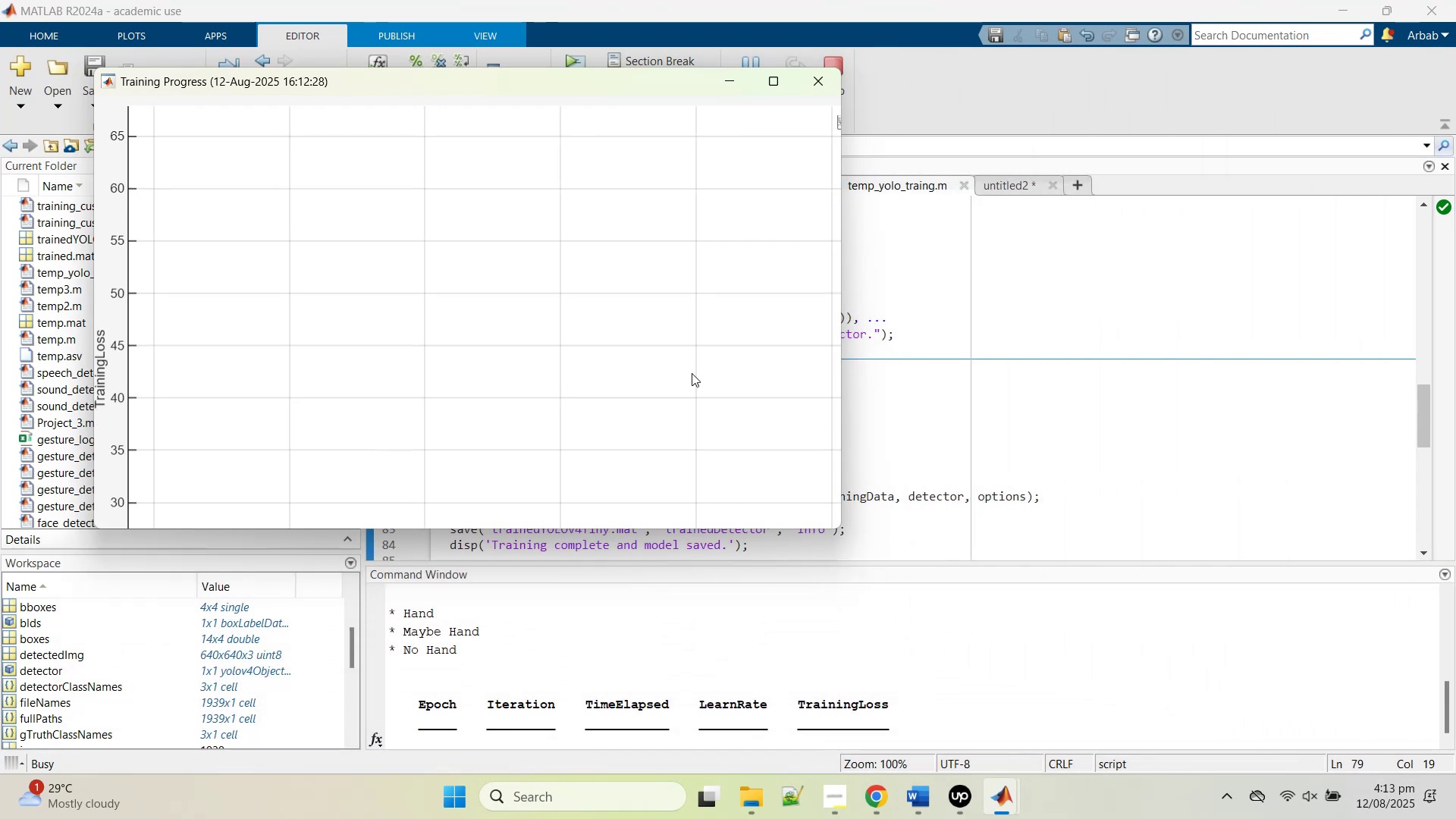 
scroll: coordinate [666, 350], scroll_direction: down, amount: 1.0
 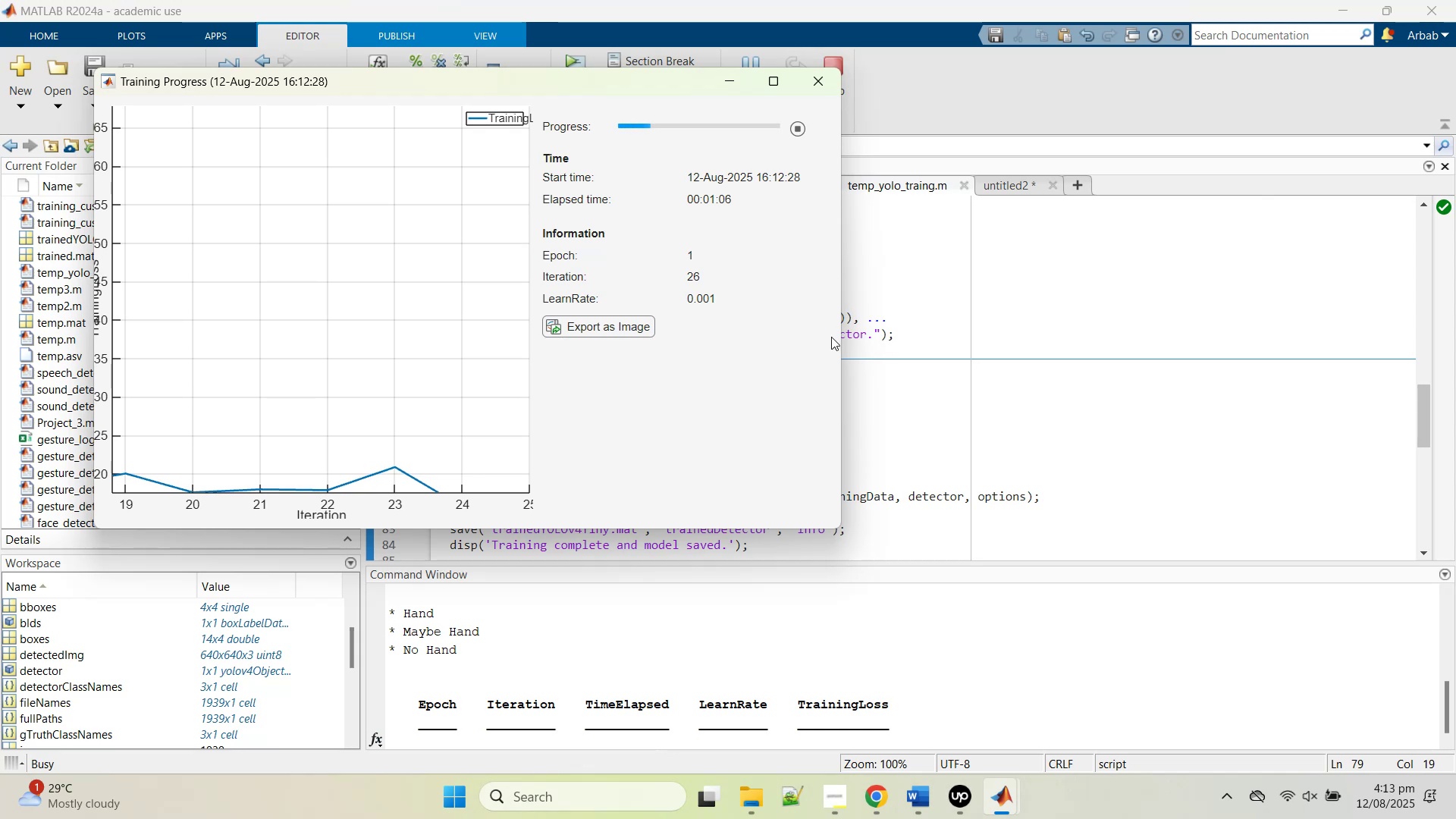 
wait(8.89)
 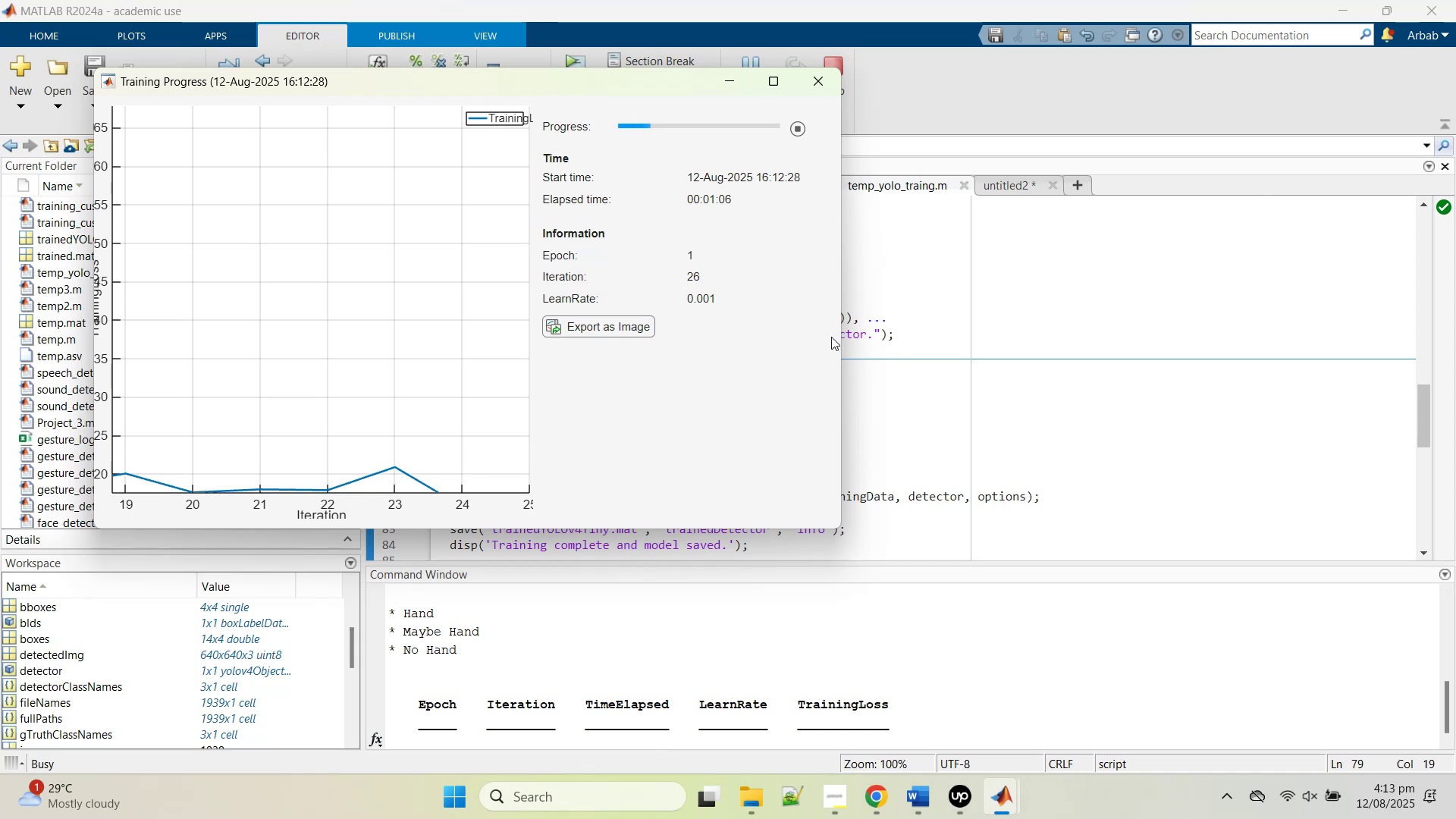 
right_click([1095, 805])
 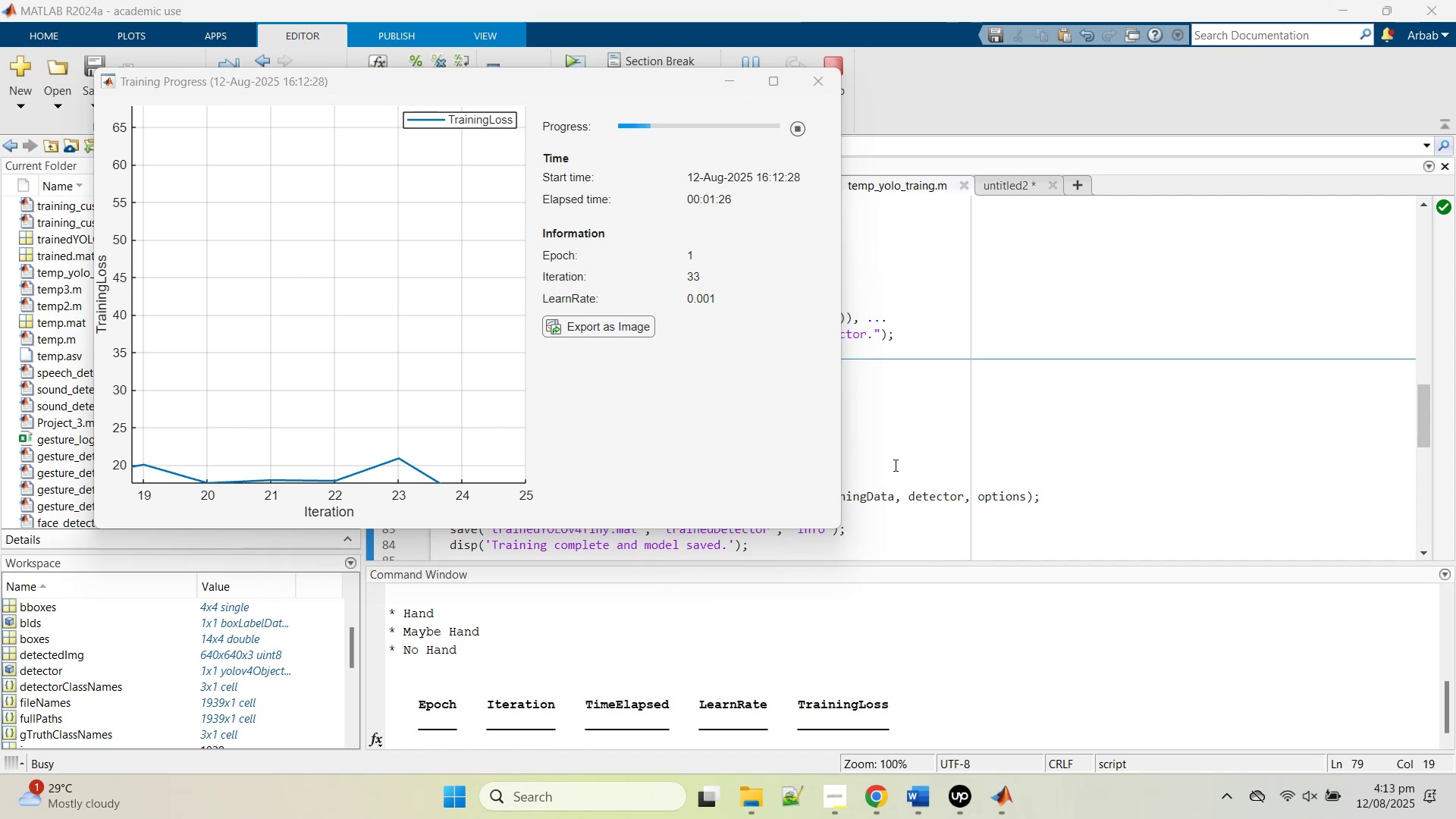 
wait(19.96)
 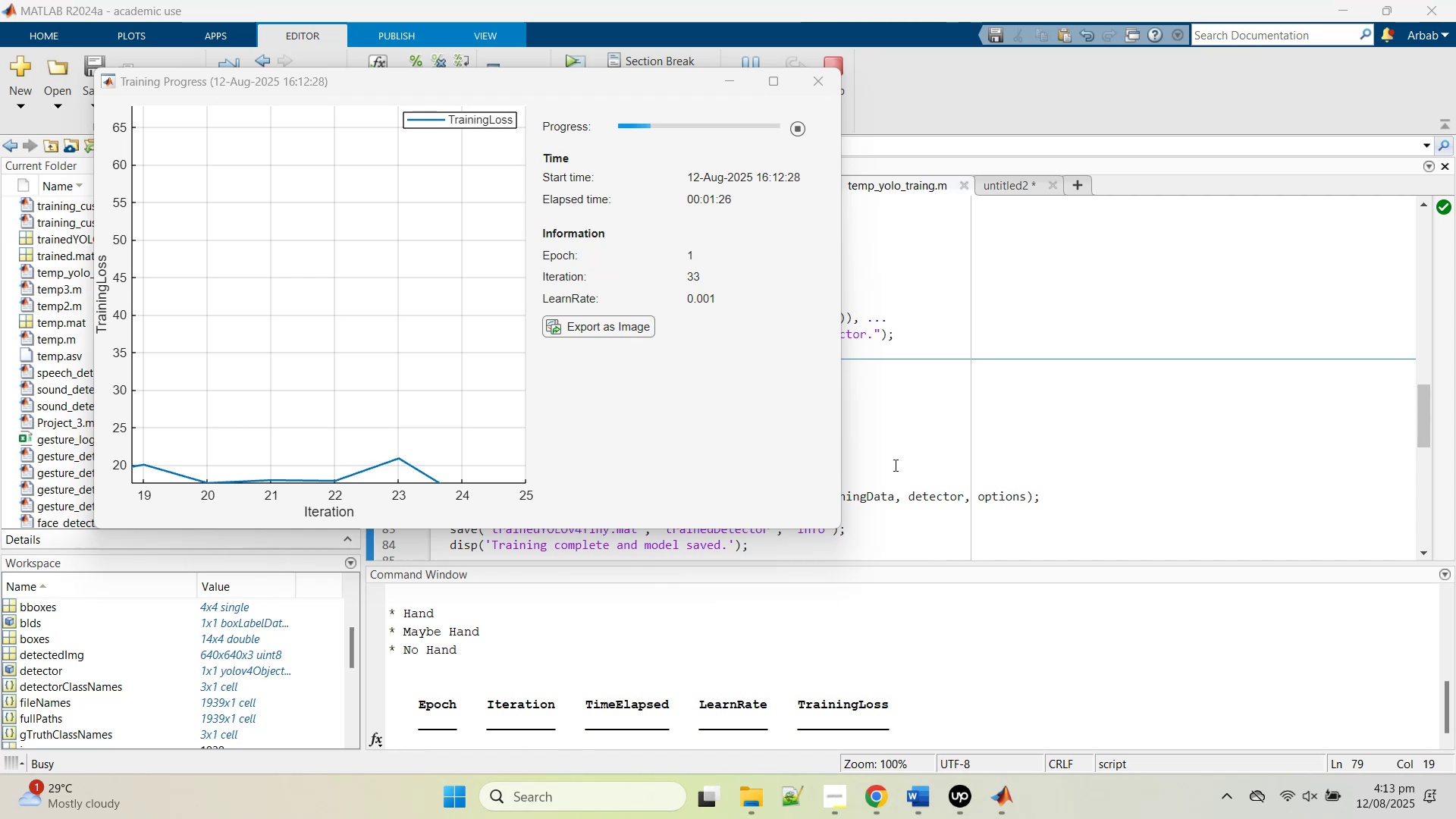 
left_click([893, 465])
 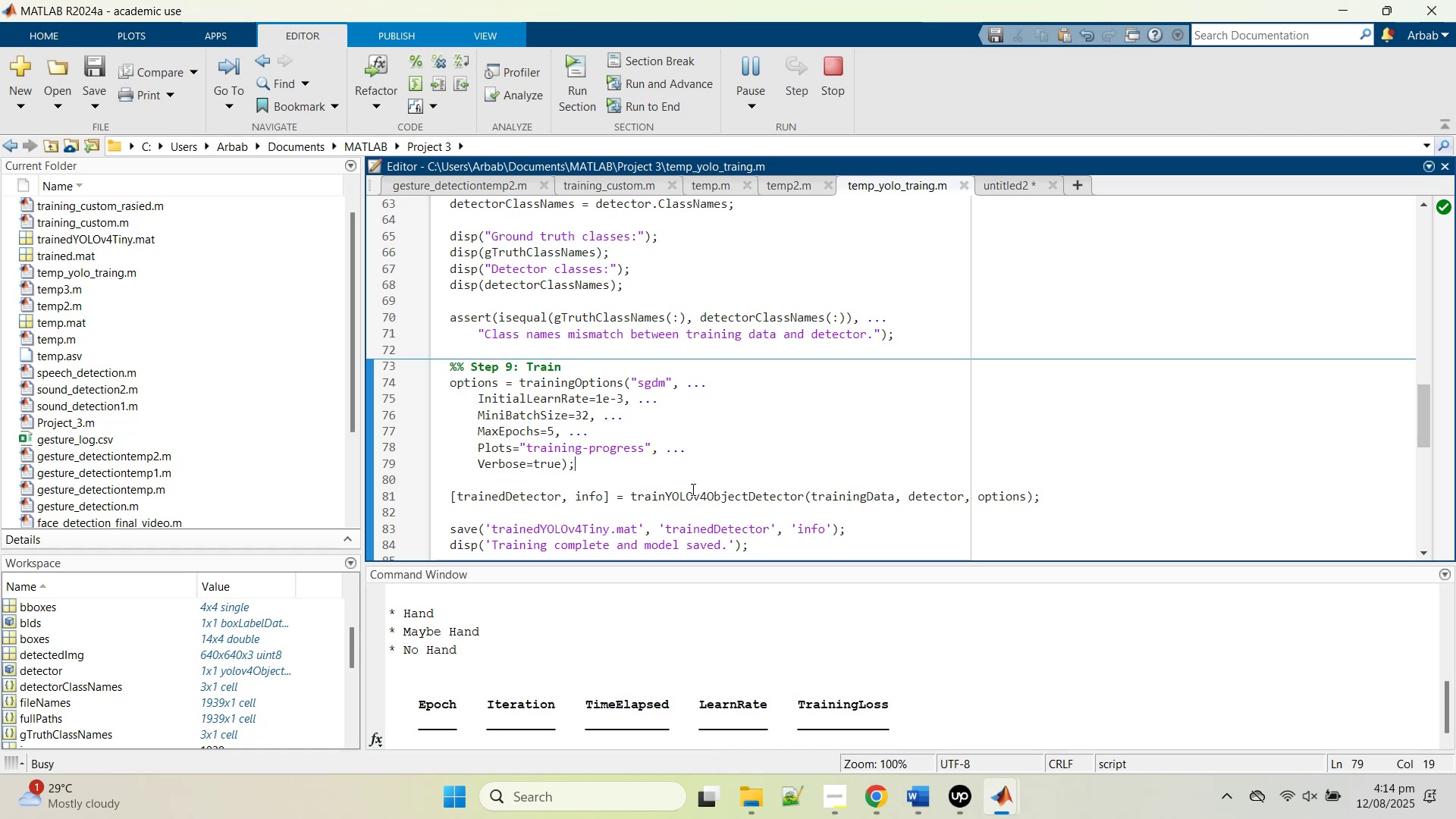 
wait(6.99)
 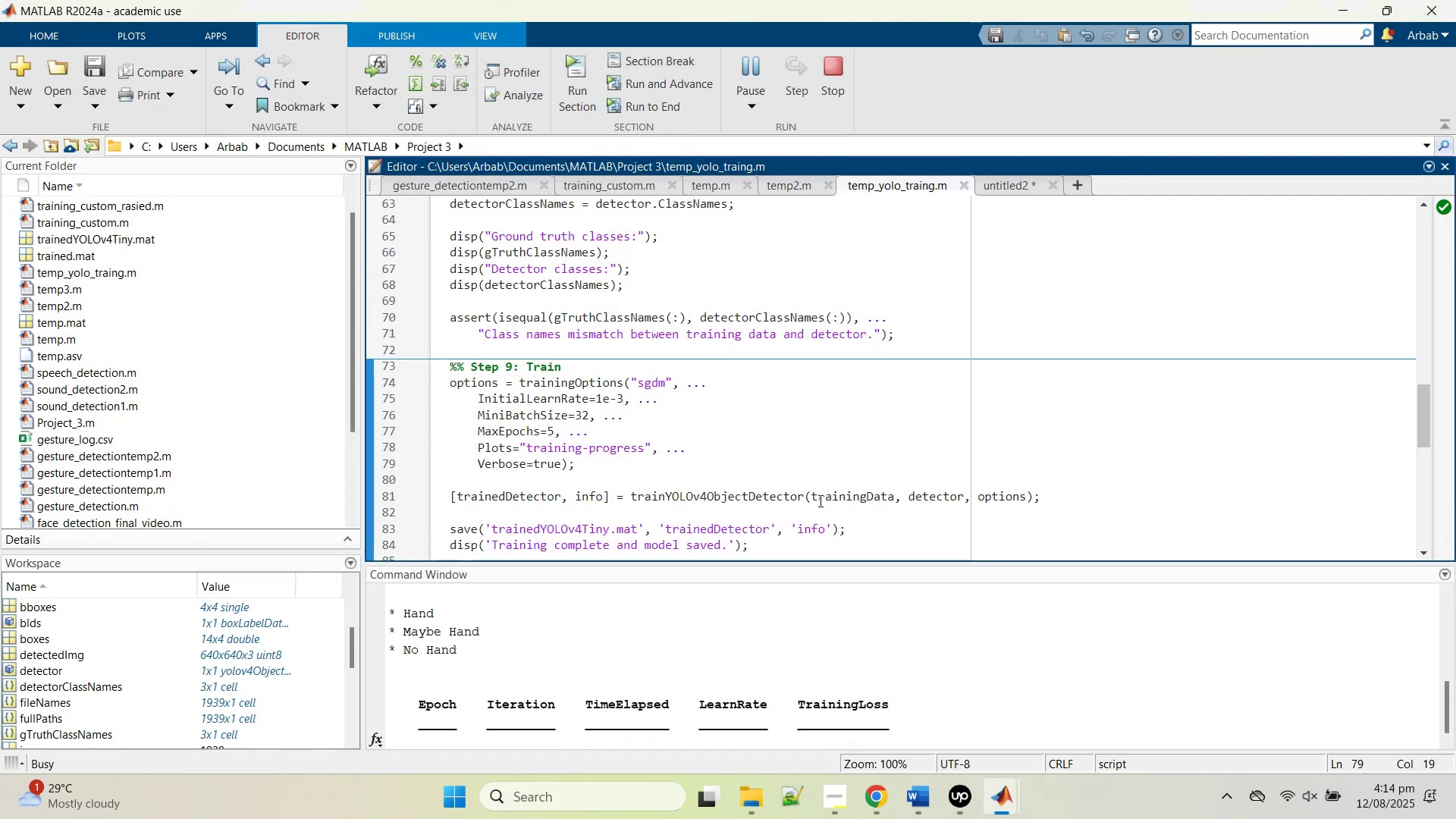 
left_click_drag(start_coordinate=[1009, 180], to_coordinate=[1008, 186])
 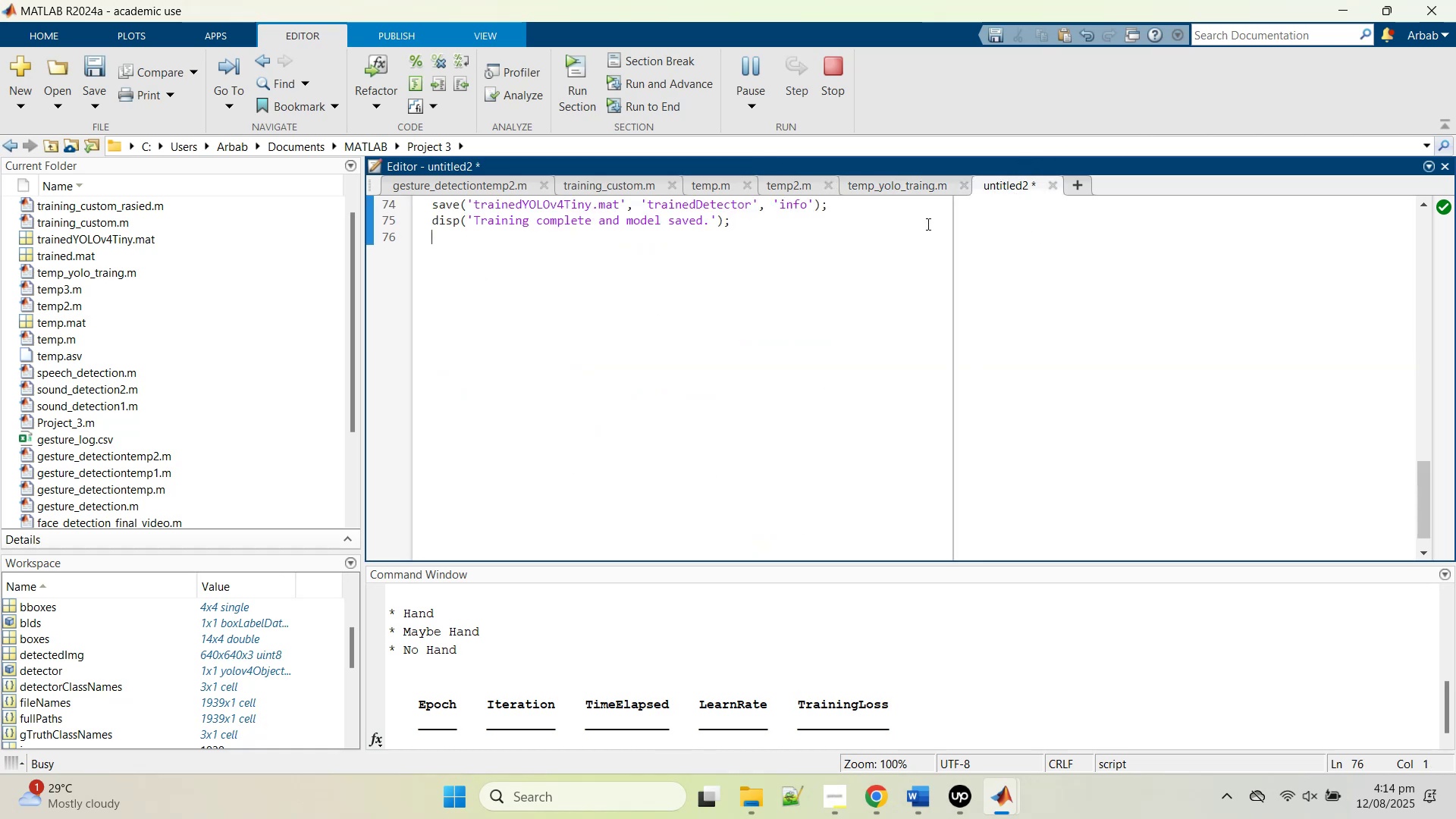 
scroll: coordinate [588, 438], scroll_direction: up, amount: 3.0
 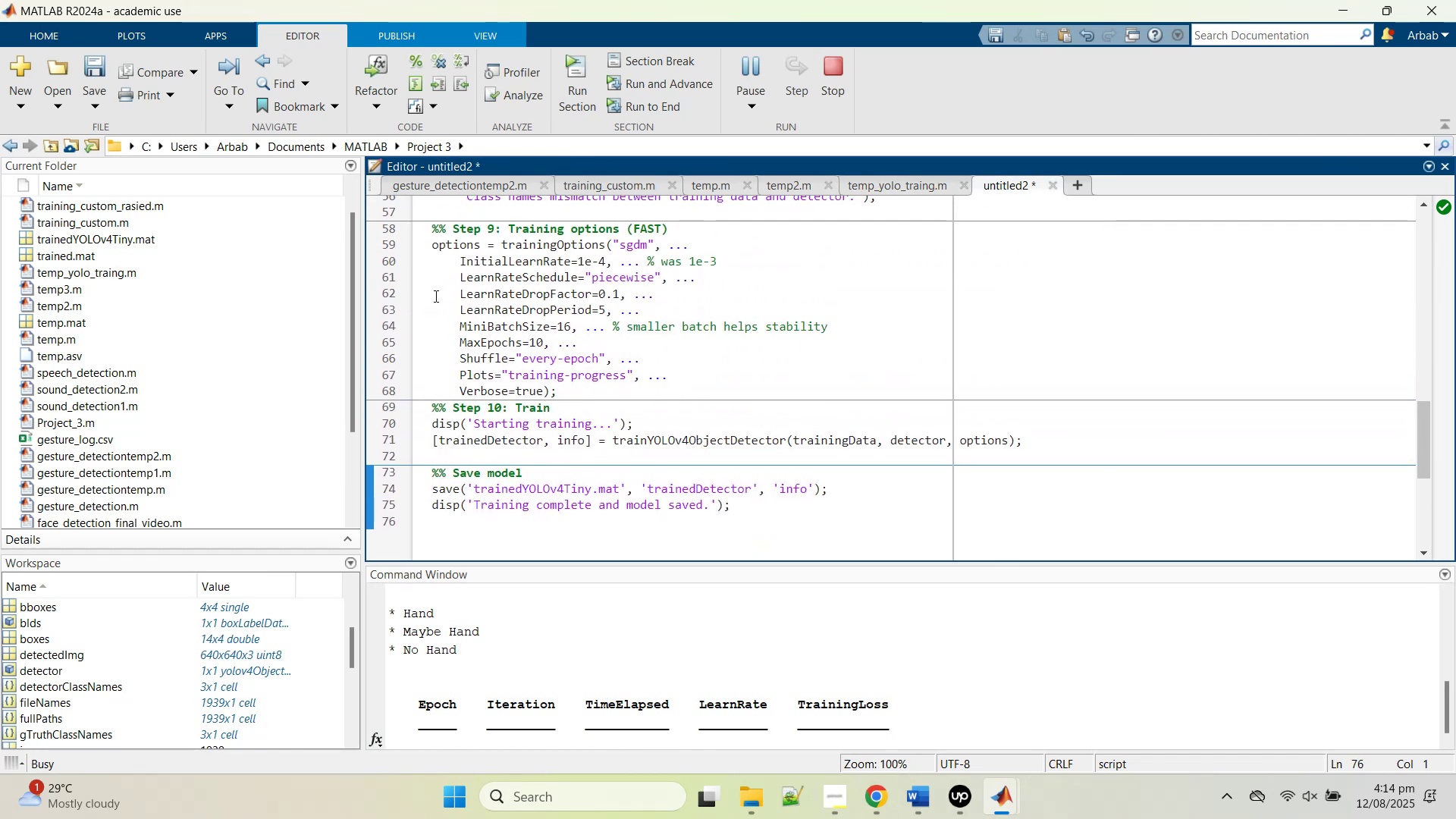 
wait(10.88)
 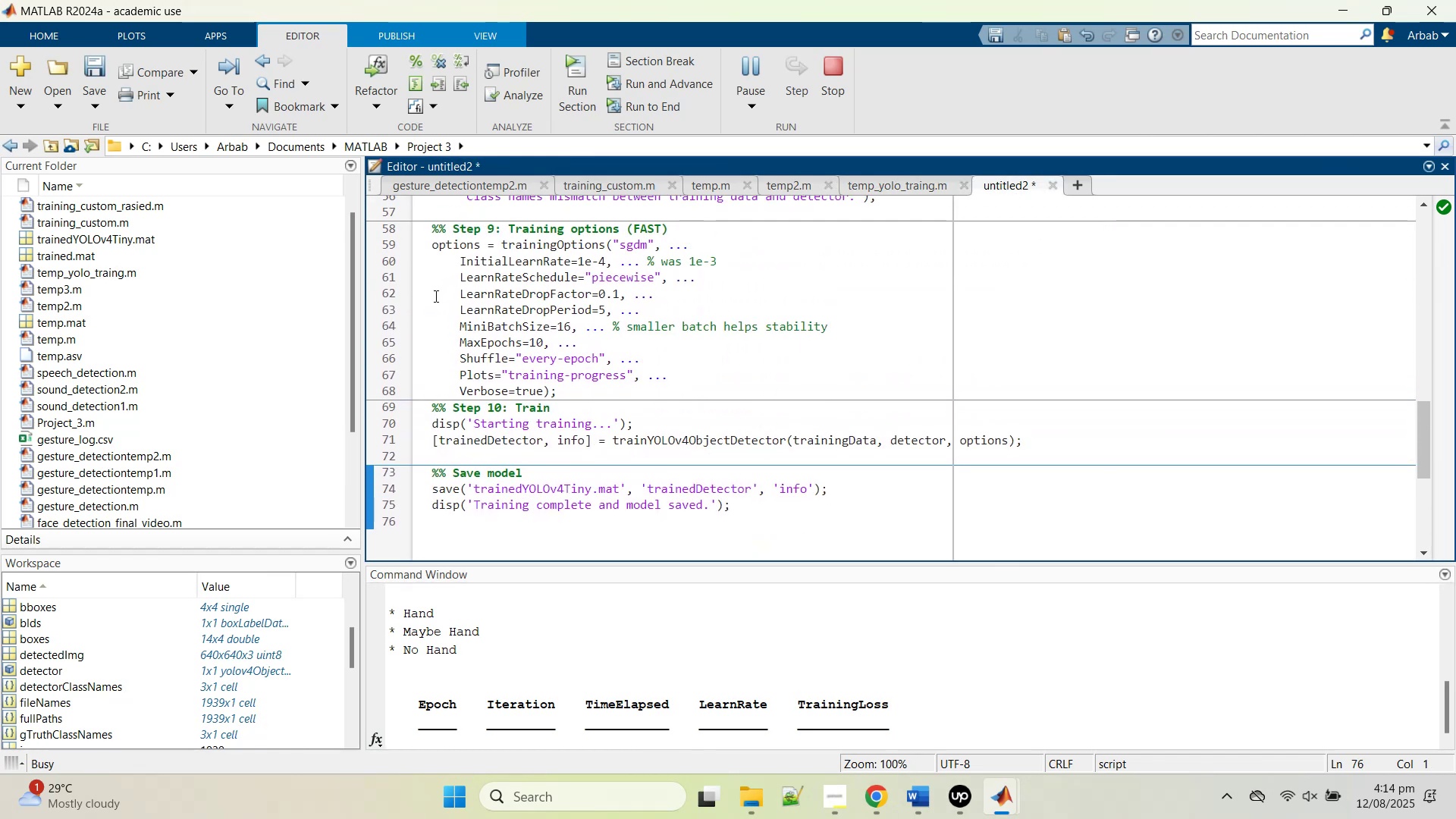 
left_click_drag(start_coordinate=[520, 380], to_coordinate=[507, 362])
 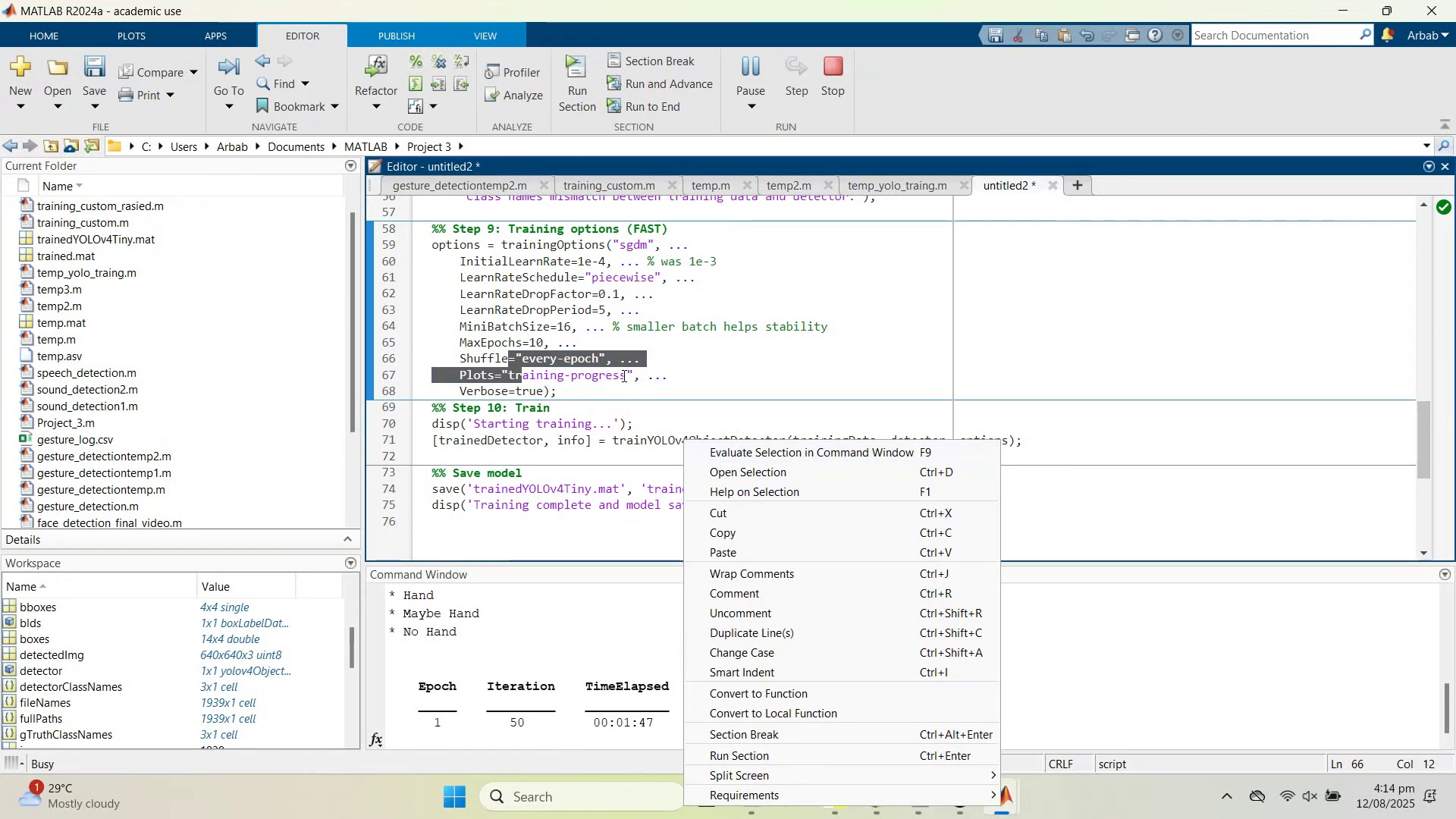 
left_click([620, 374])
 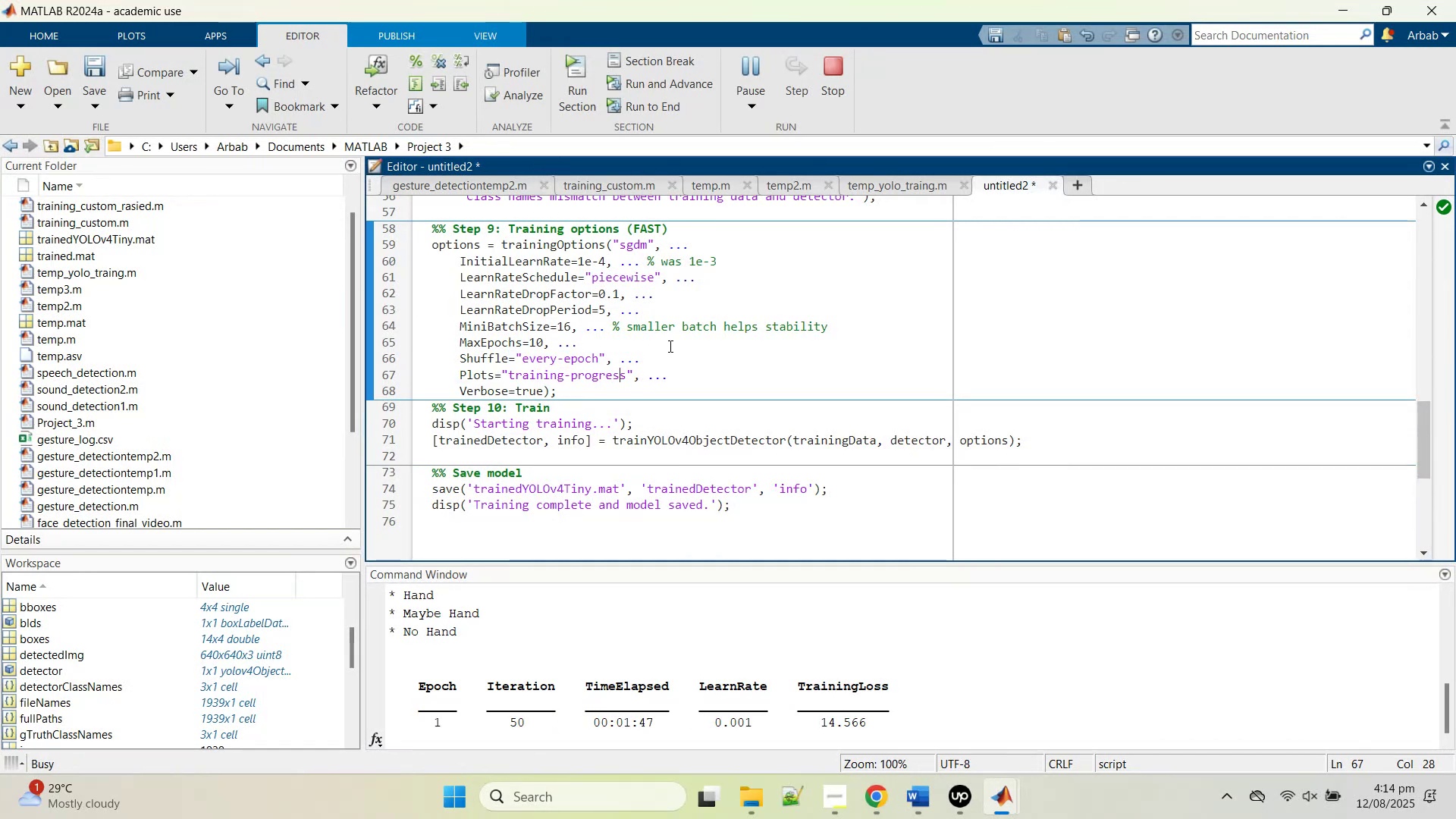 
left_click_drag(start_coordinate=[653, 357], to_coordinate=[460, 353])
 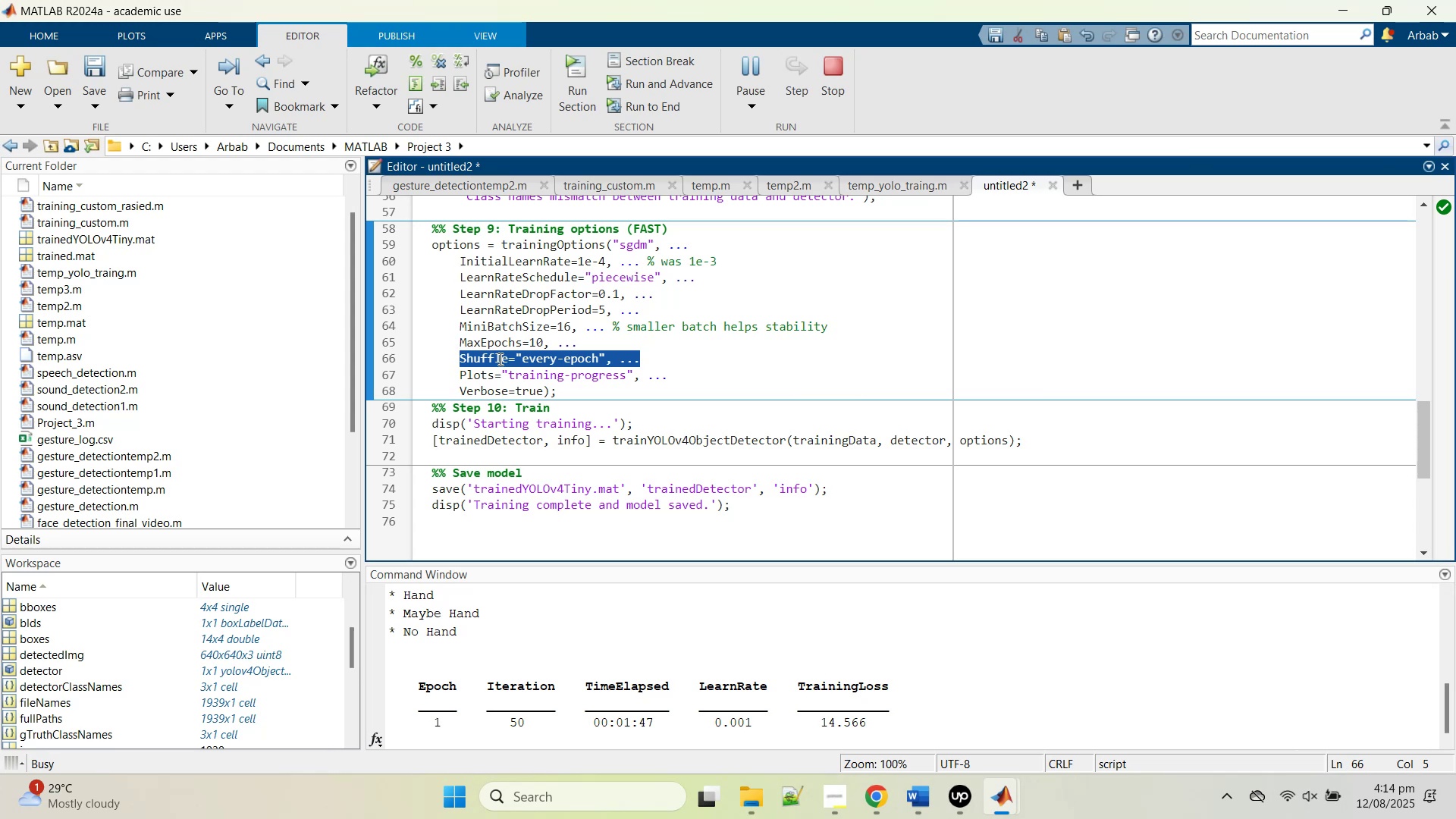 
right_click([499, 359])
 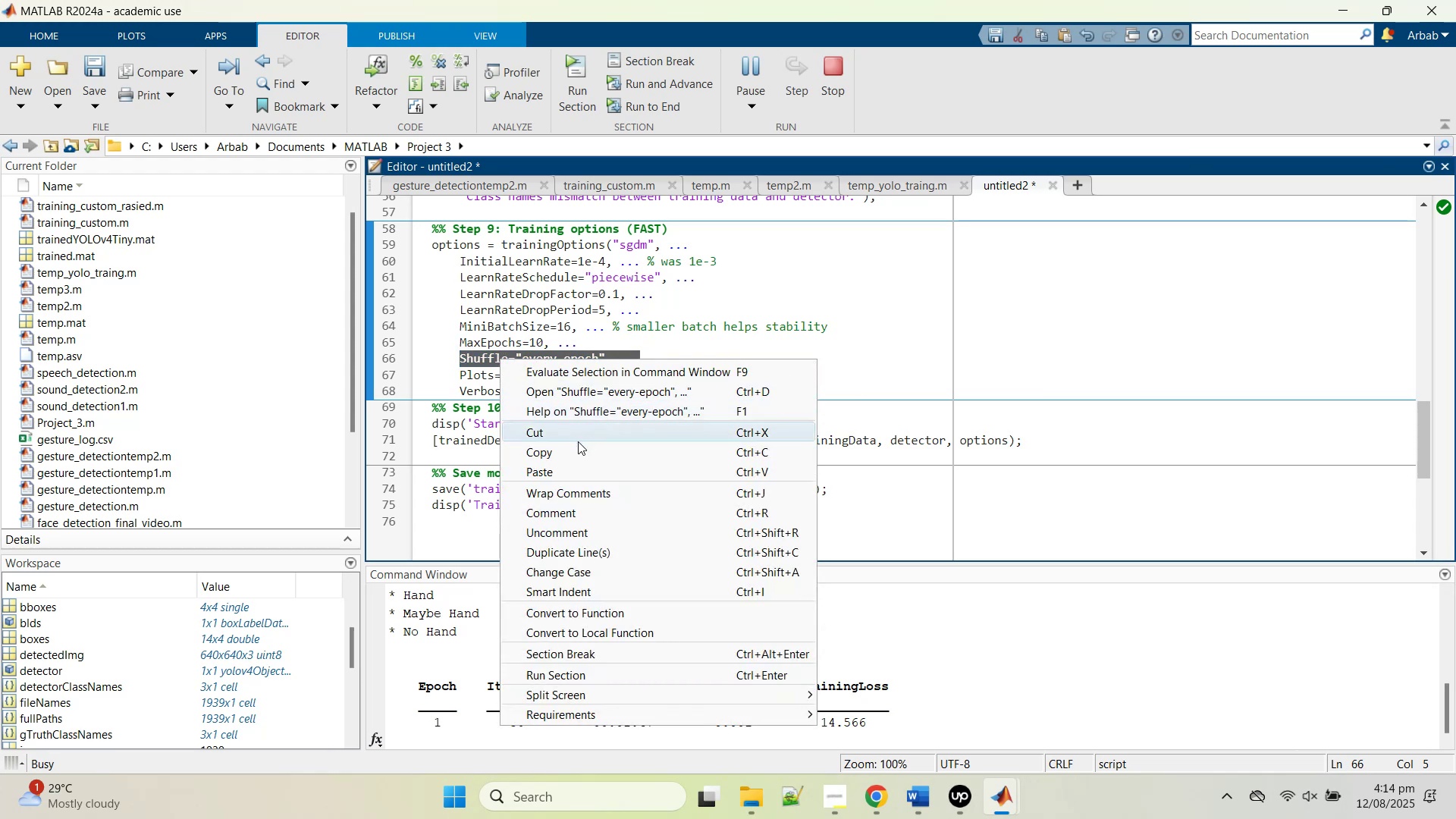 
left_click([575, 445])
 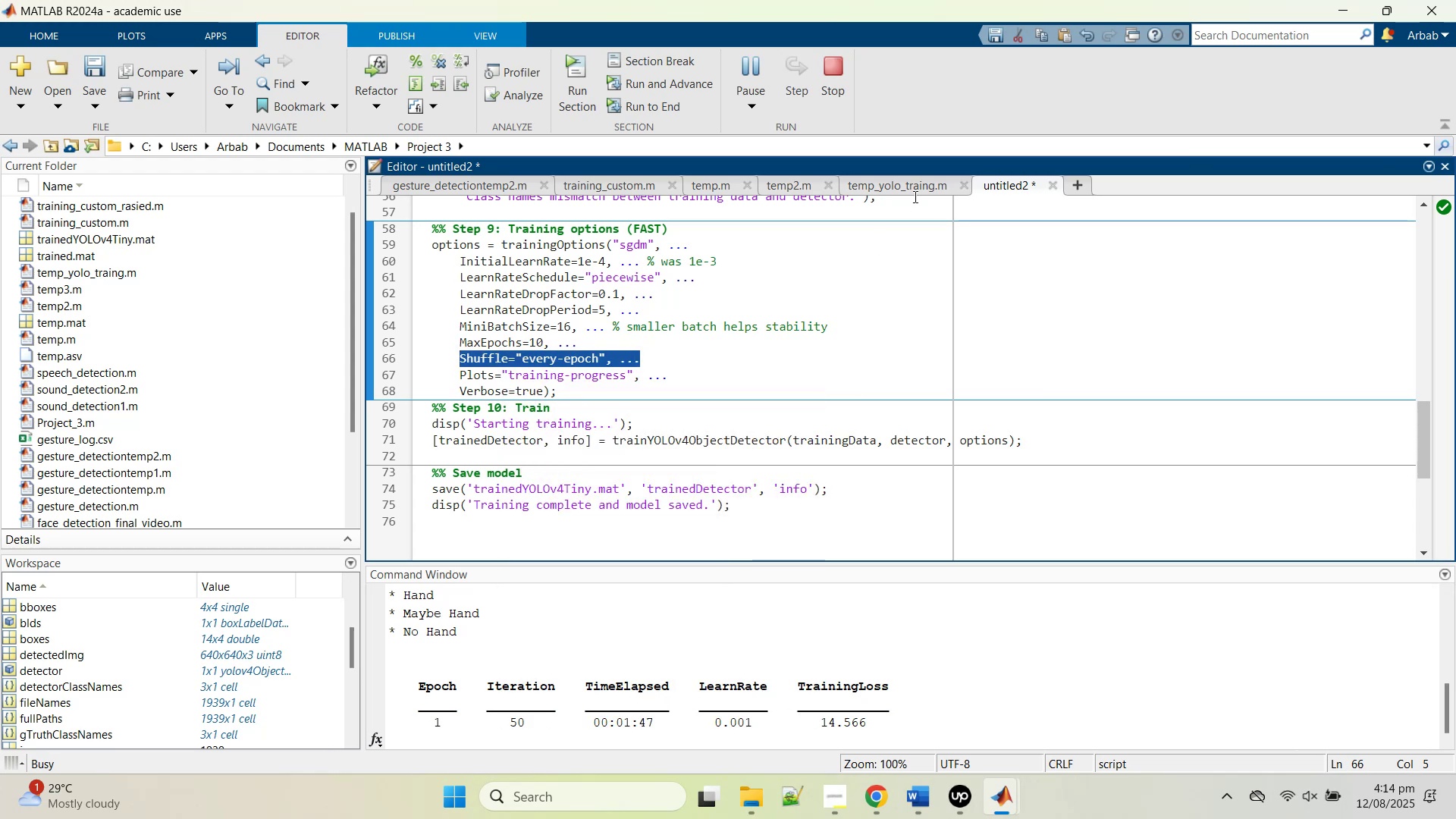 
left_click([915, 183])
 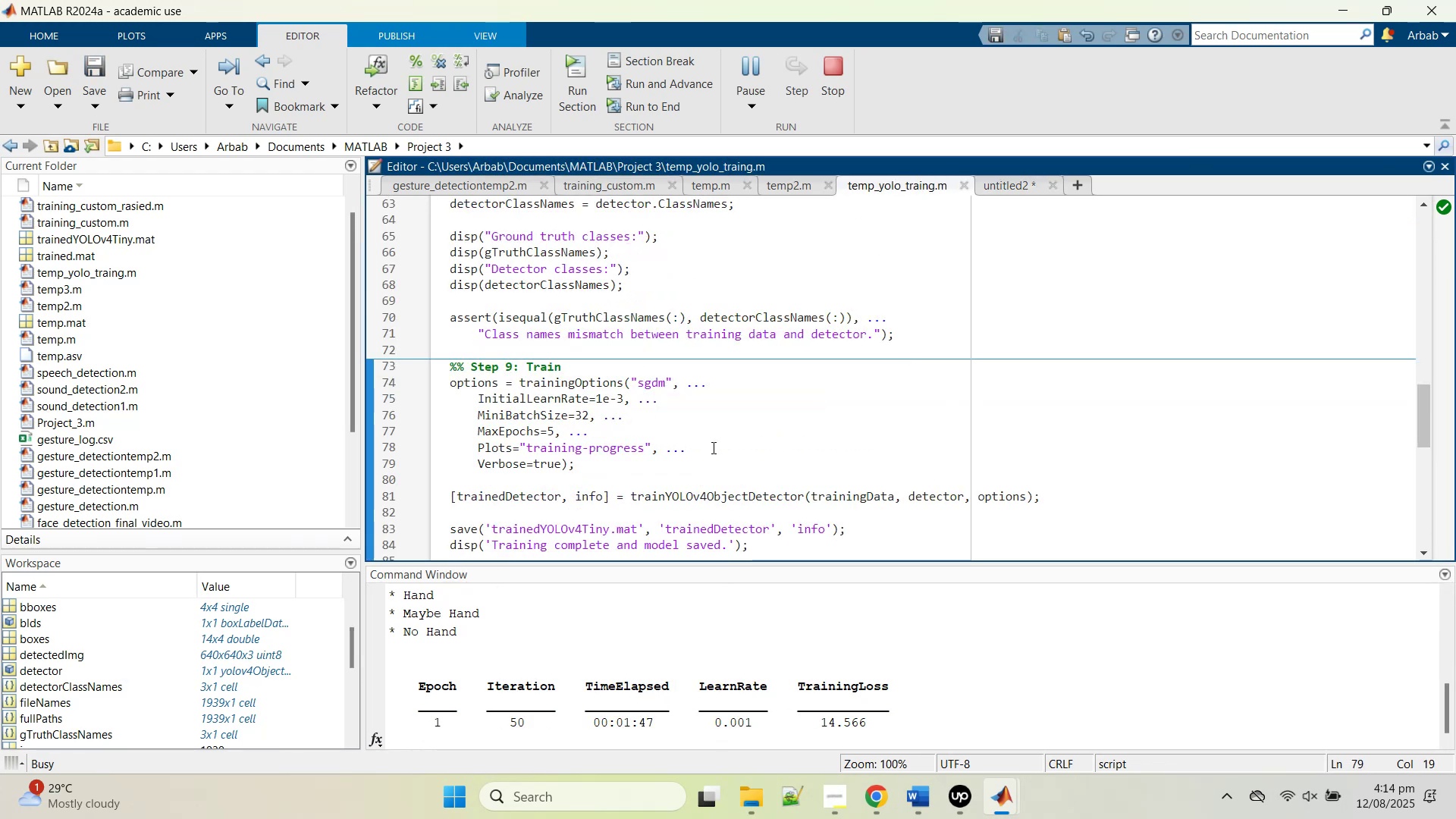 
left_click([712, 447])
 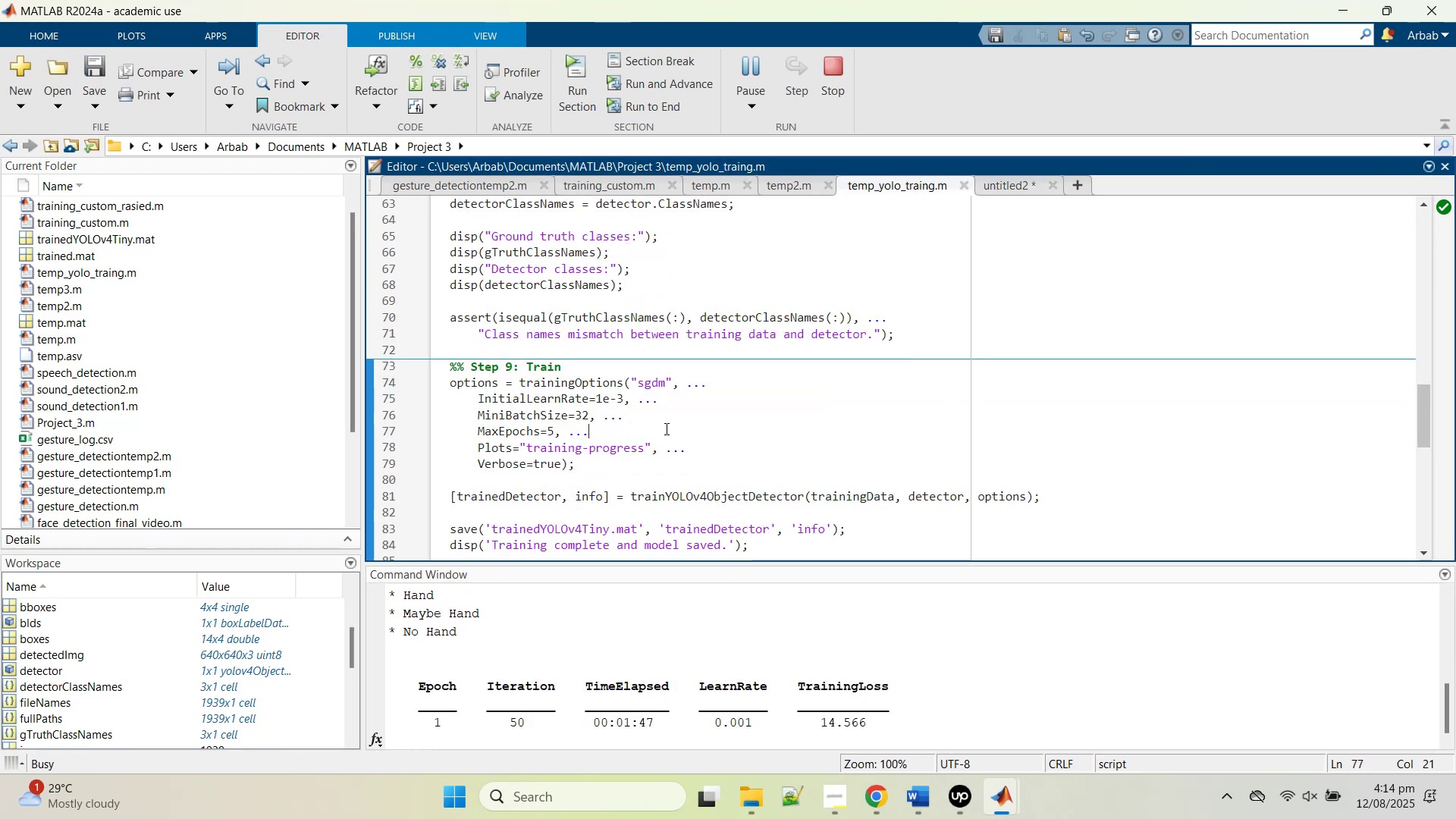 
key(Enter)
 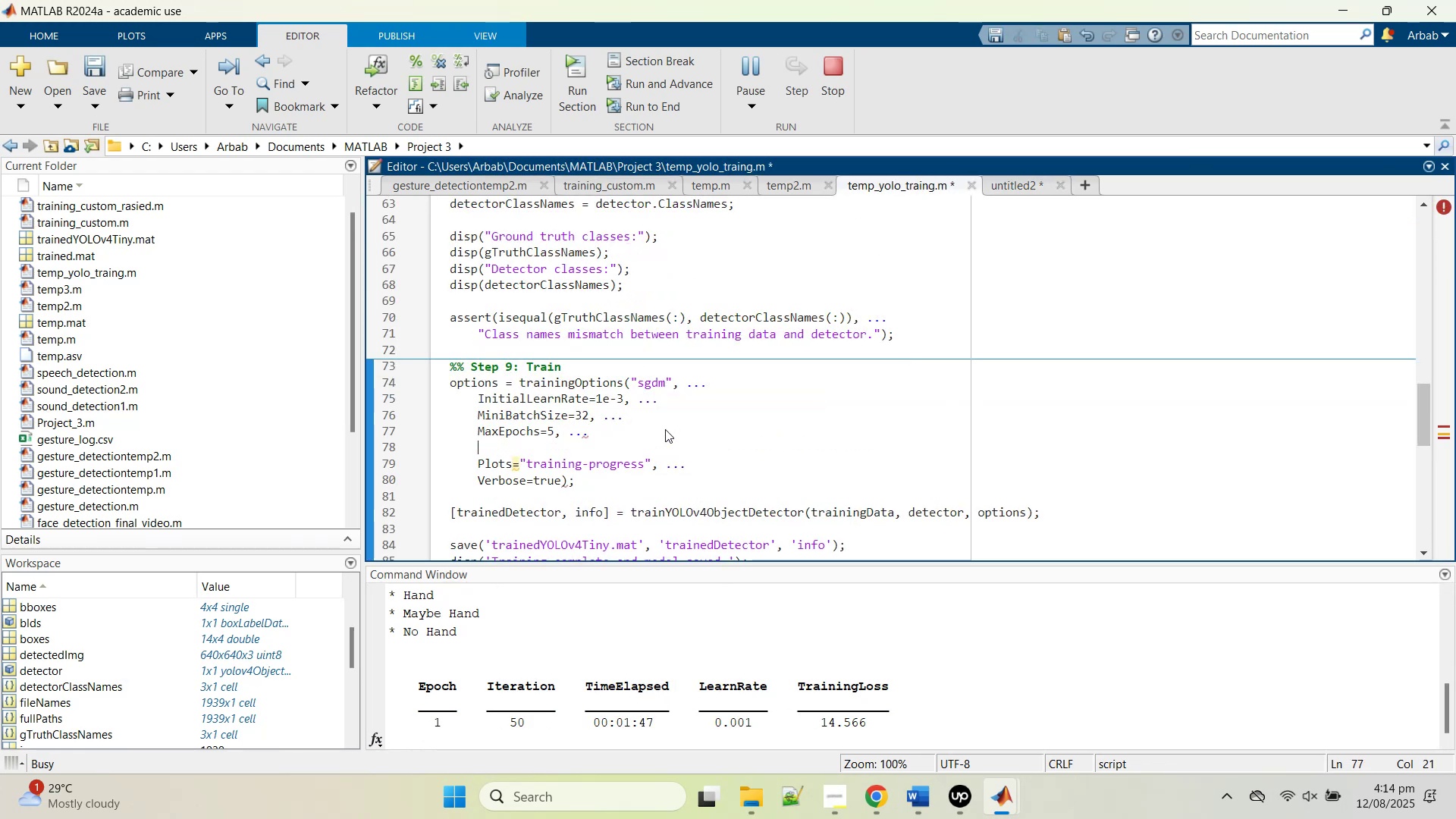 
key(Control+V)
 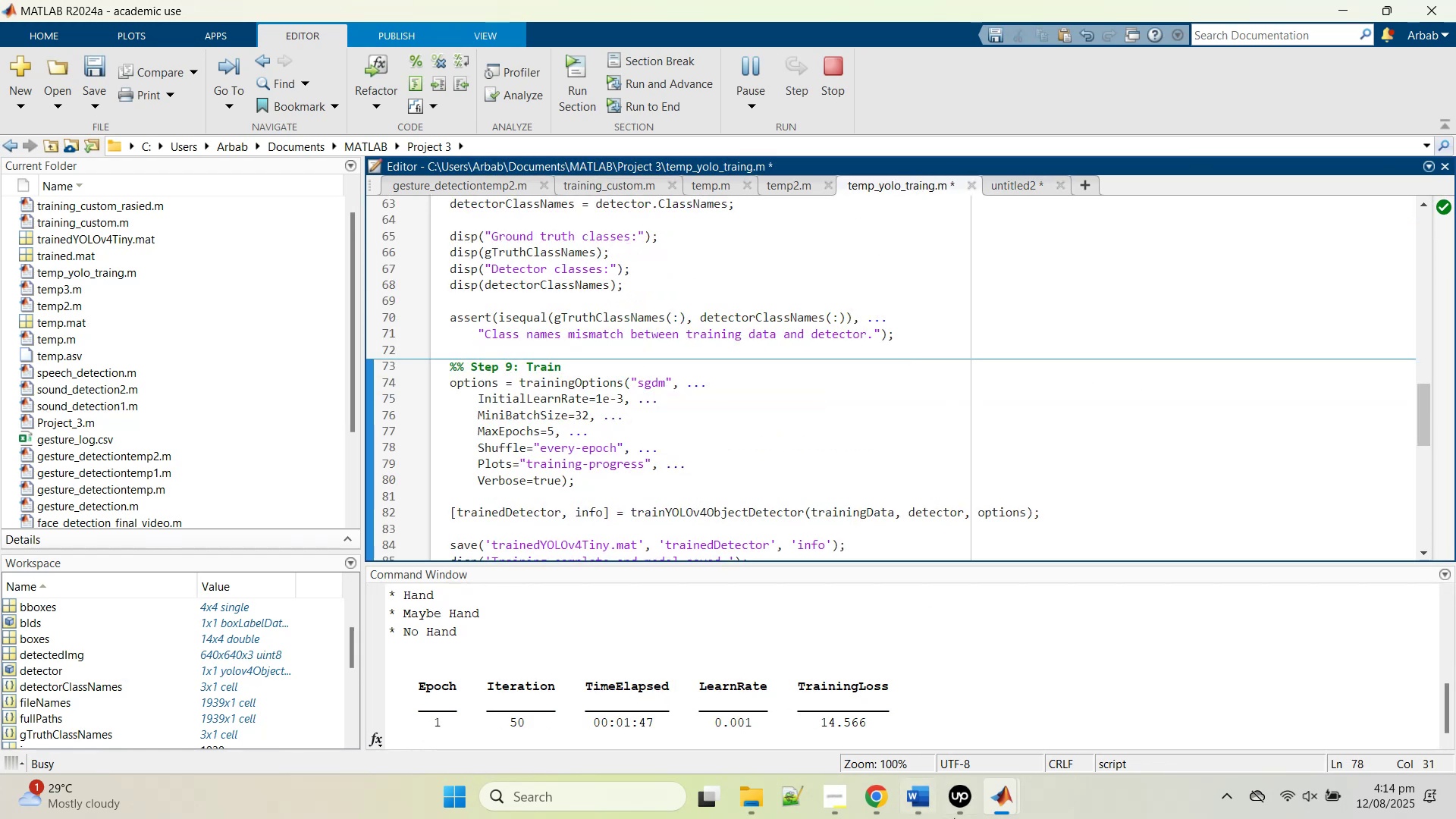 
mouse_move([1027, 786])
 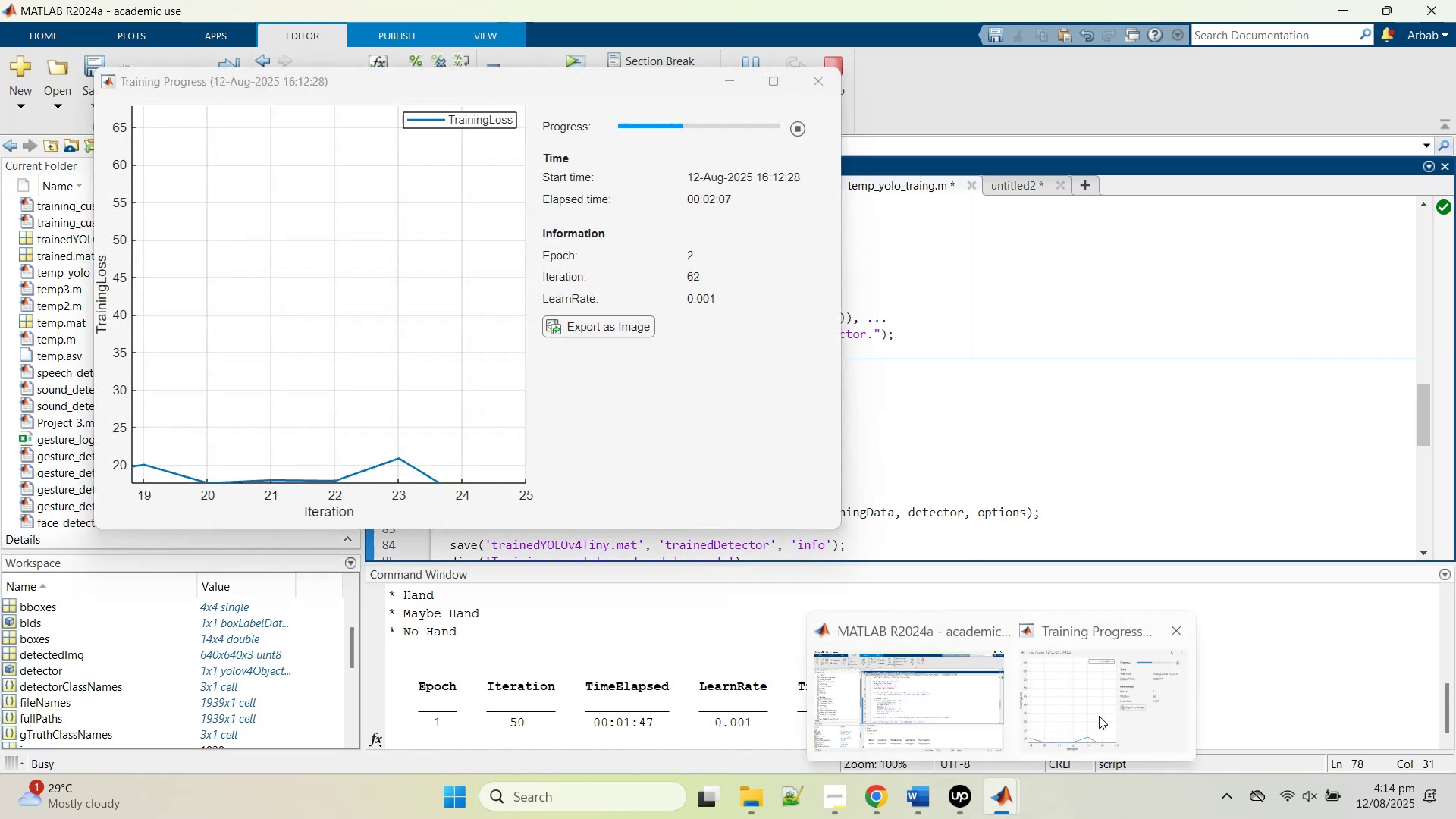 
left_click([1099, 715])
 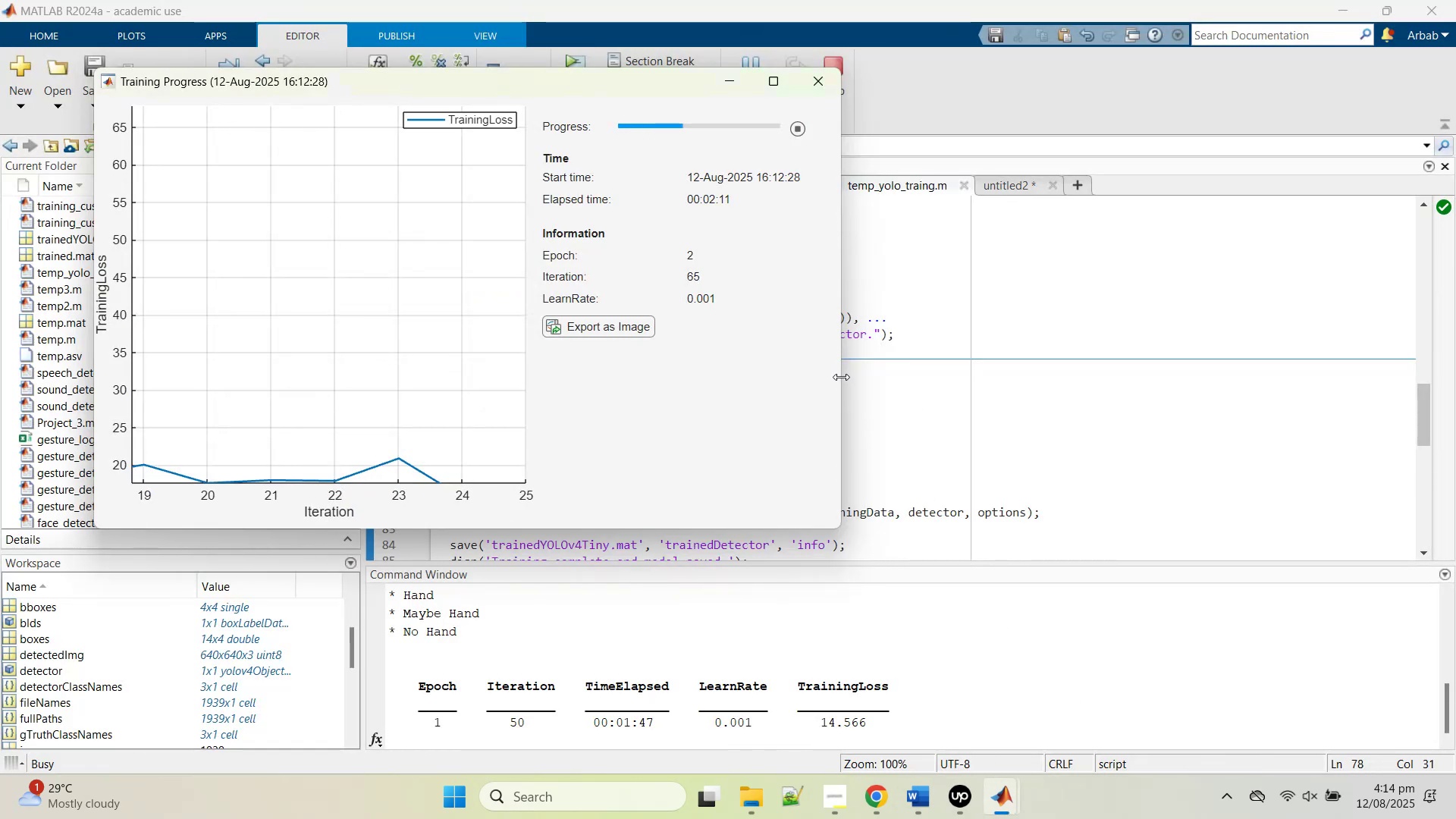 
left_click([817, 380])
 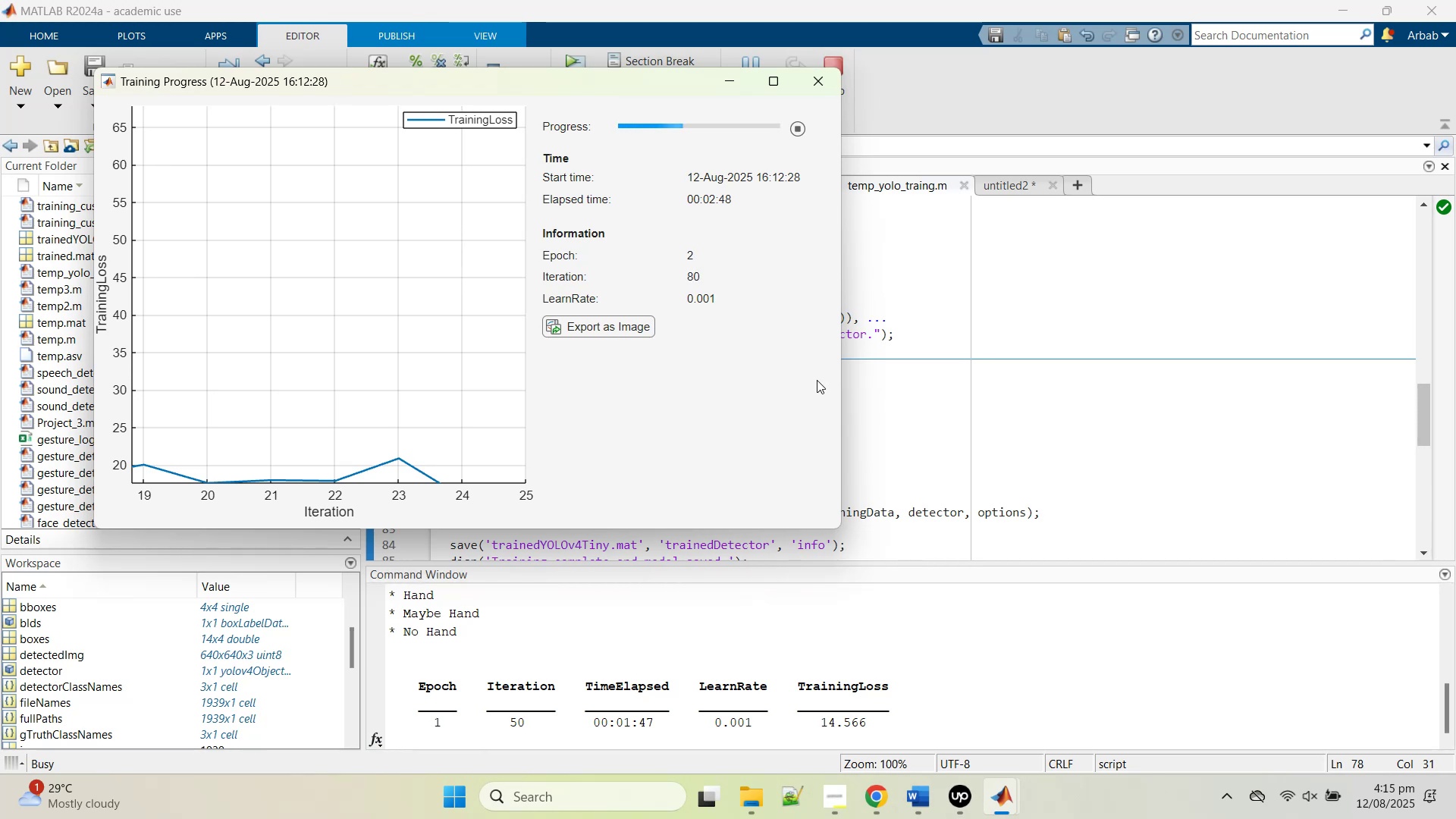 
wait(41.67)
 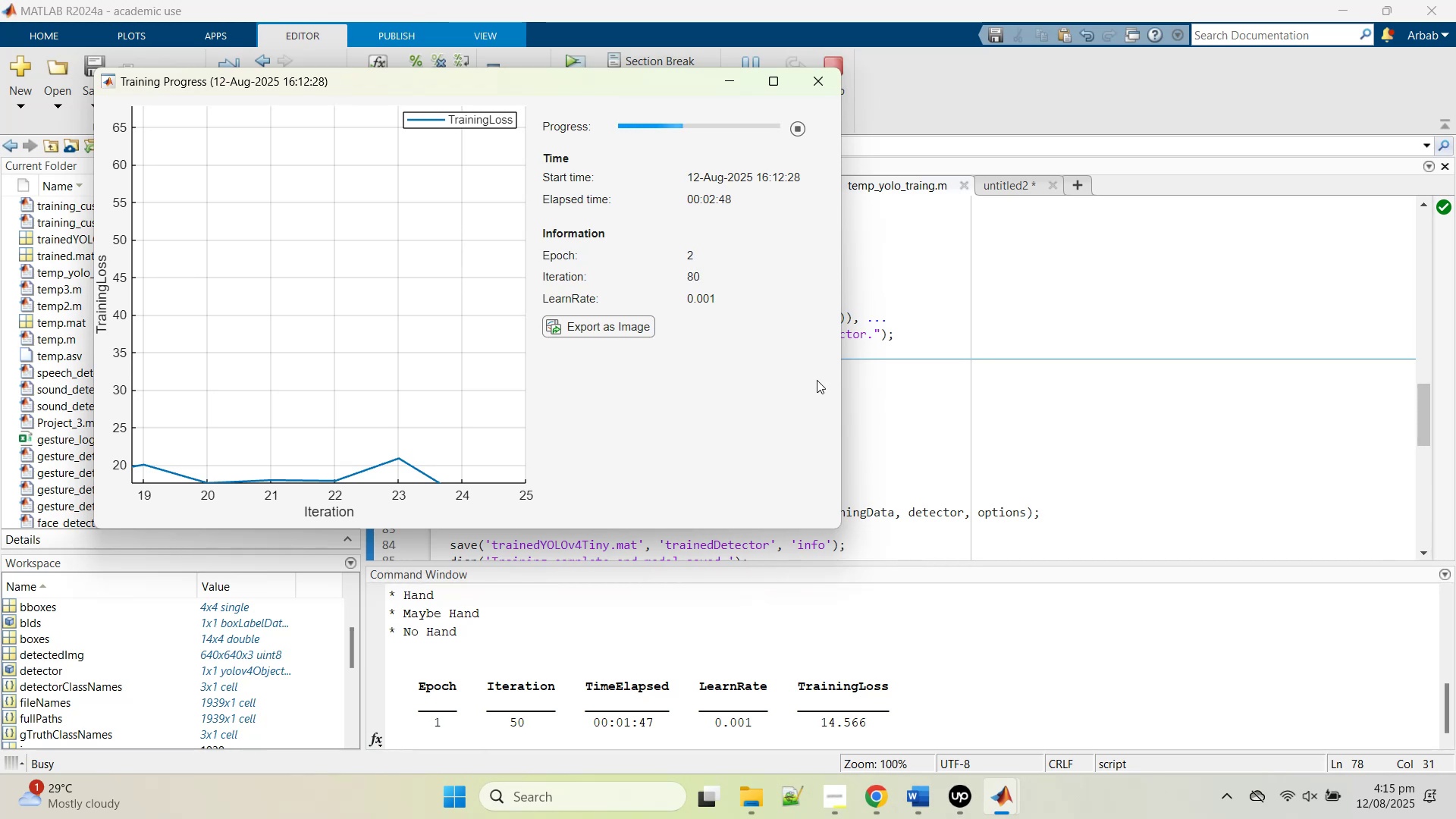 
left_click([437, 431])
 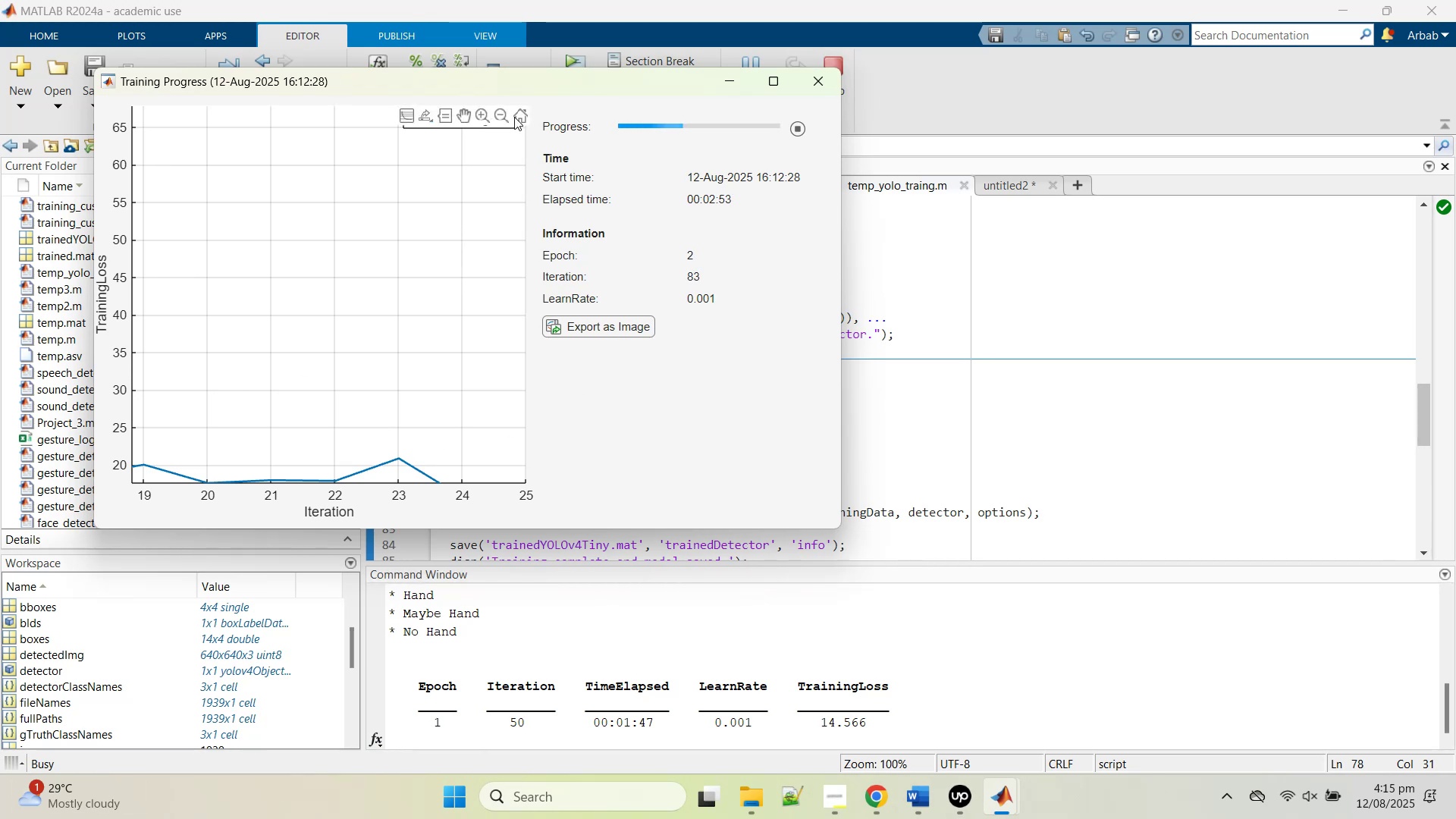 
left_click([519, 117])
 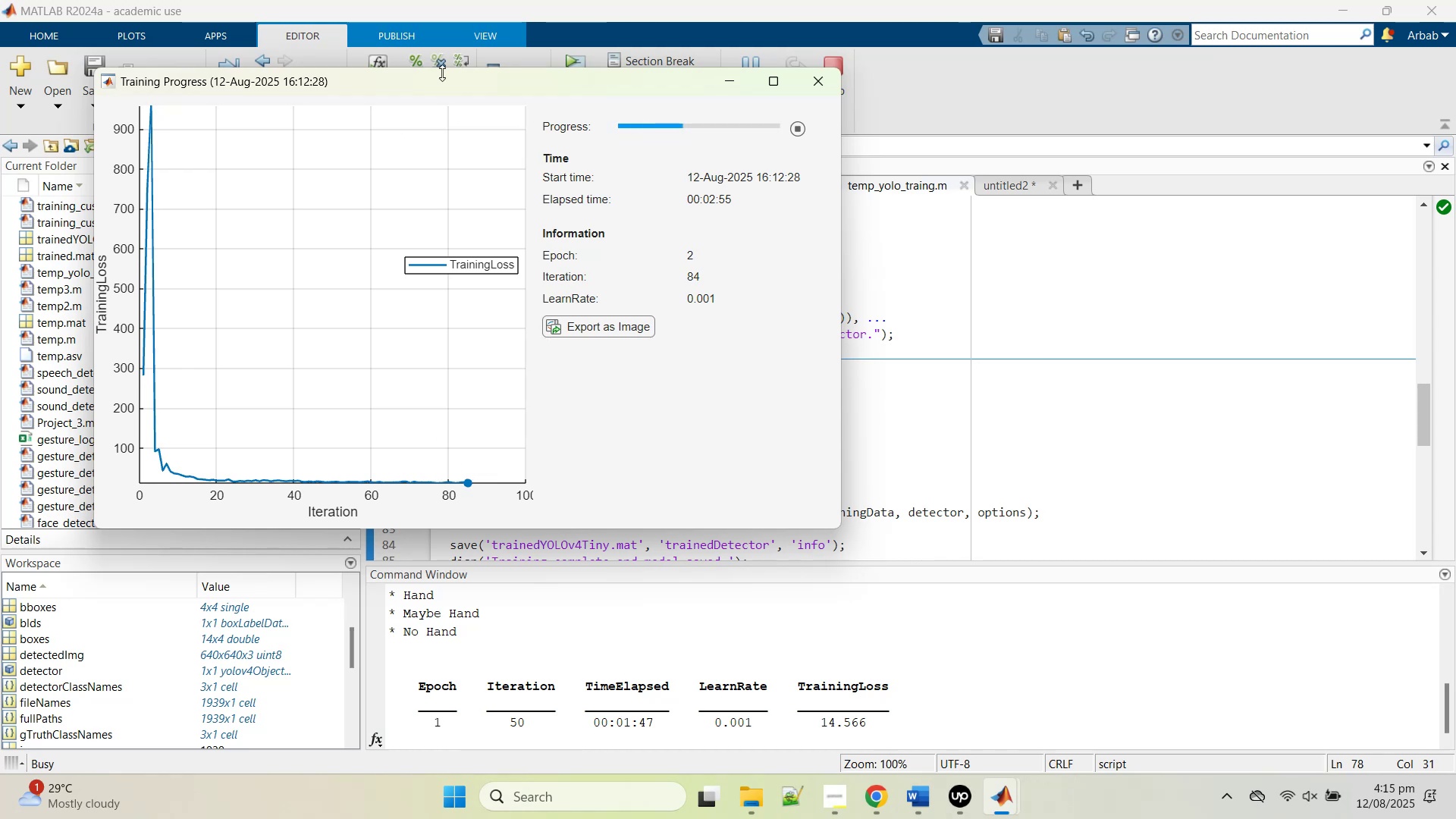 
wait(5.57)
 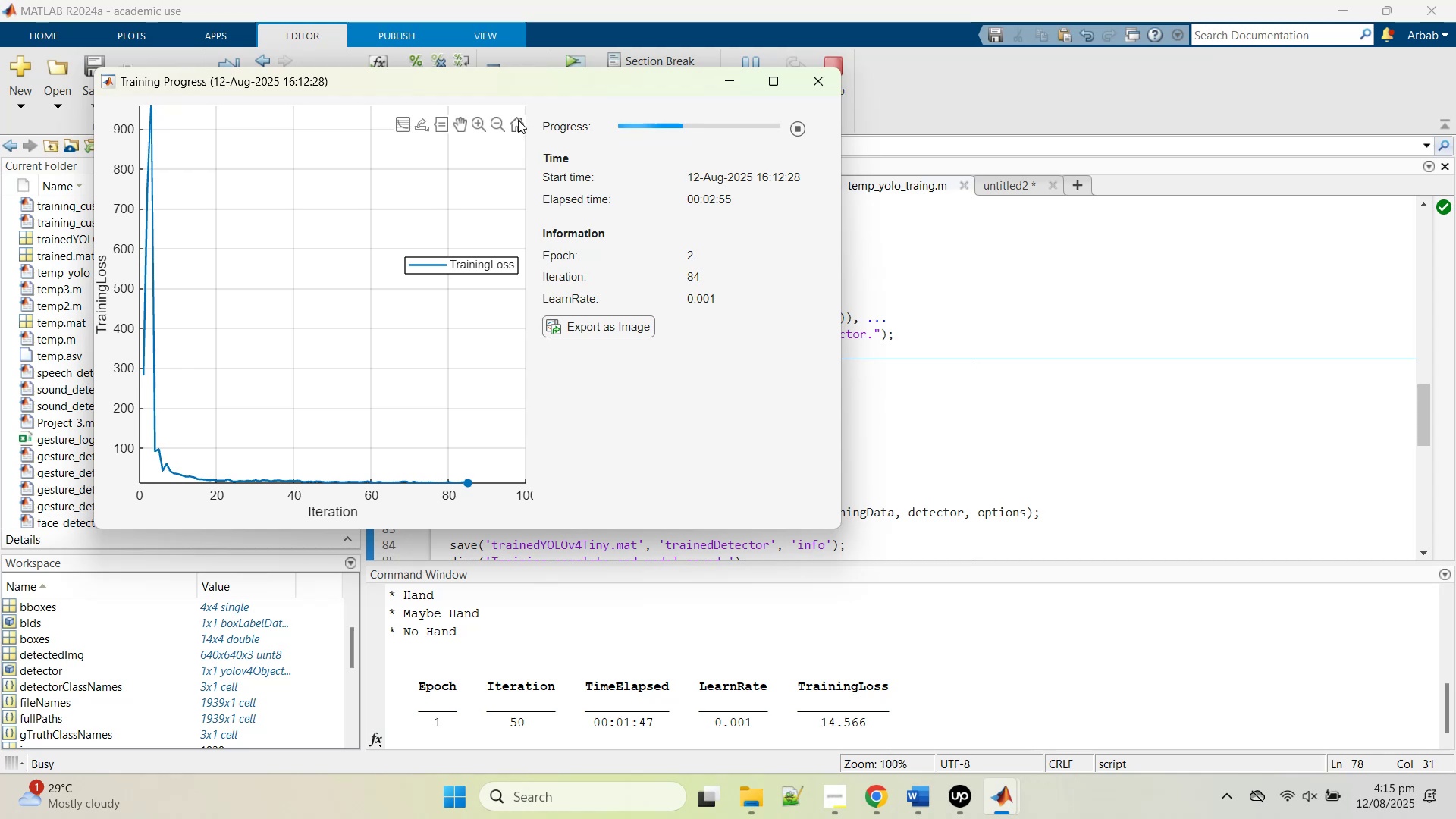 
left_click([476, 122])
 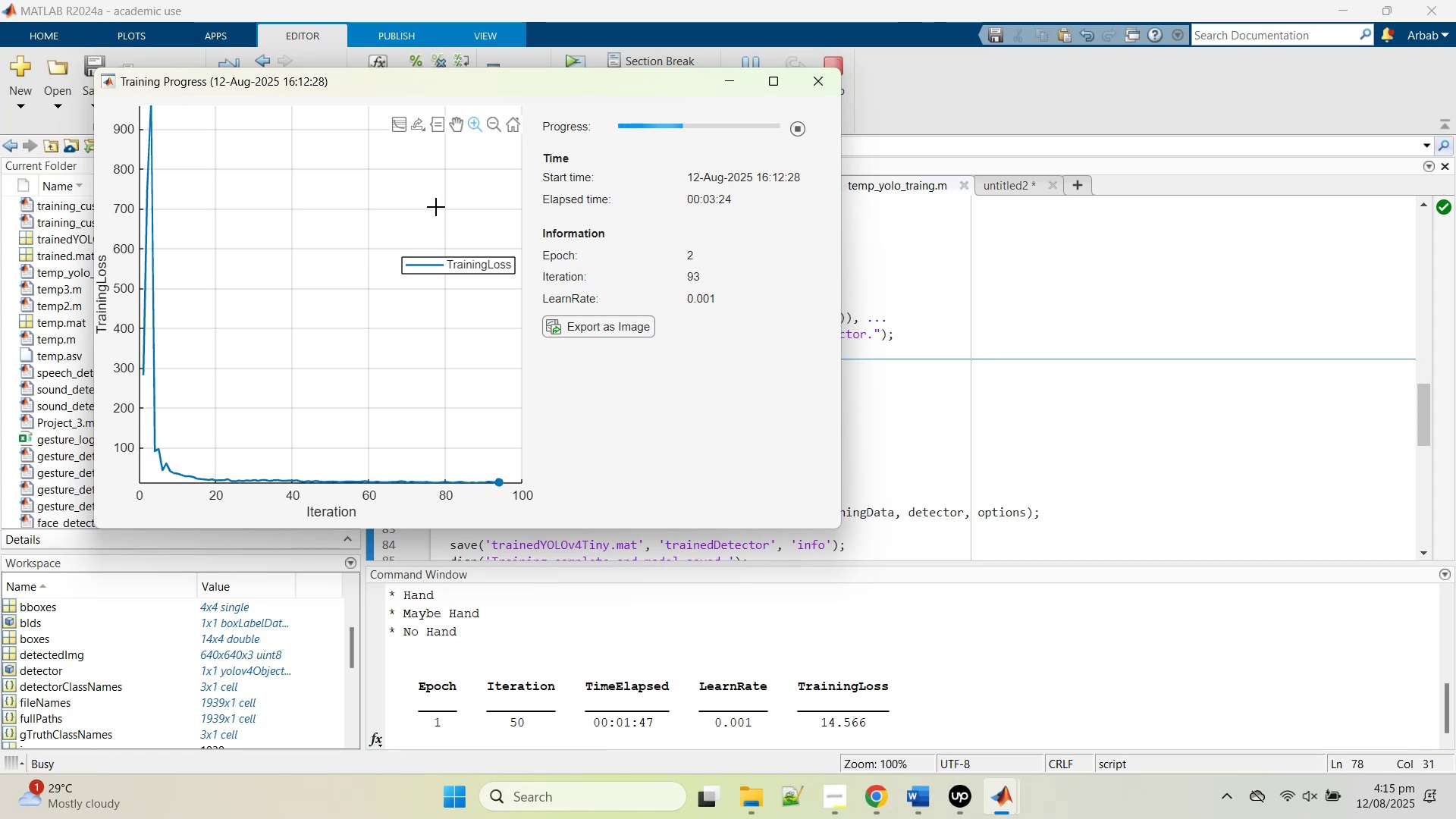 
wait(29.03)
 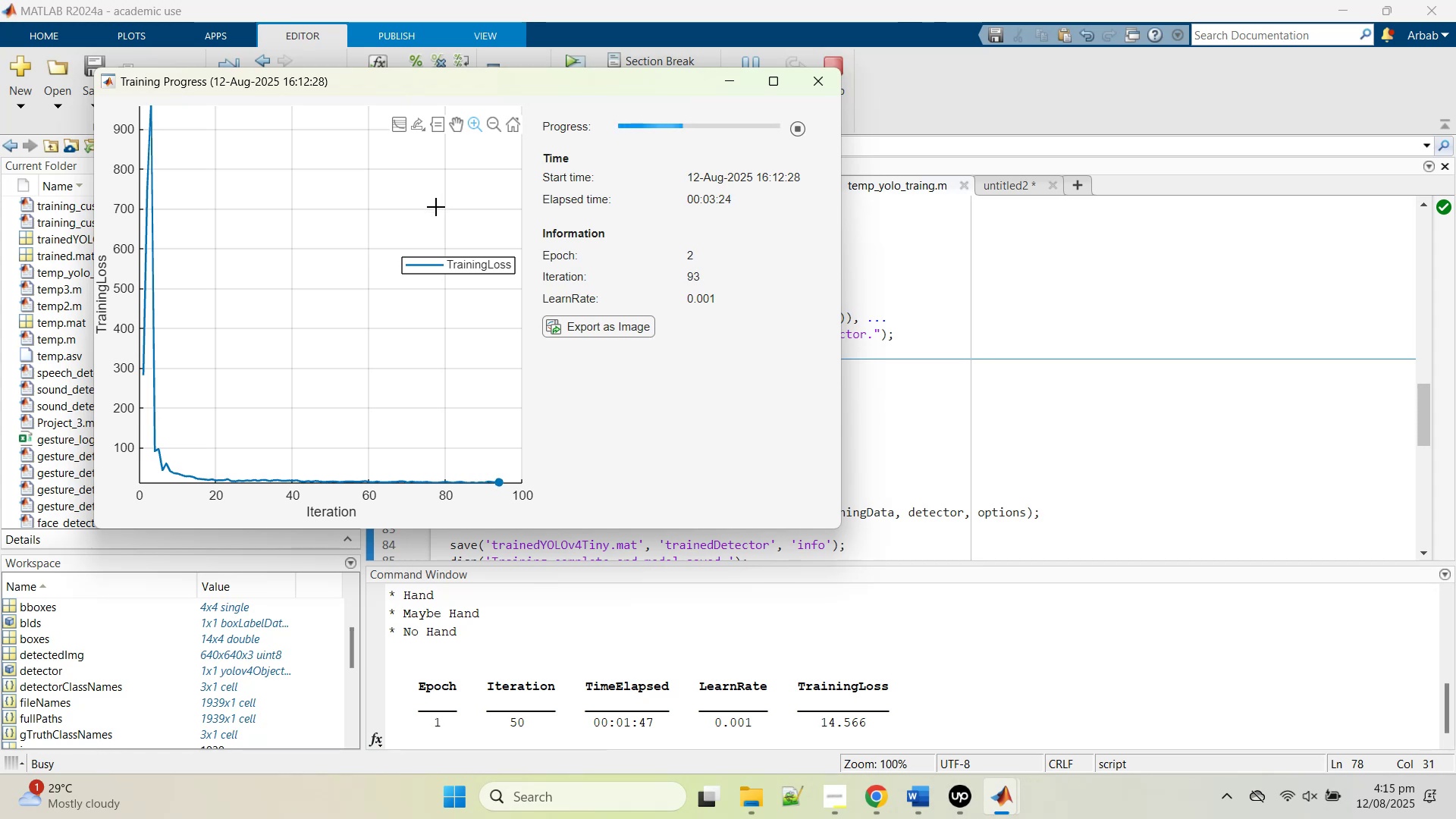 
left_click_drag(start_coordinate=[438, 472], to_coordinate=[526, 492])
 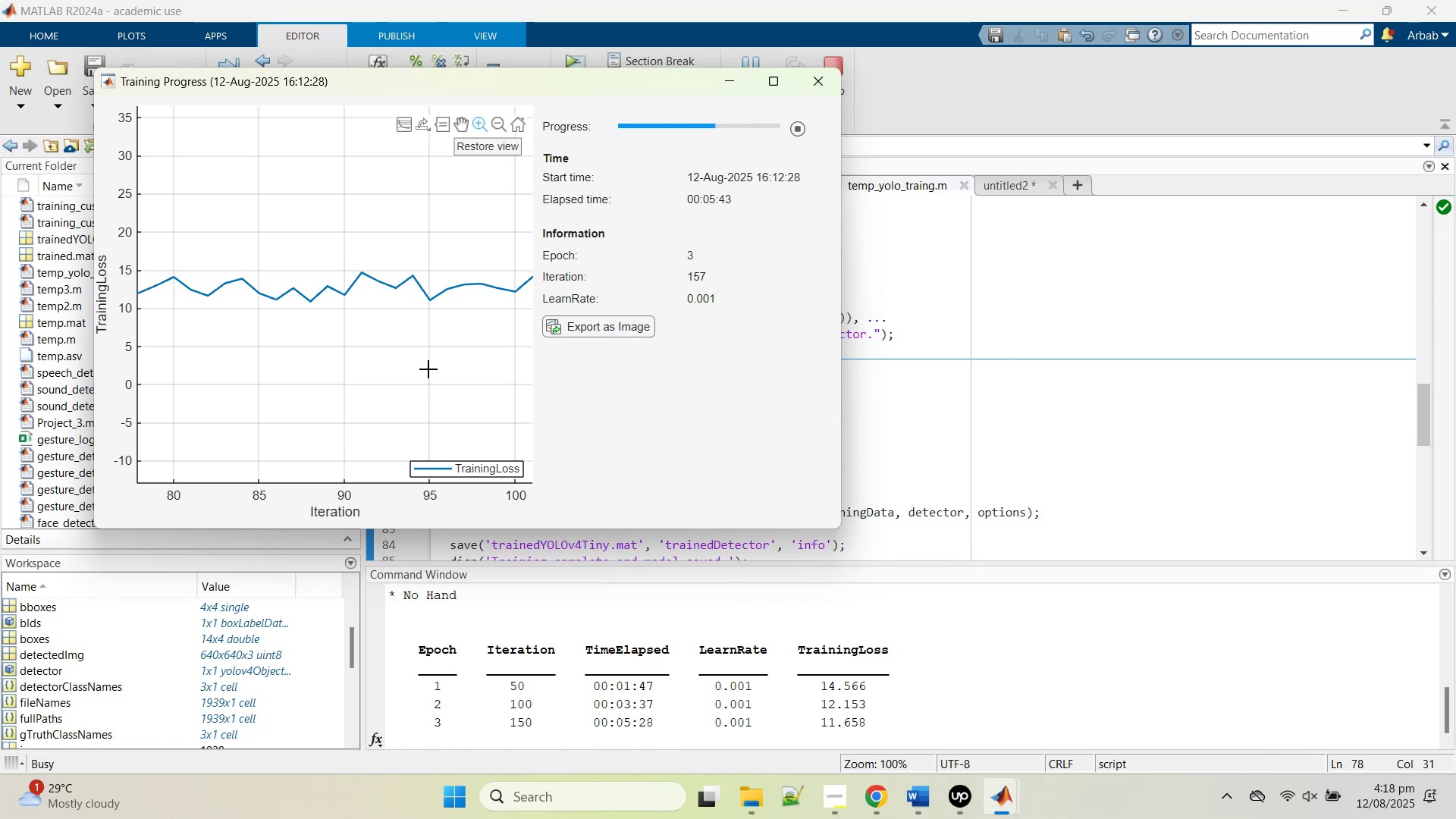 
wait(137.01)
 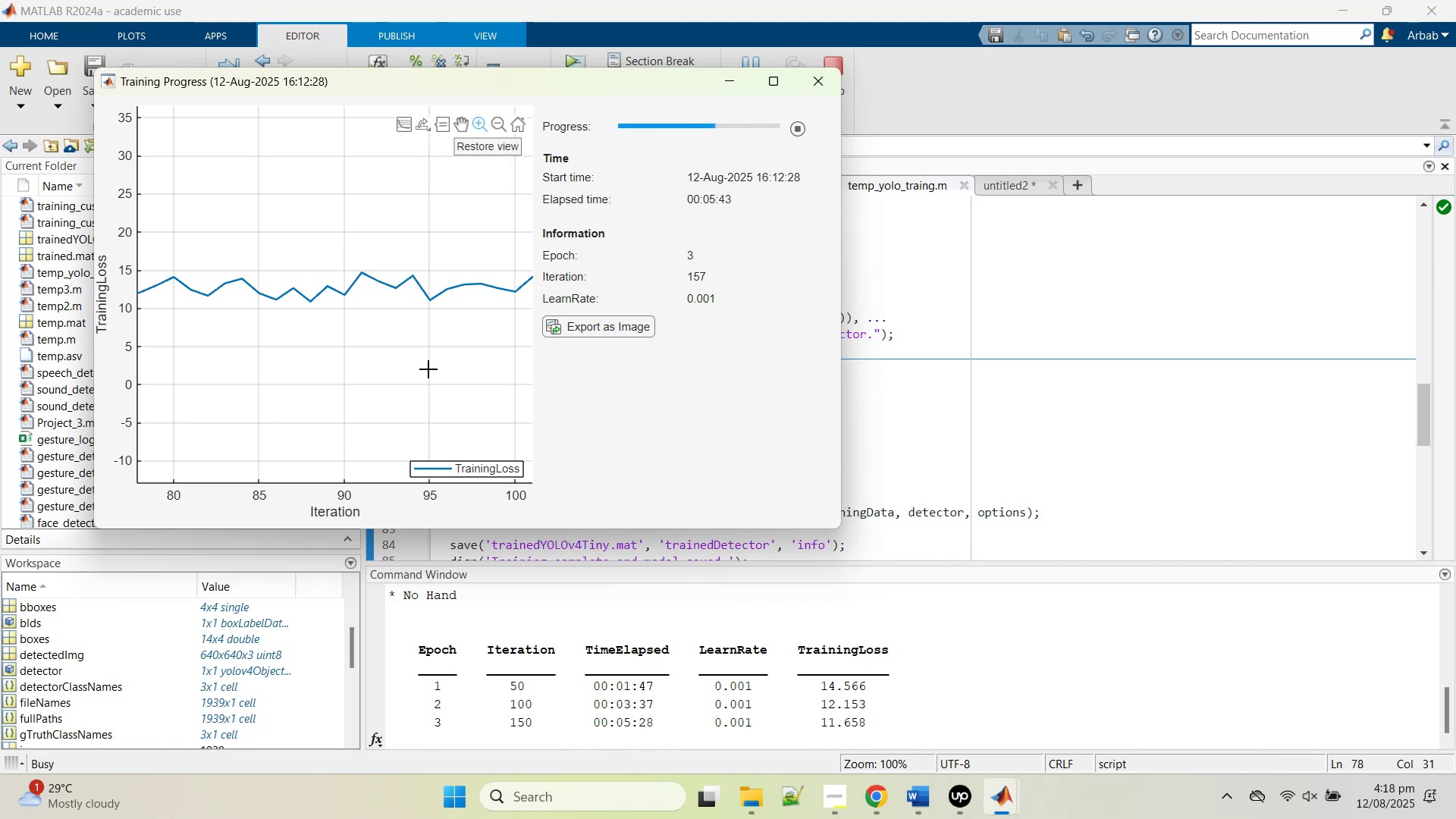 
left_click_drag(start_coordinate=[416, 396], to_coordinate=[382, 406])
 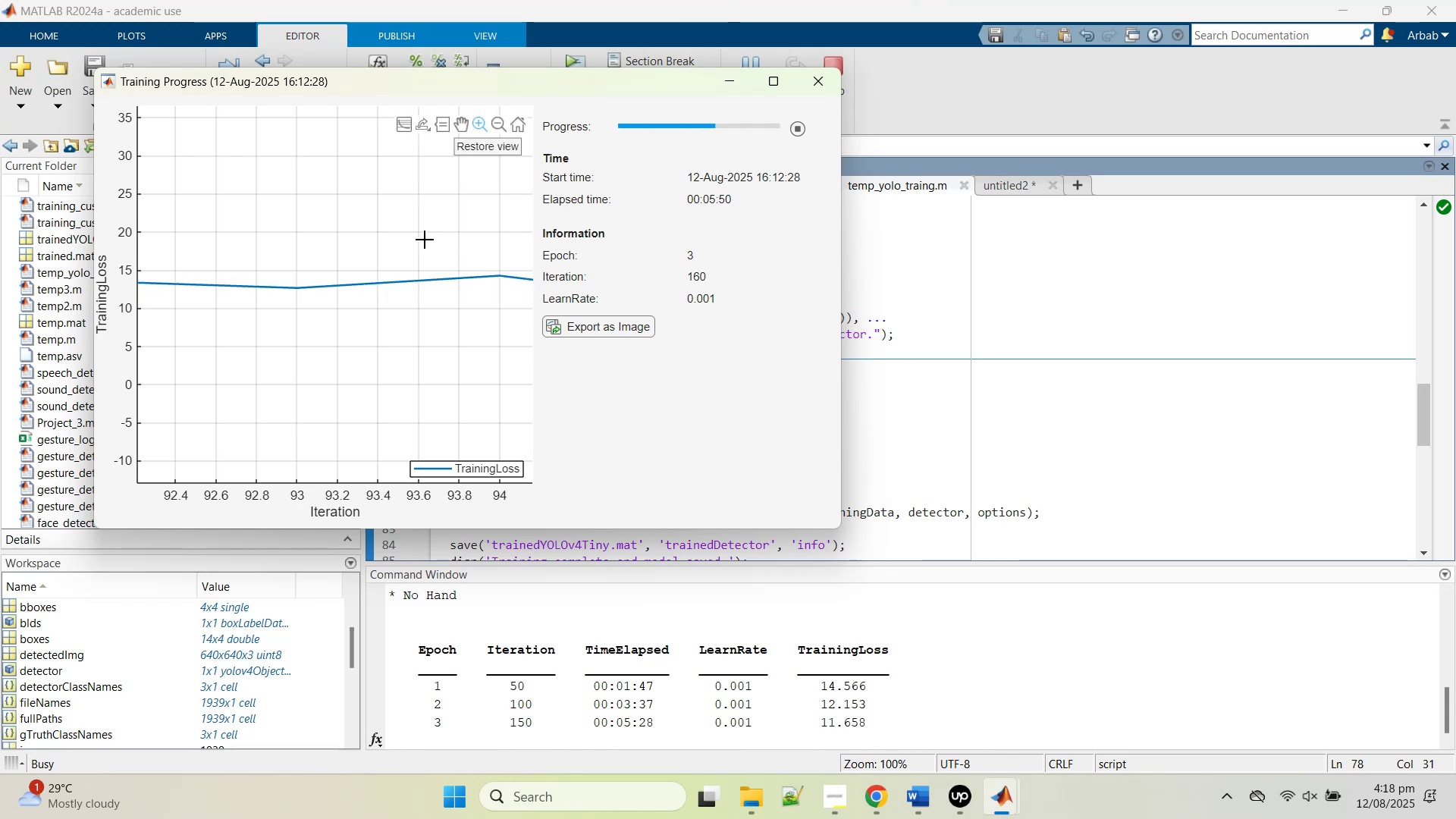 
scroll: coordinate [438, 306], scroll_direction: down, amount: 4.0
 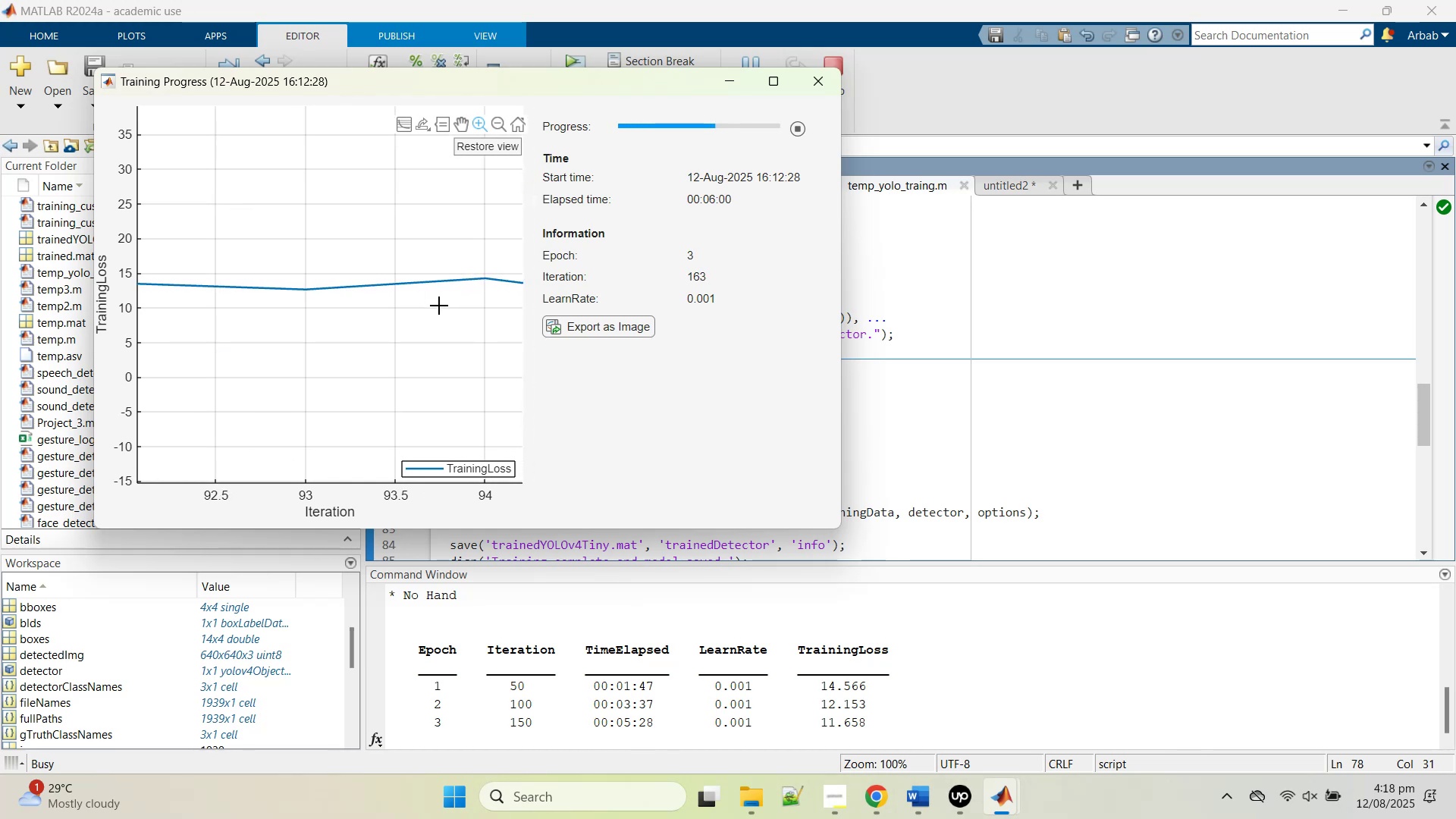 
wait(12.62)
 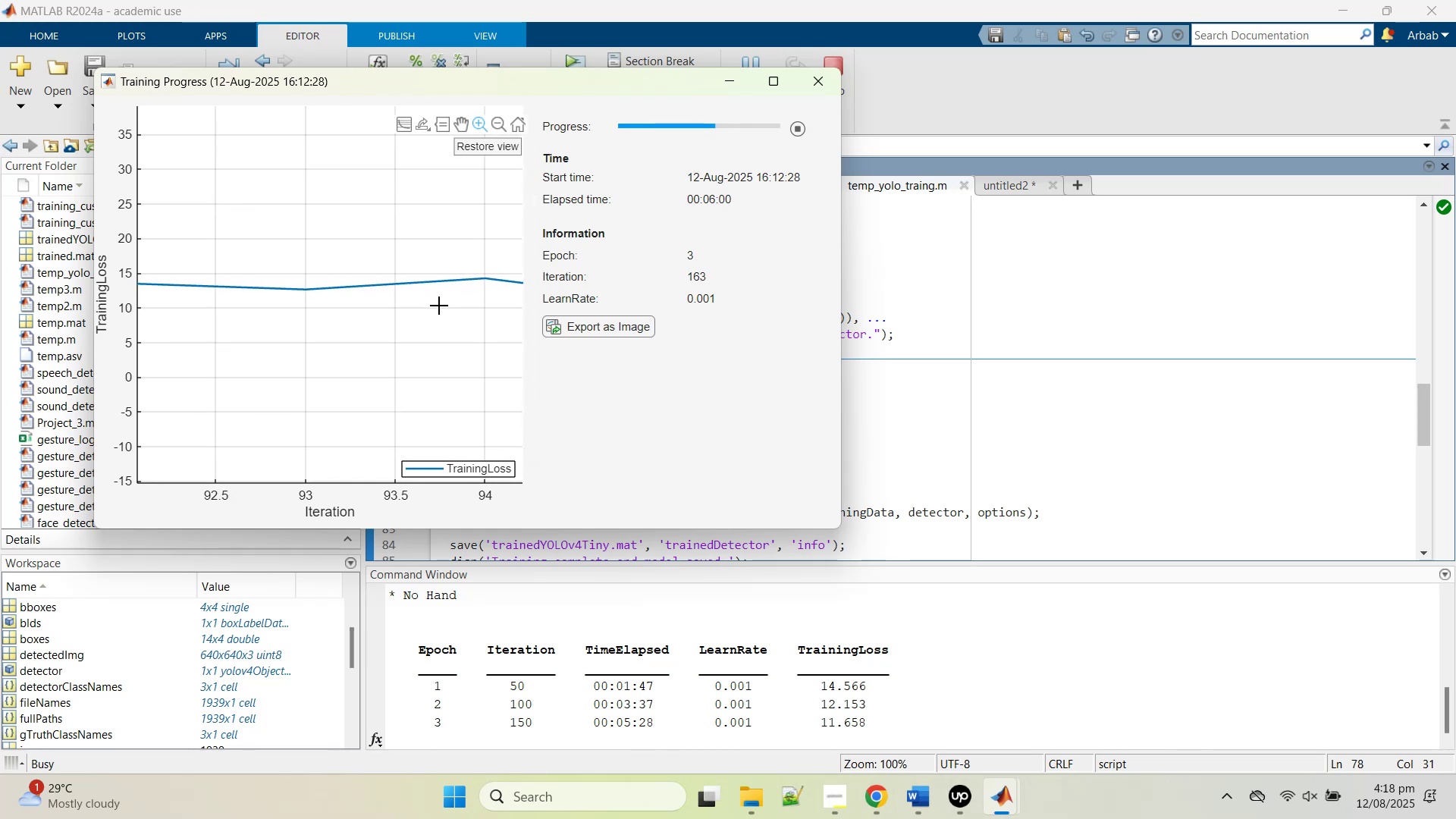 
left_click([516, 119])
 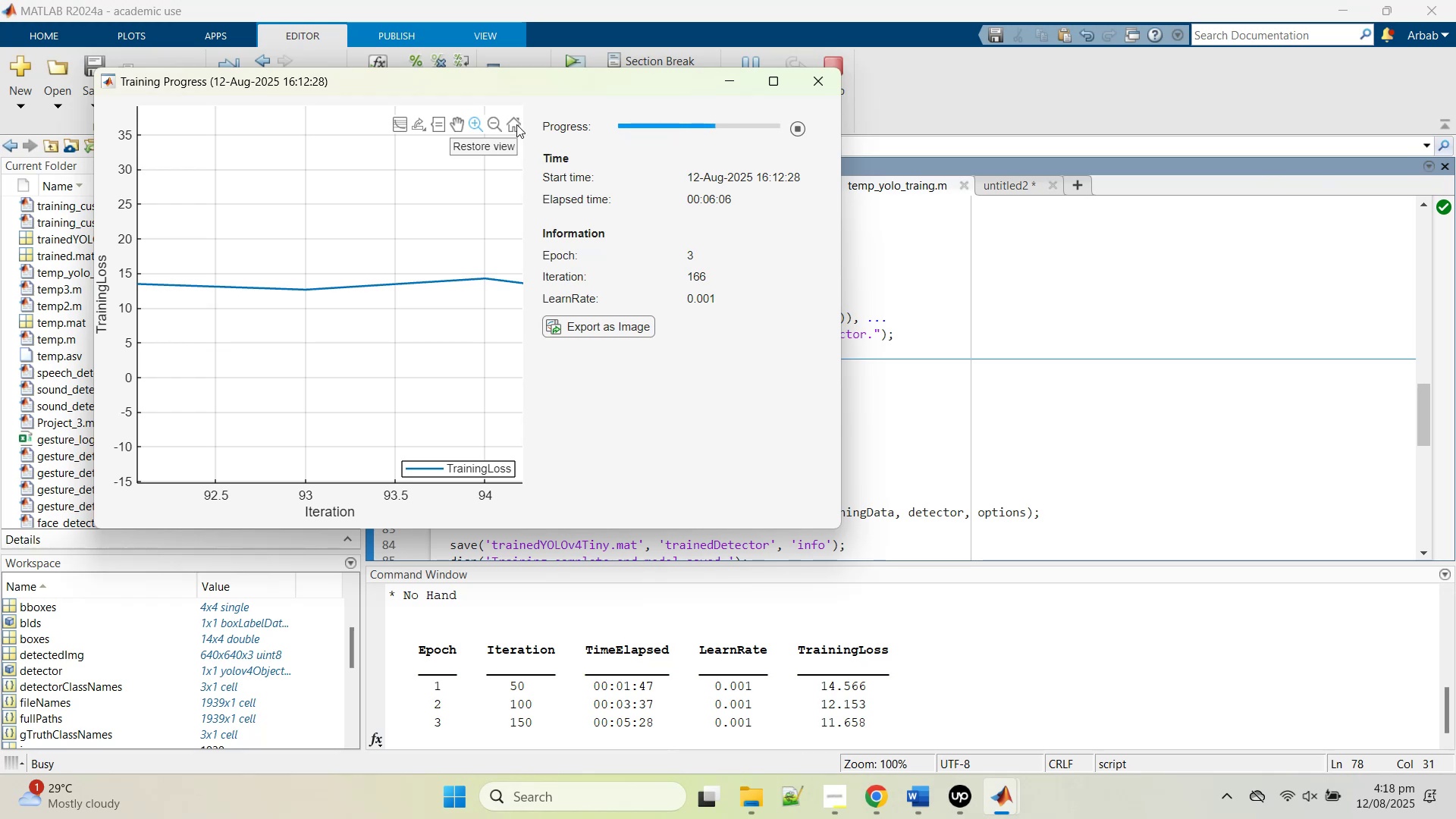 
double_click([516, 124])
 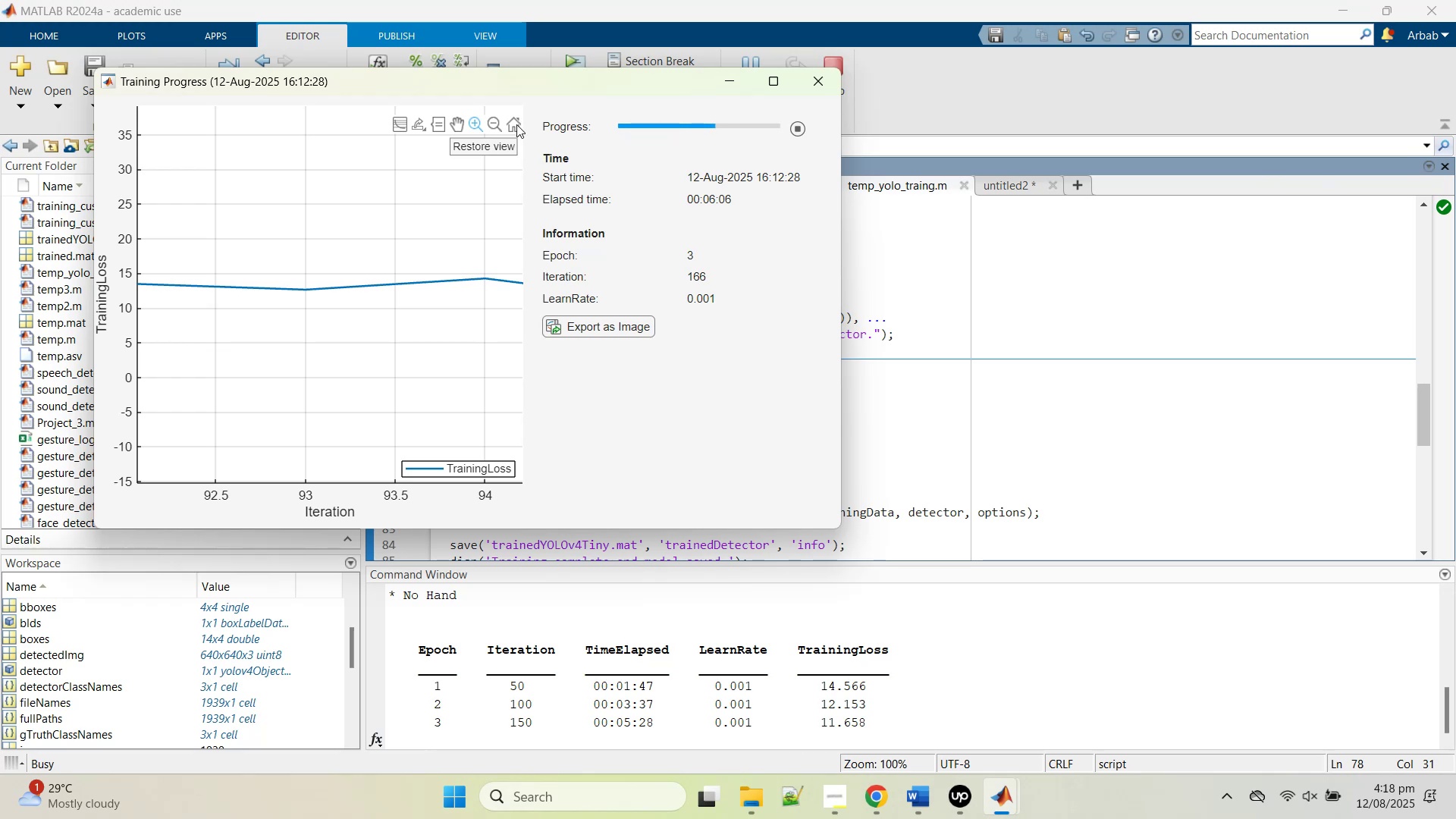 
triple_click([516, 124])
 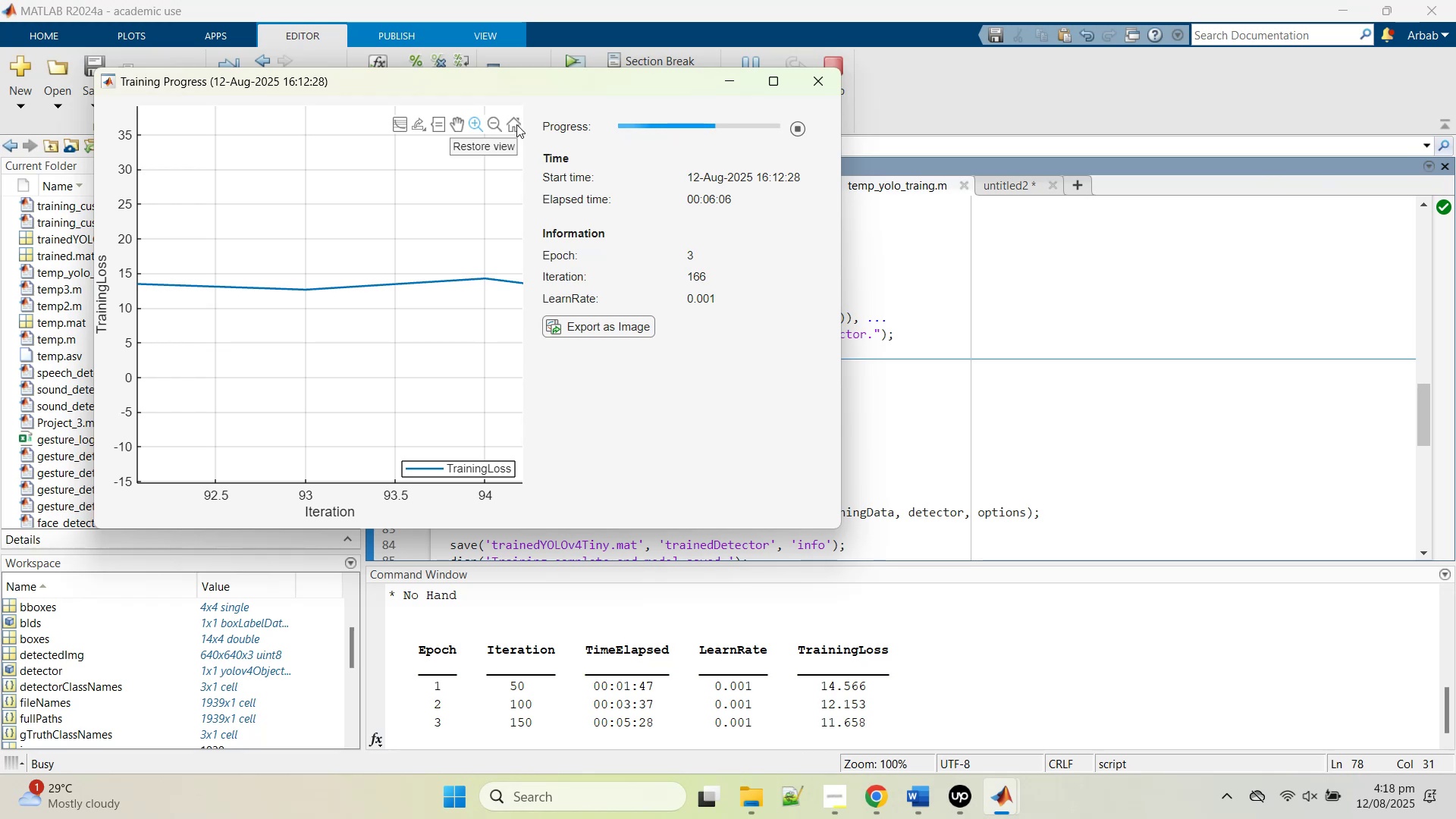 
triple_click([516, 124])
 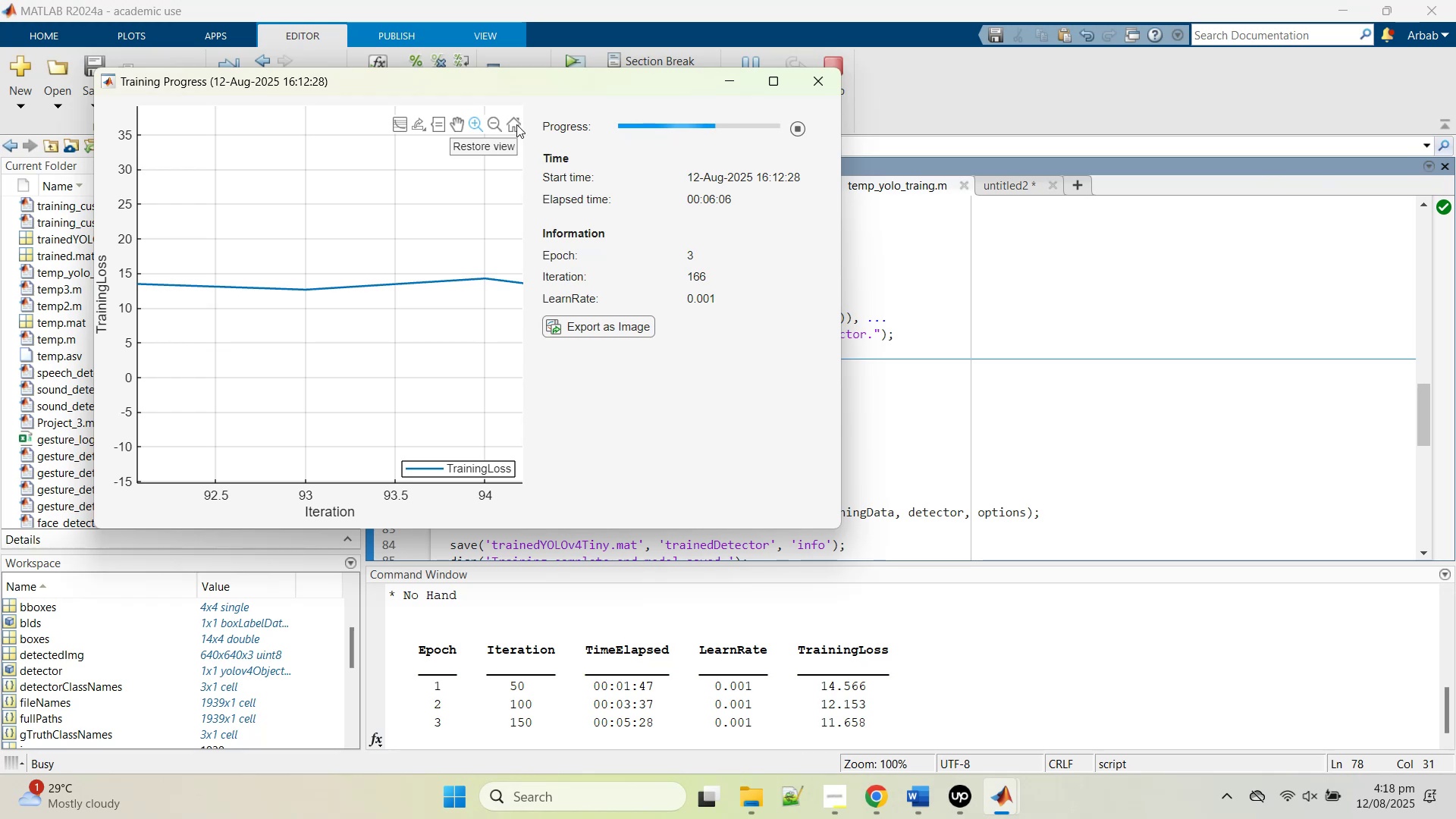 
triple_click([516, 124])
 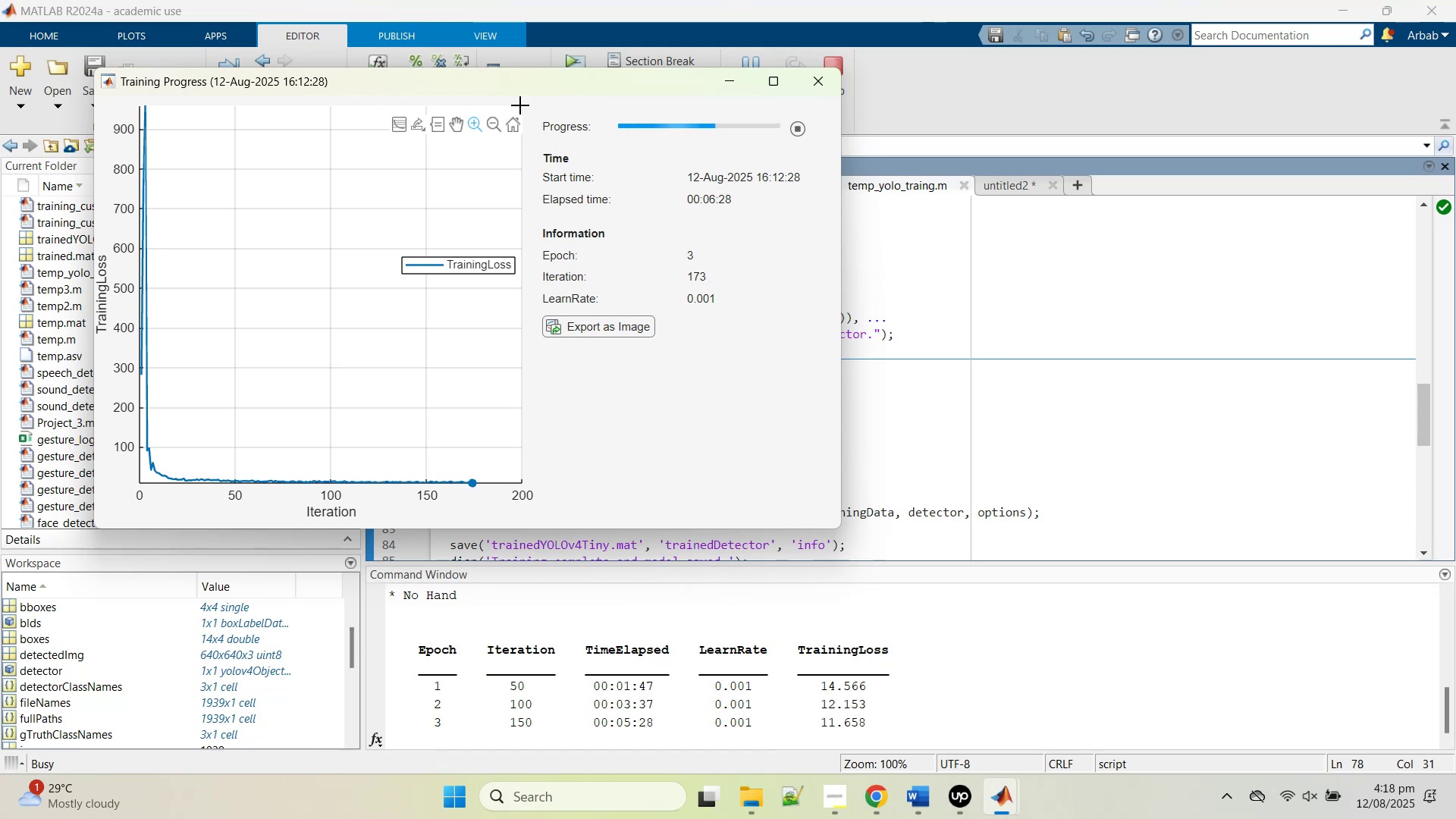 
wait(24.93)
 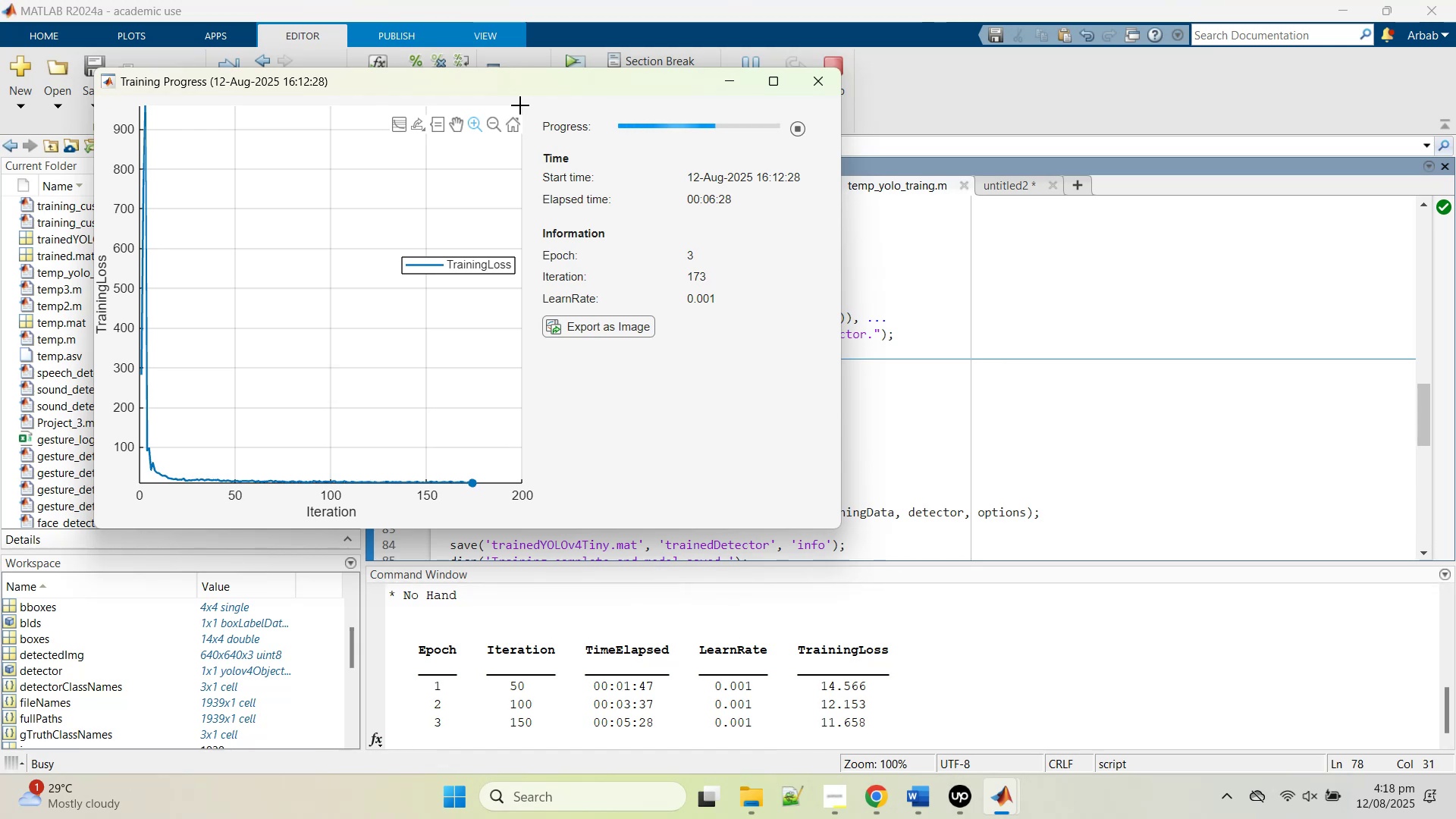 
left_click([442, 378])
 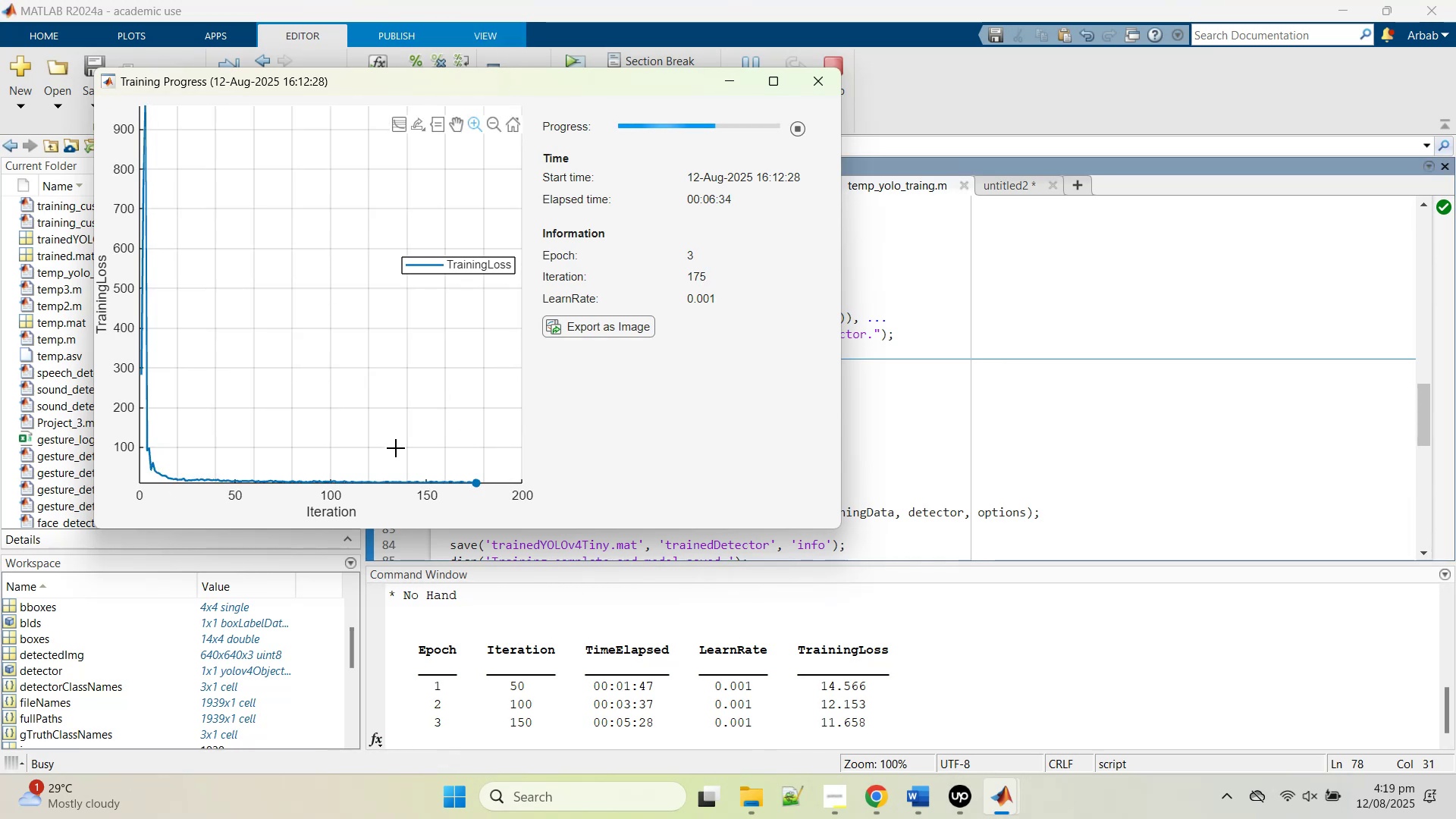 
left_click_drag(start_coordinate=[392, 452], to_coordinate=[510, 493])
 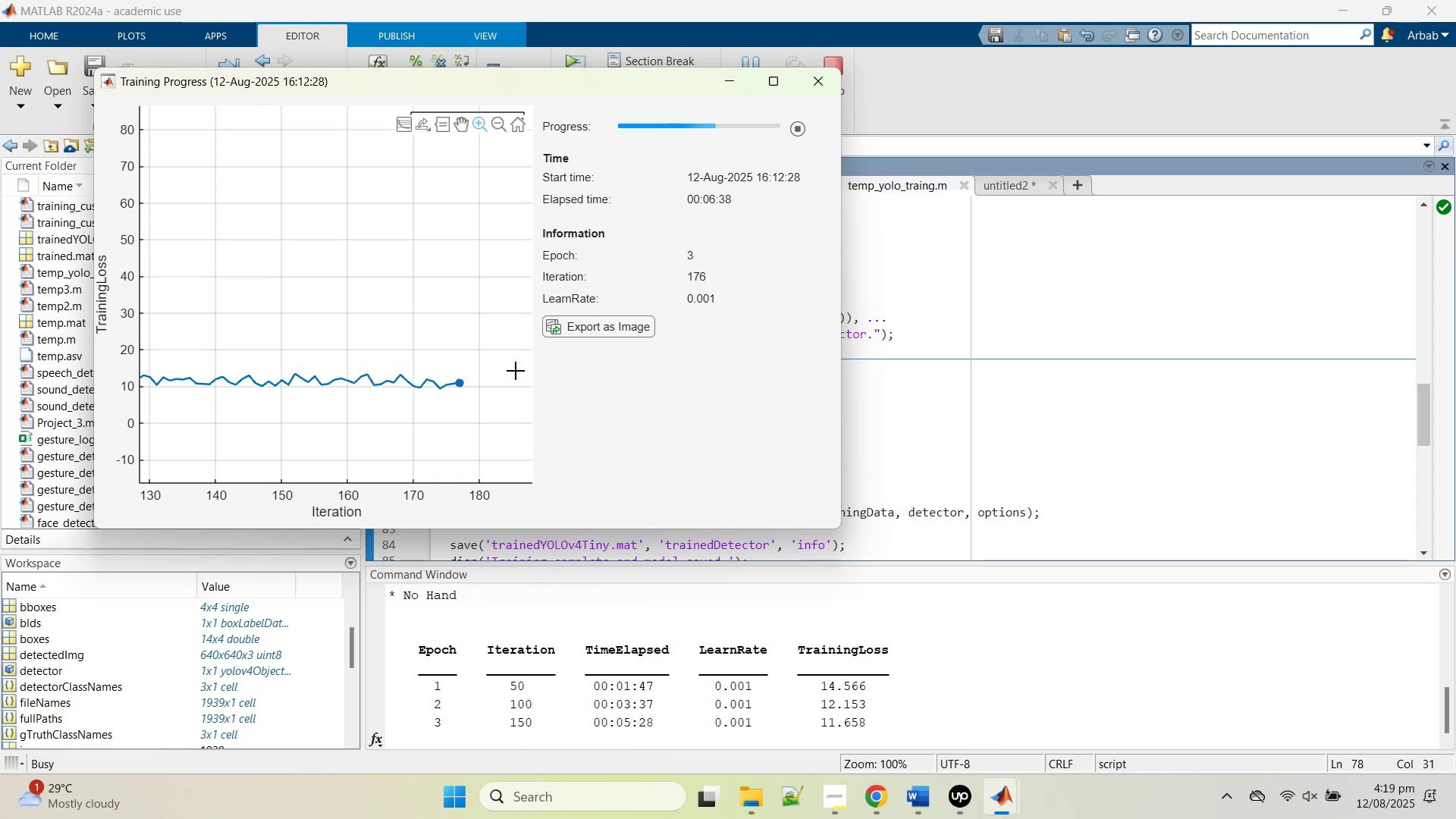 
left_click_drag(start_coordinate=[500, 355], to_coordinate=[349, 417])
 